 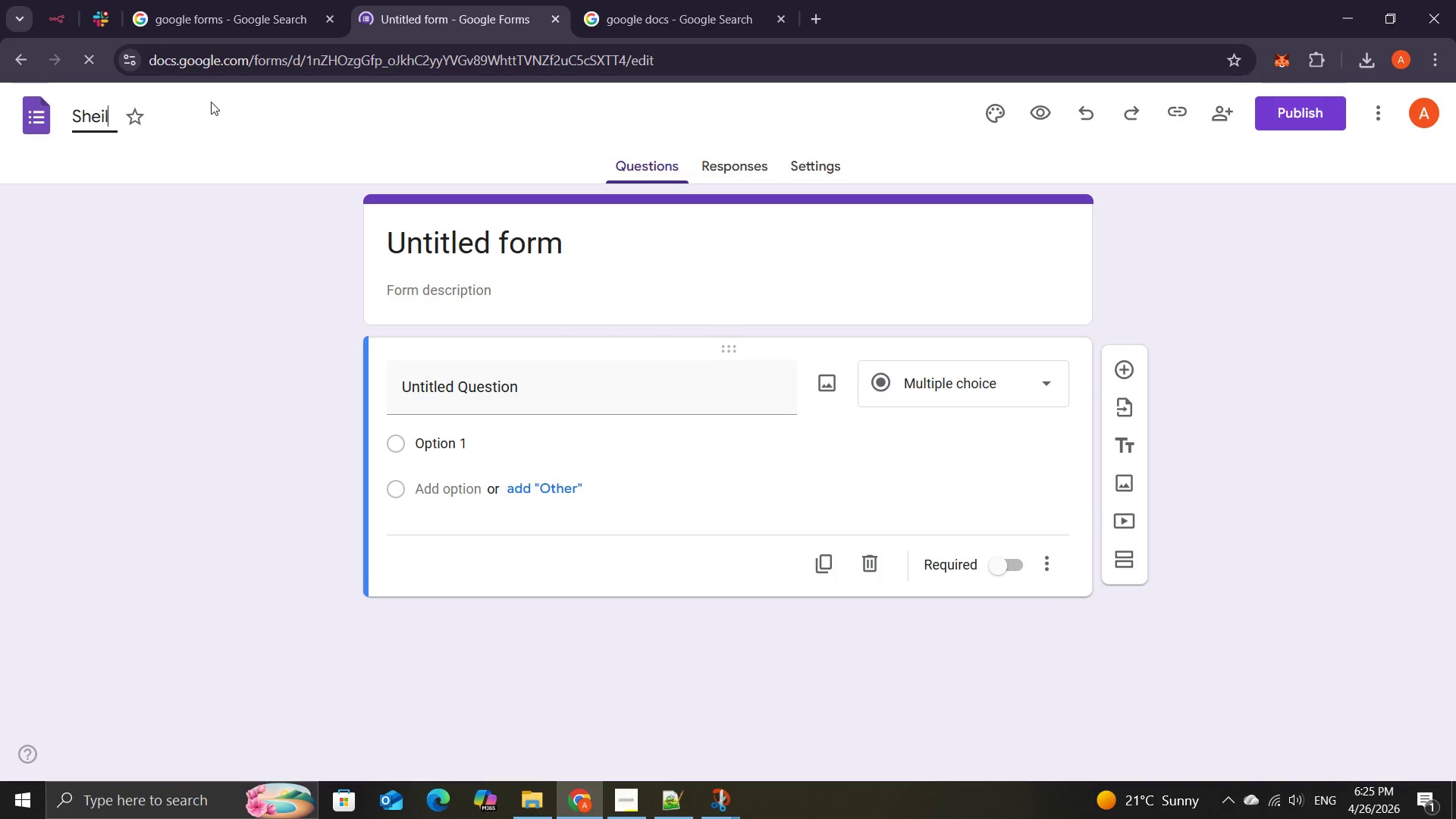 
type(ld )
 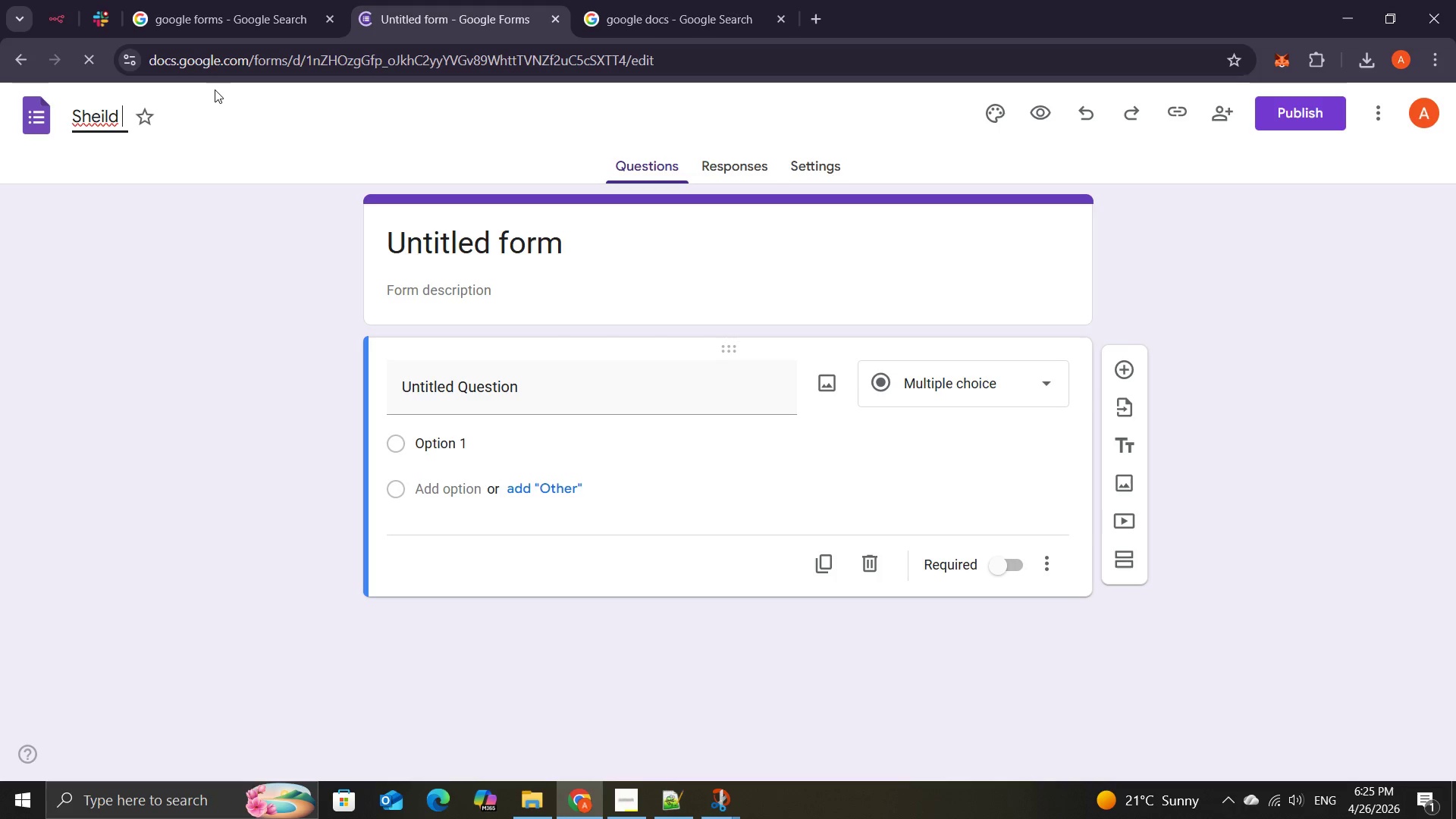 
key(Shift+7)
 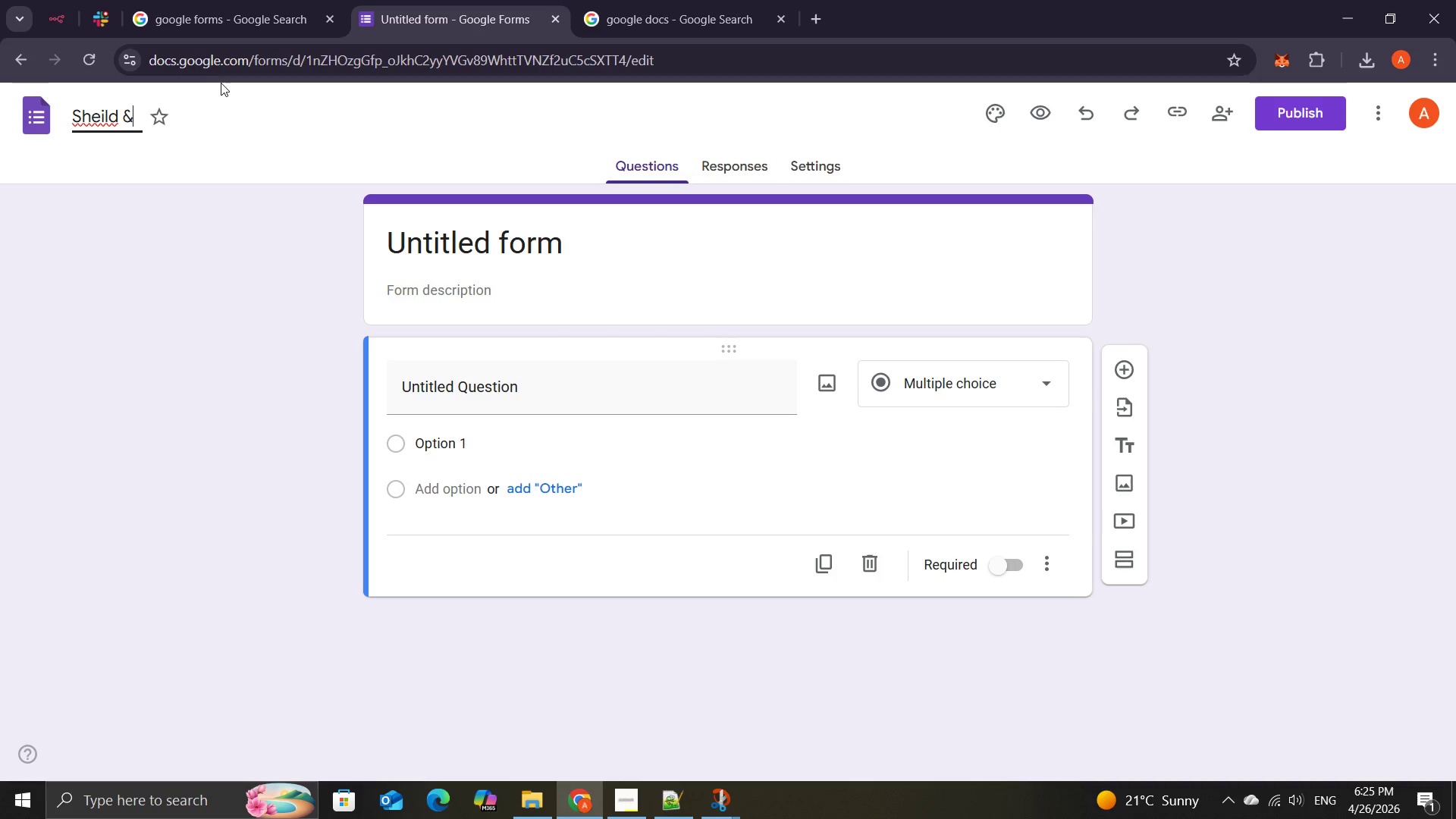 
key(Space)
 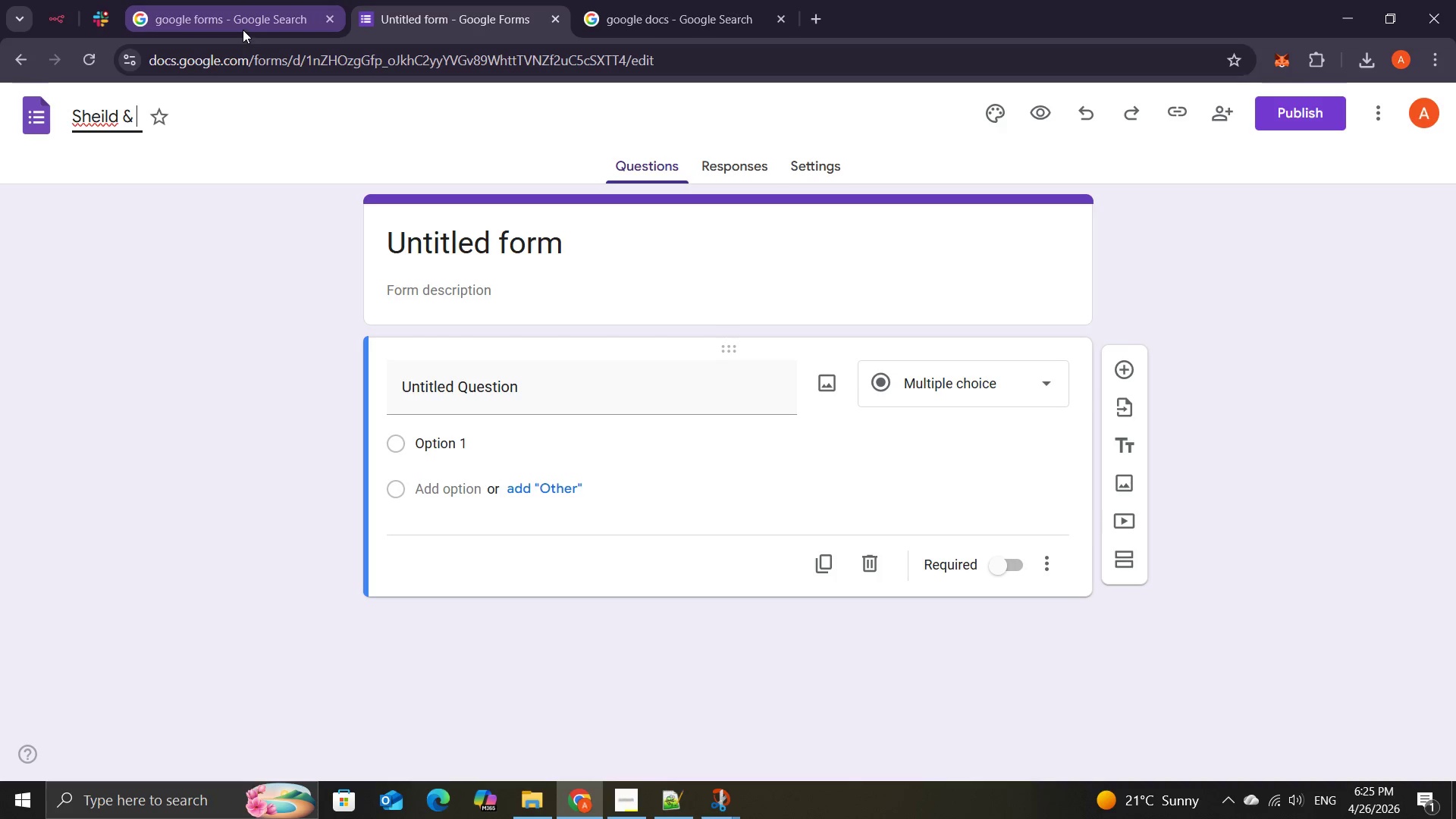 
wait(11.8)
 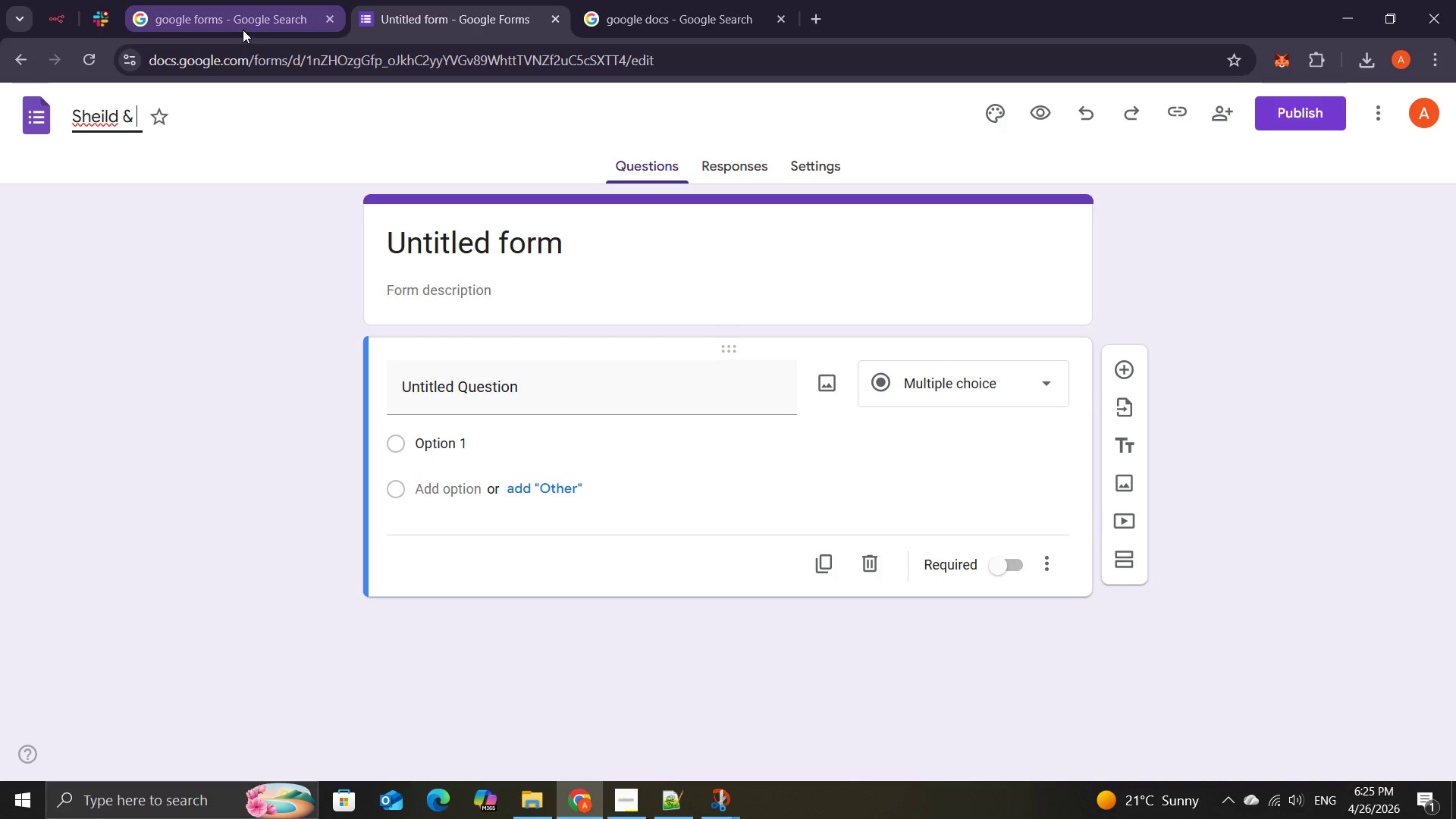 
type( Am)
key(Backspace)
type(nchor)
 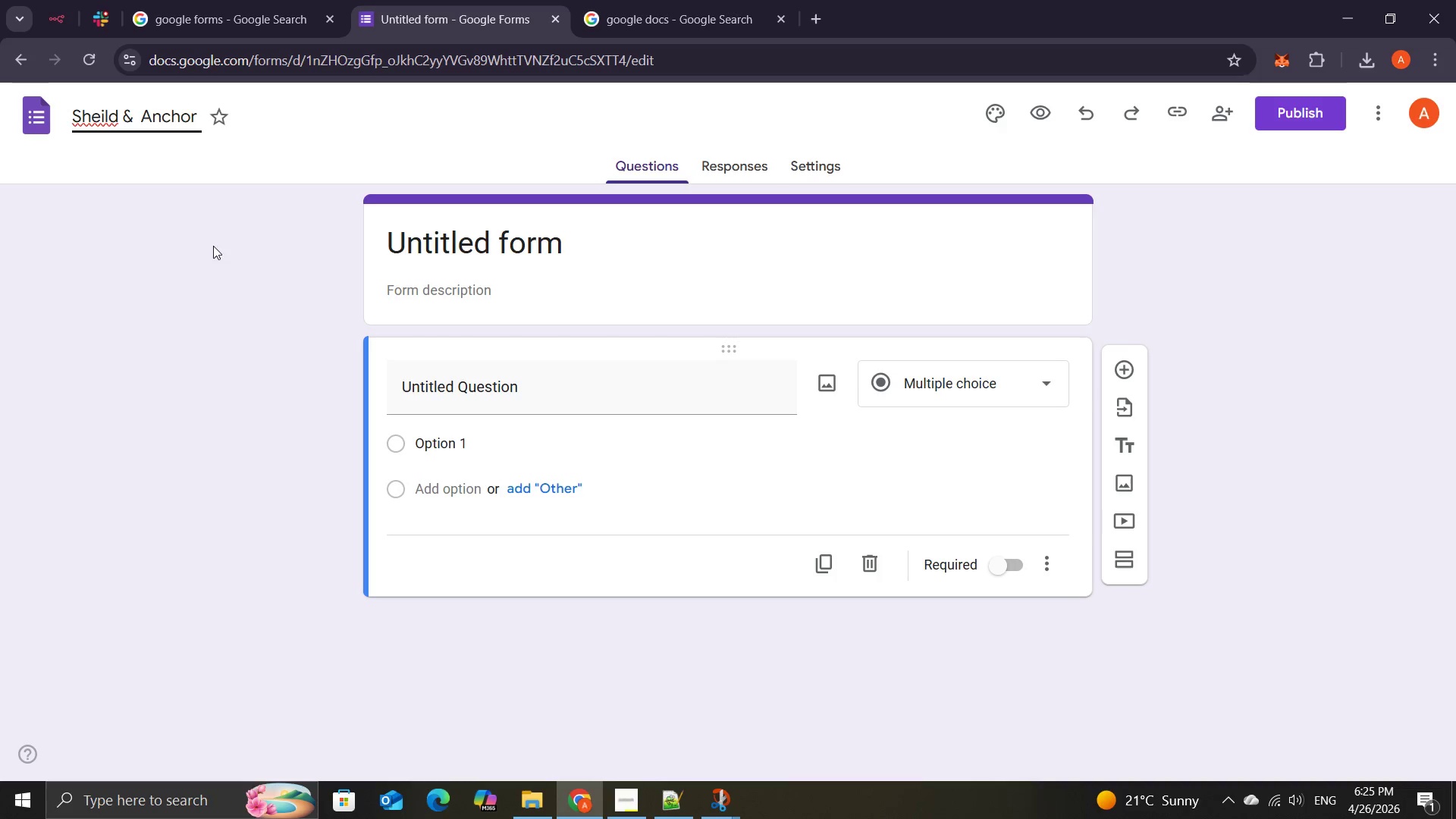 
left_click([106, 116])
 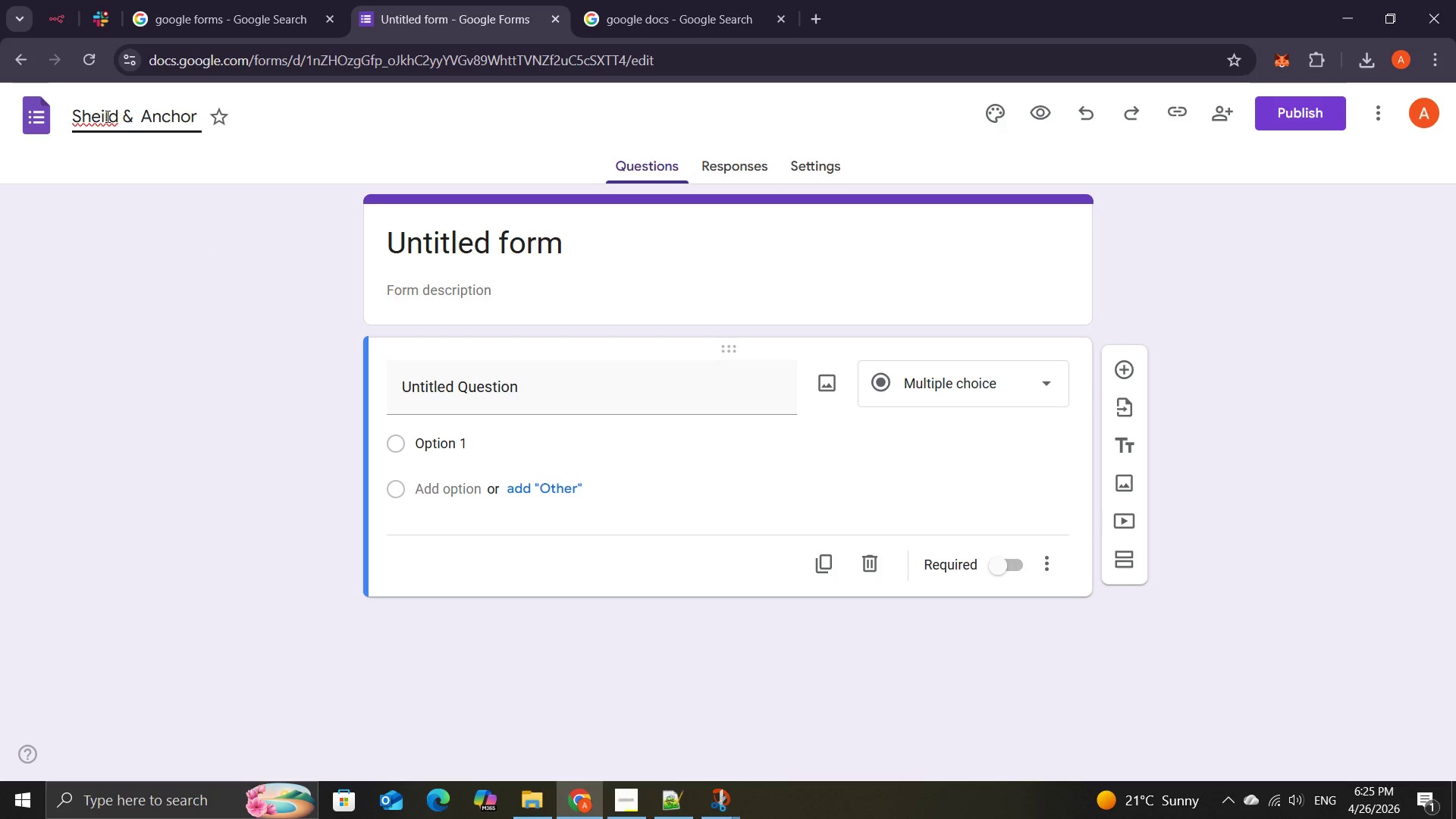 
key(Backspace)
key(Backspace)
type(ie)
 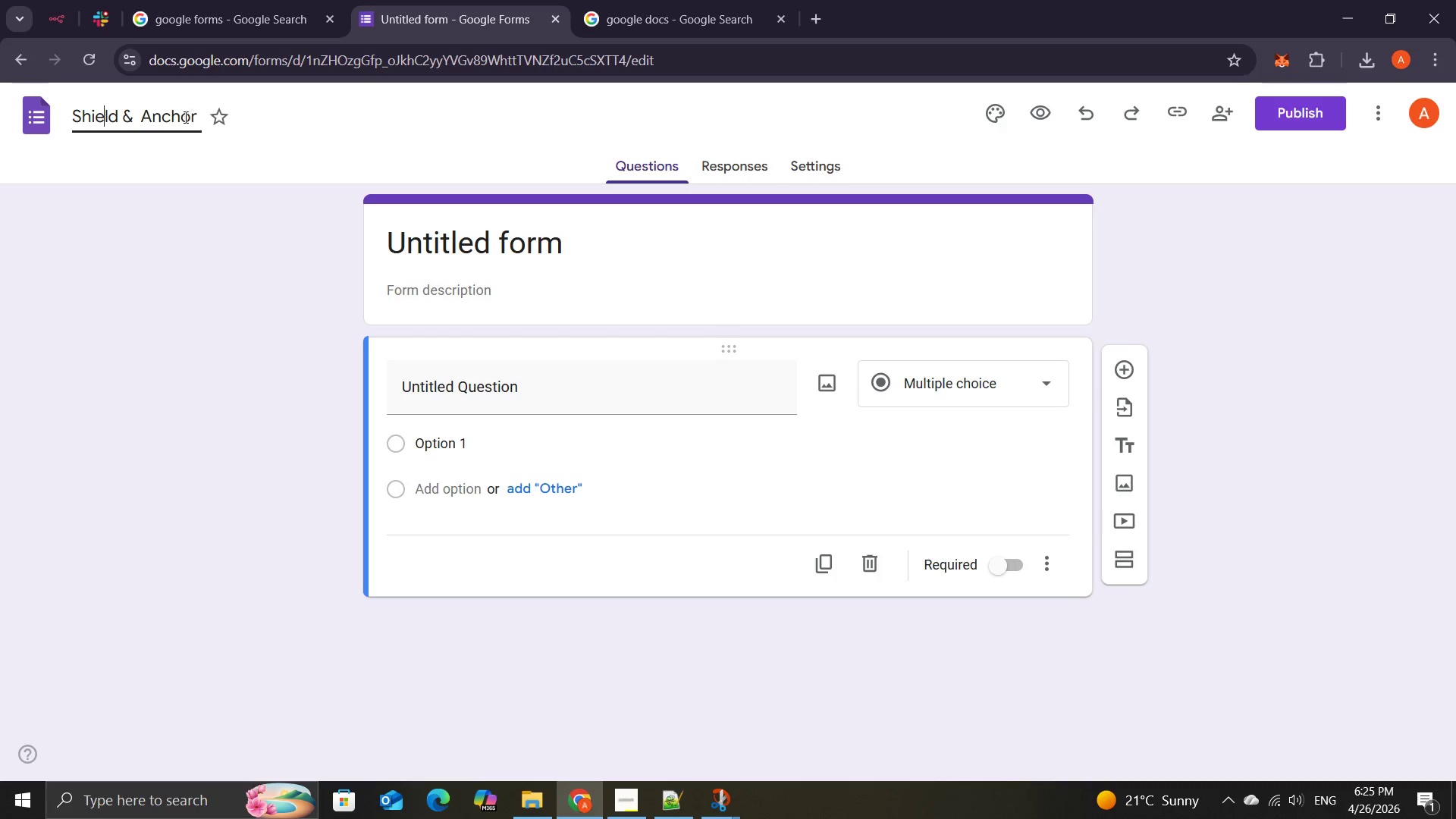 
left_click([196, 116])
 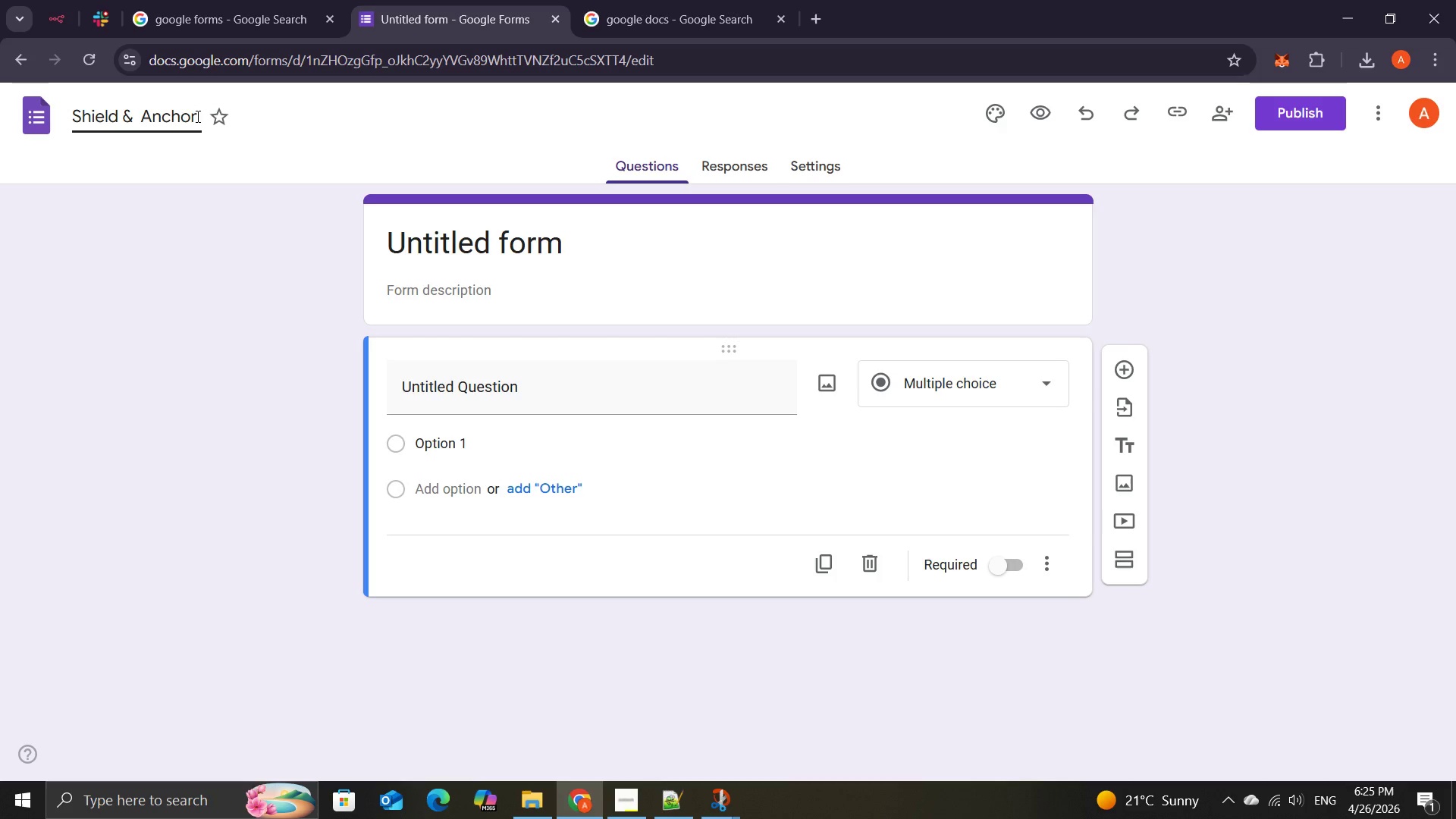 
wait(6.73)
 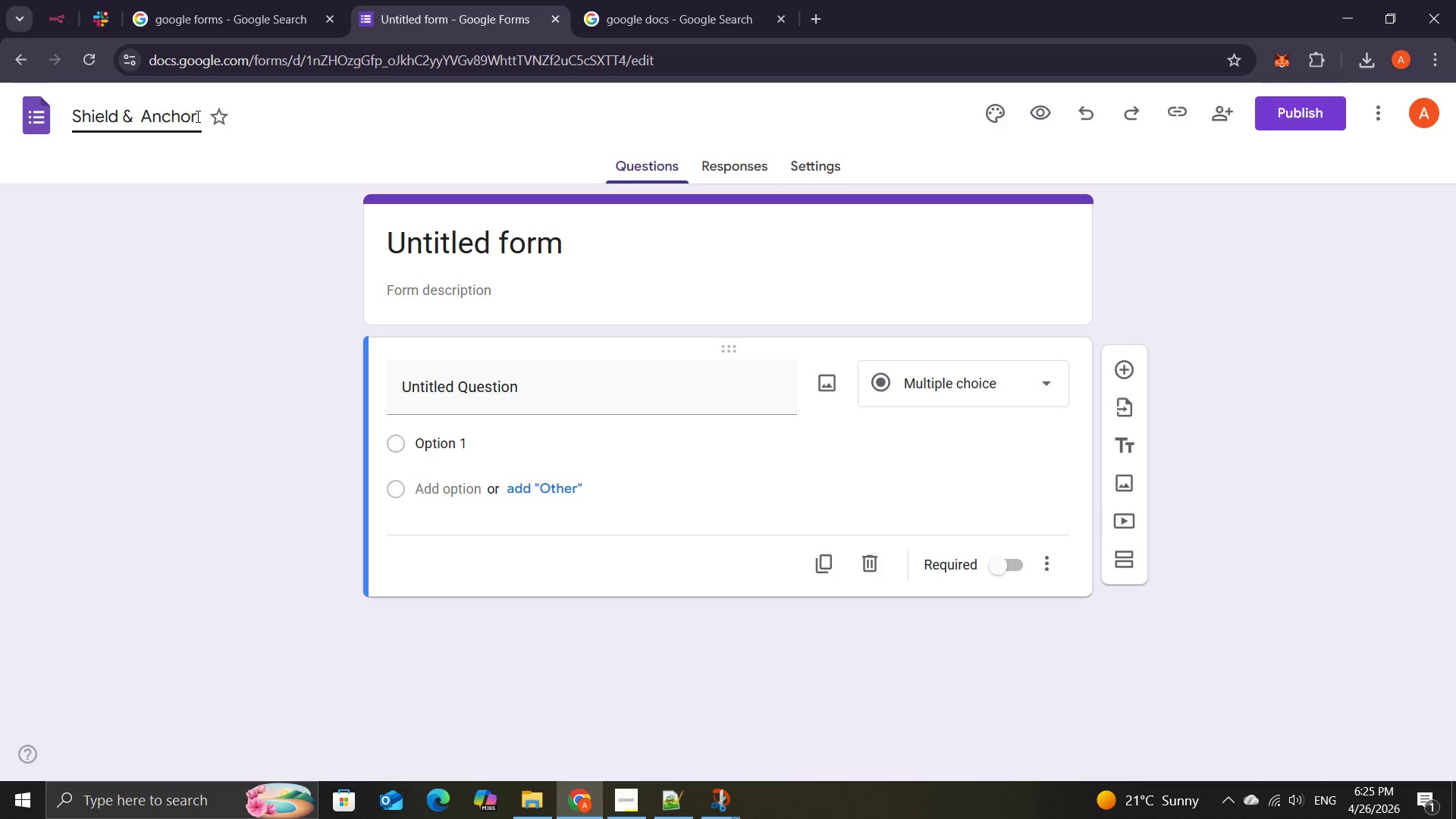 
type( - Marine Cargo )
 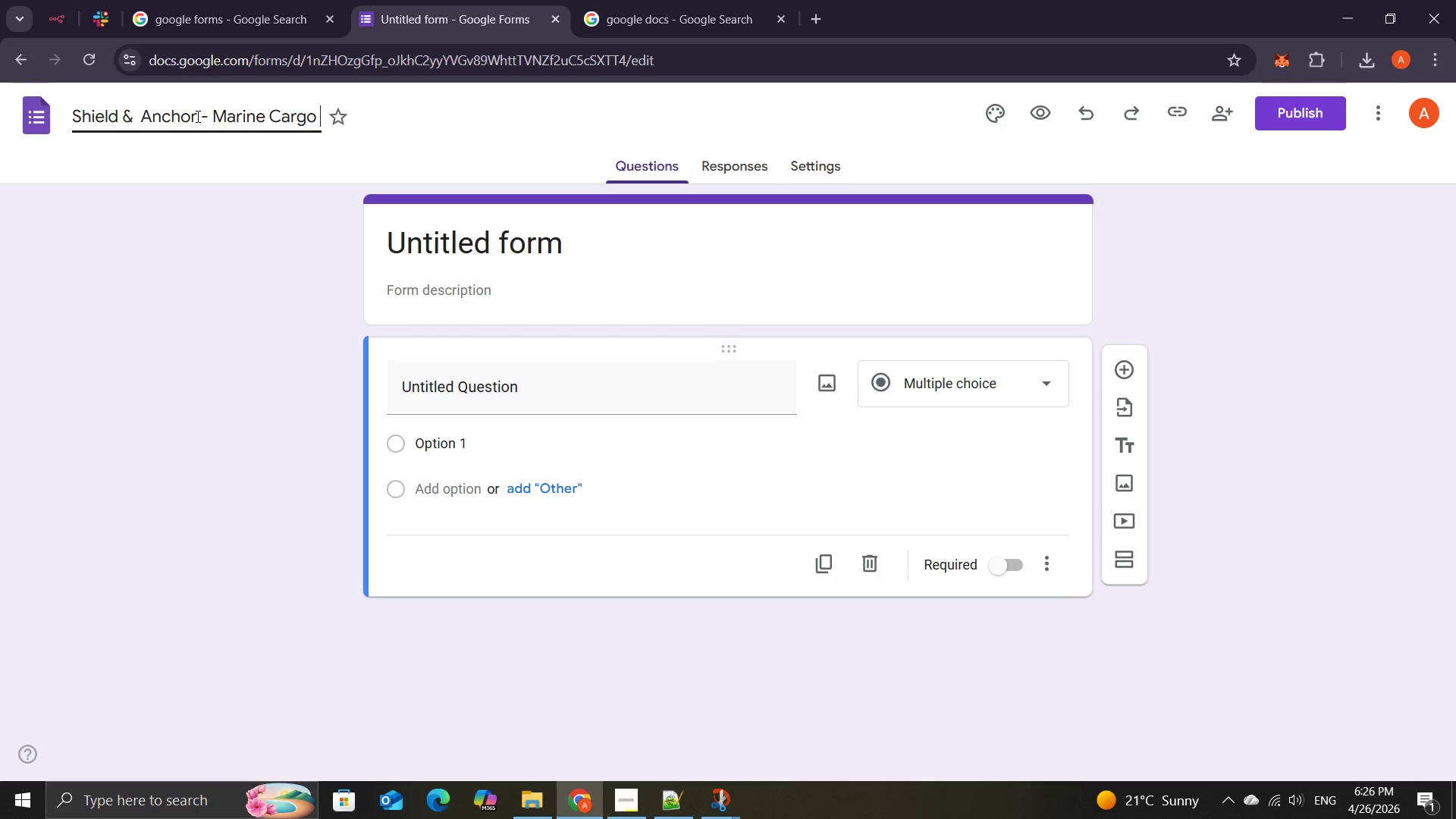 
hold_key(key=ShiftLeft, duration=0.31)
 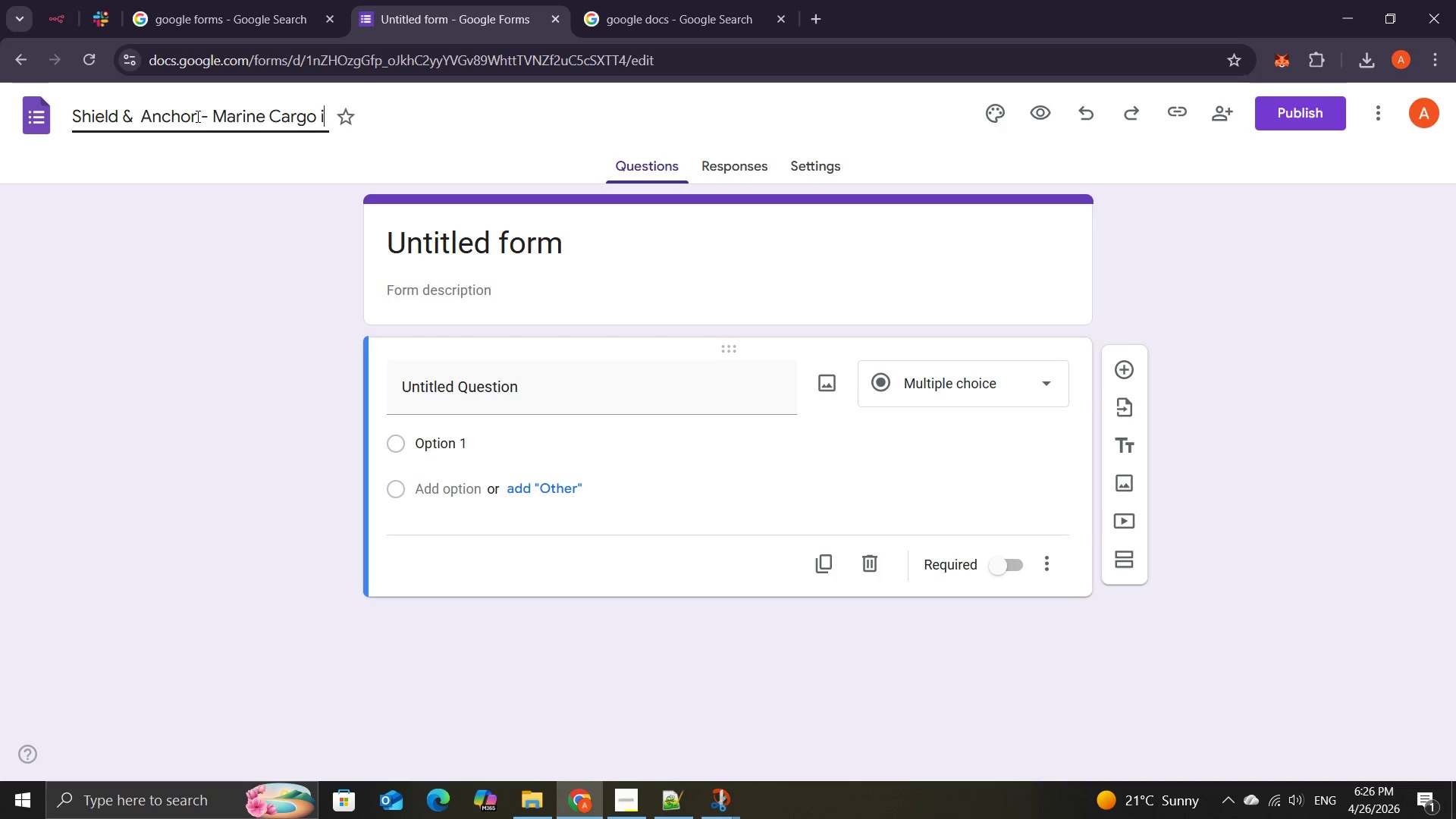 
type(in)
key(Backspace)
key(Backspace)
type(Insurance )
 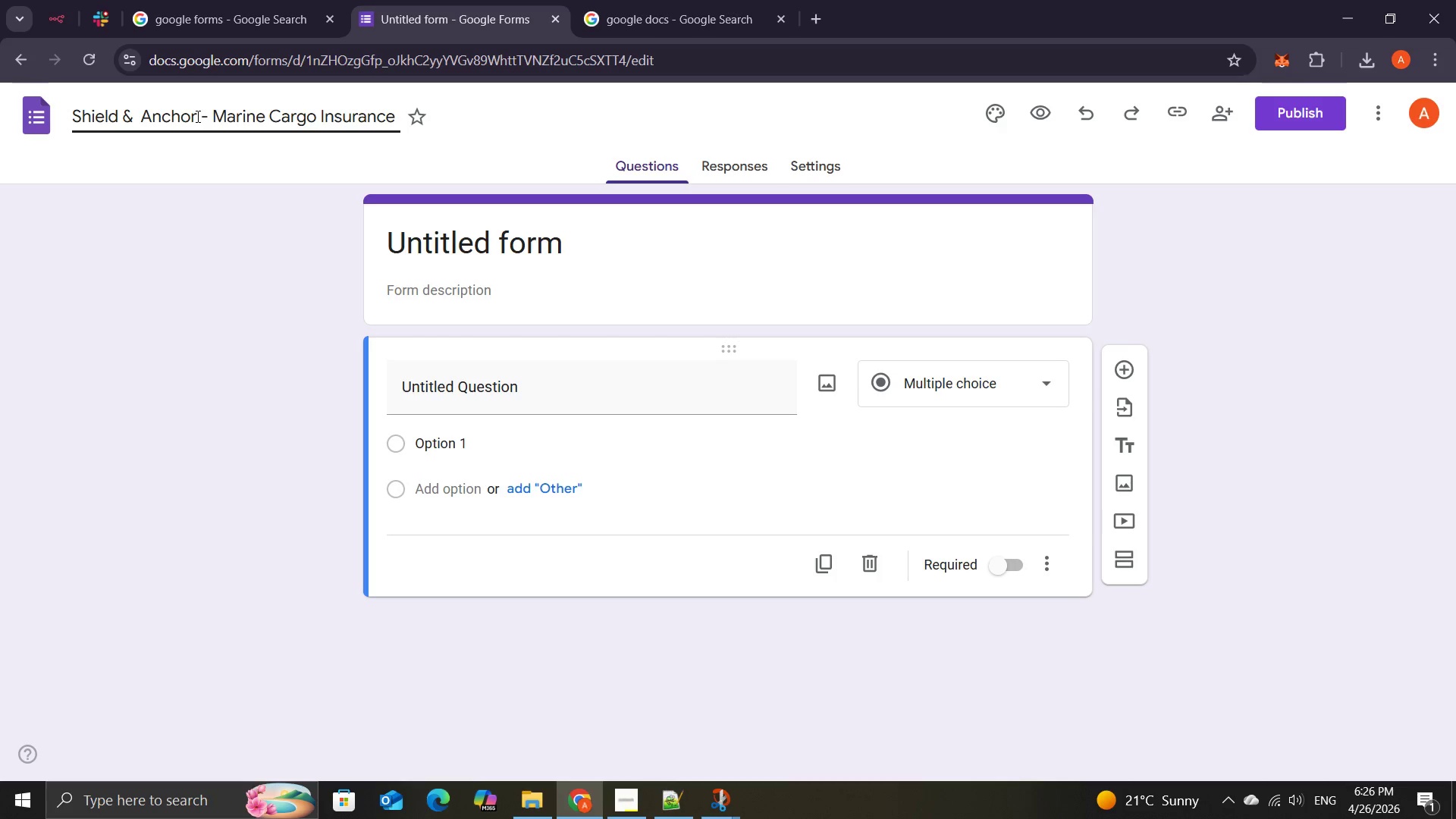 
type(Inquiry)
 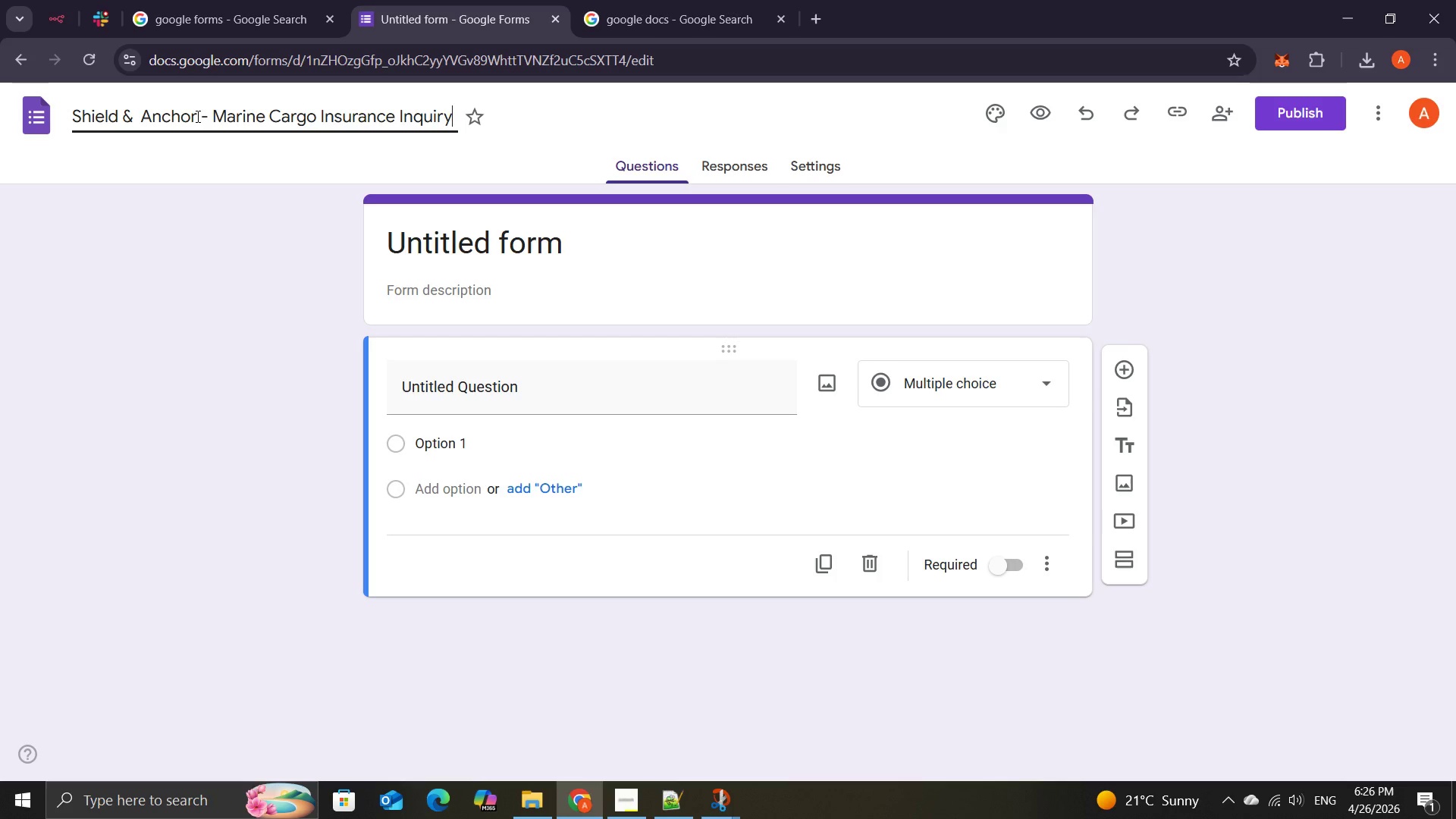 
wait(8.17)
 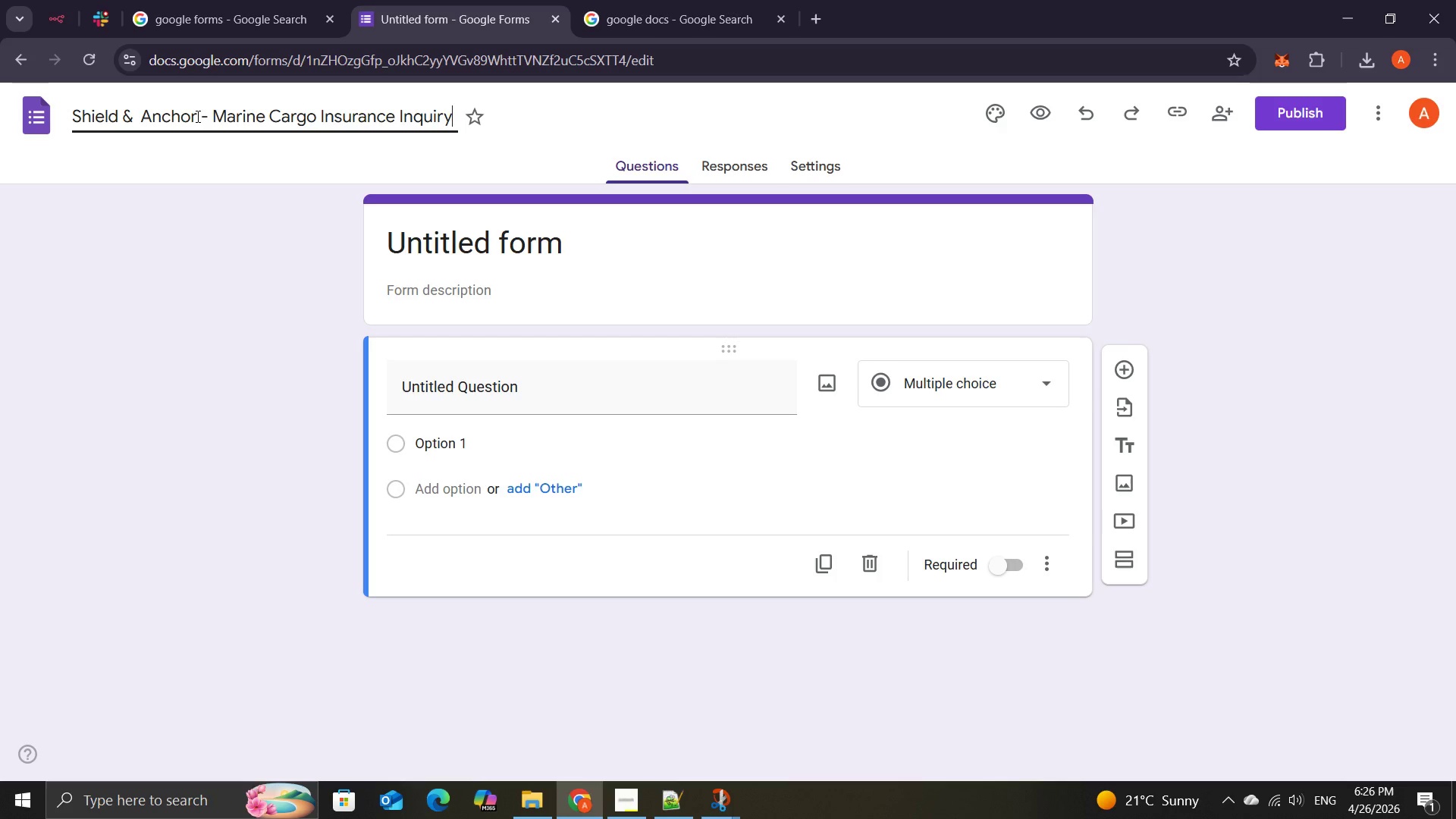 
left_click([419, 297])
 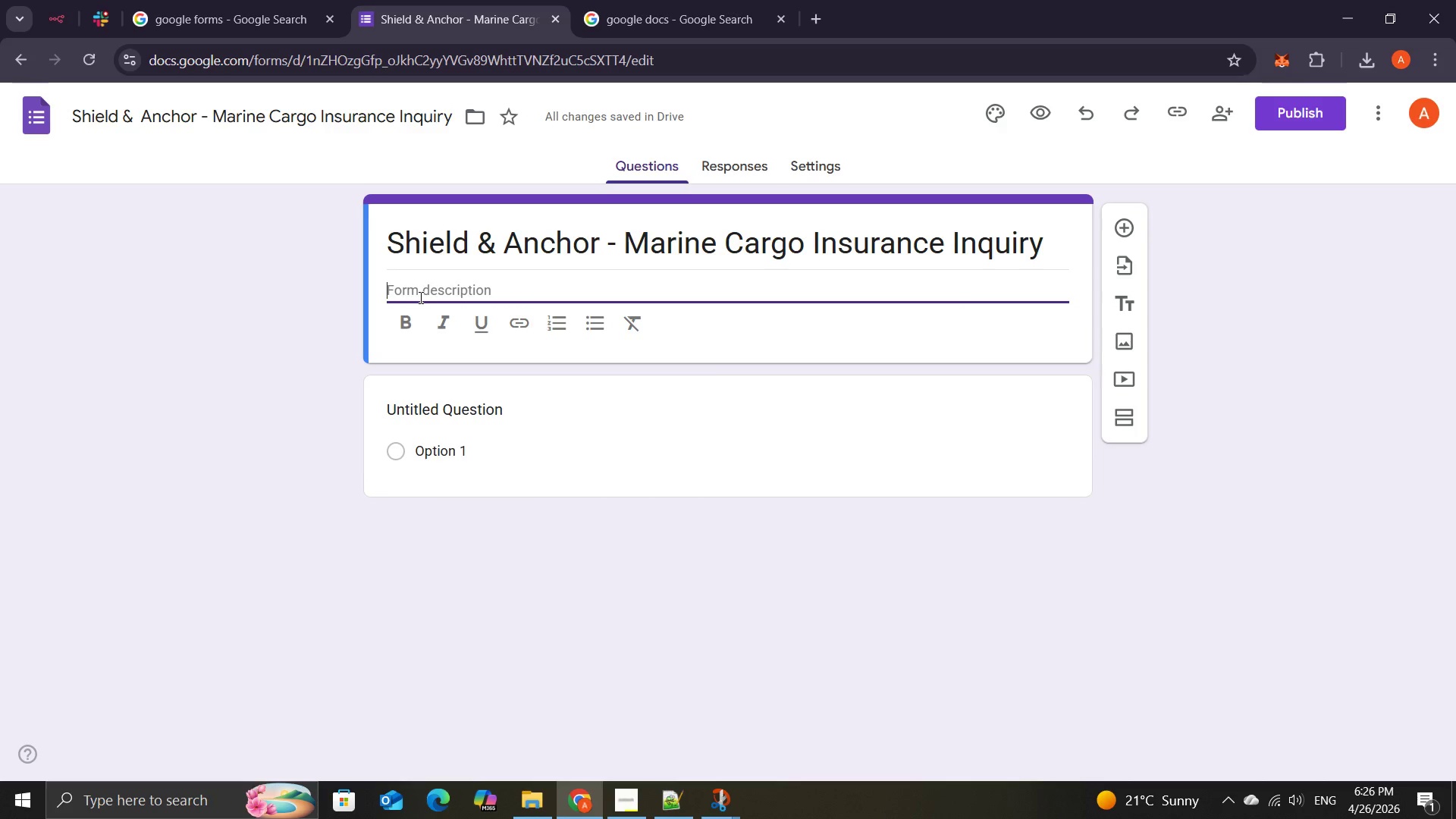 
wait(7.2)
 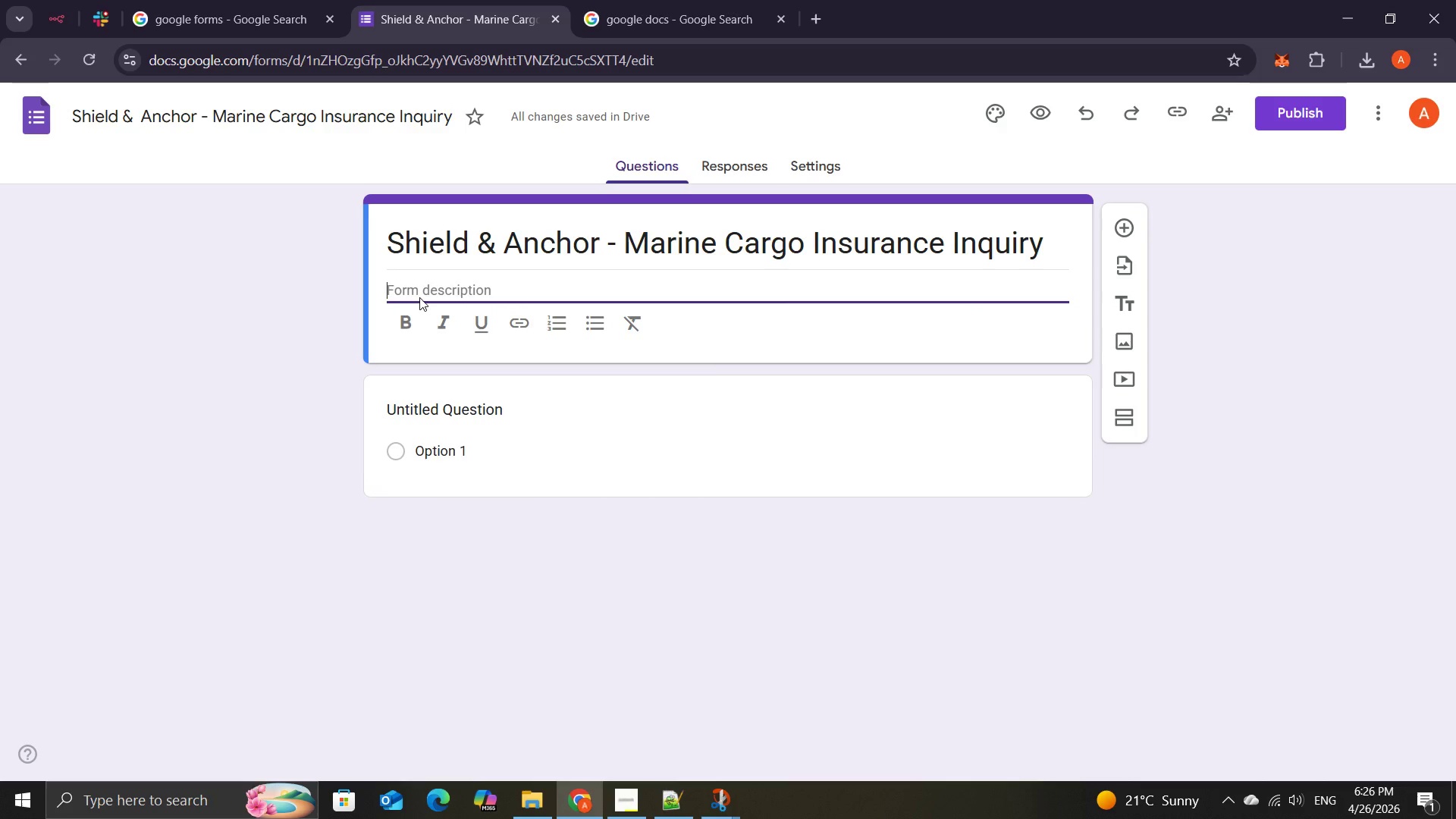 
type(Submit your )
 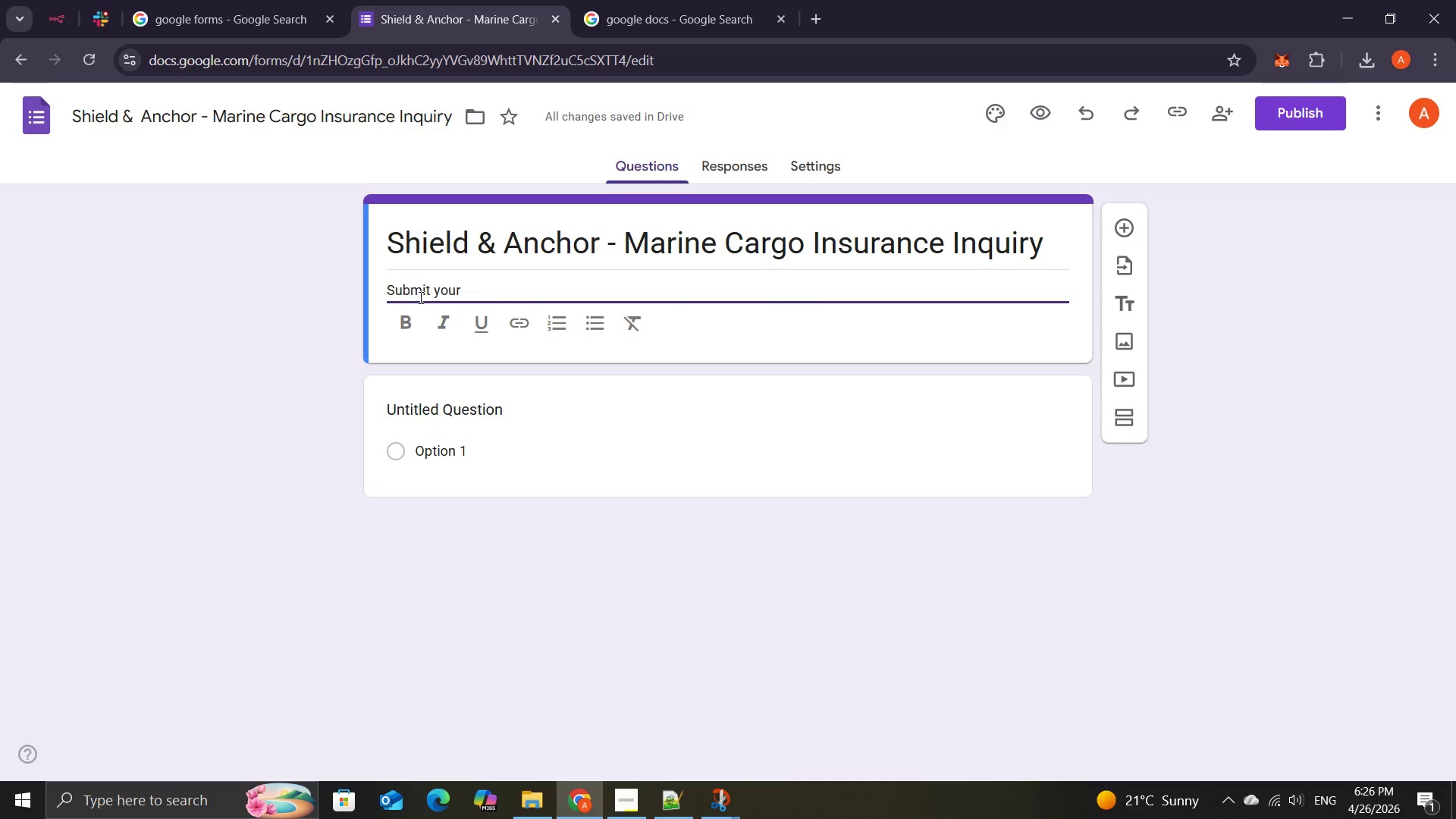 
wait(6.66)
 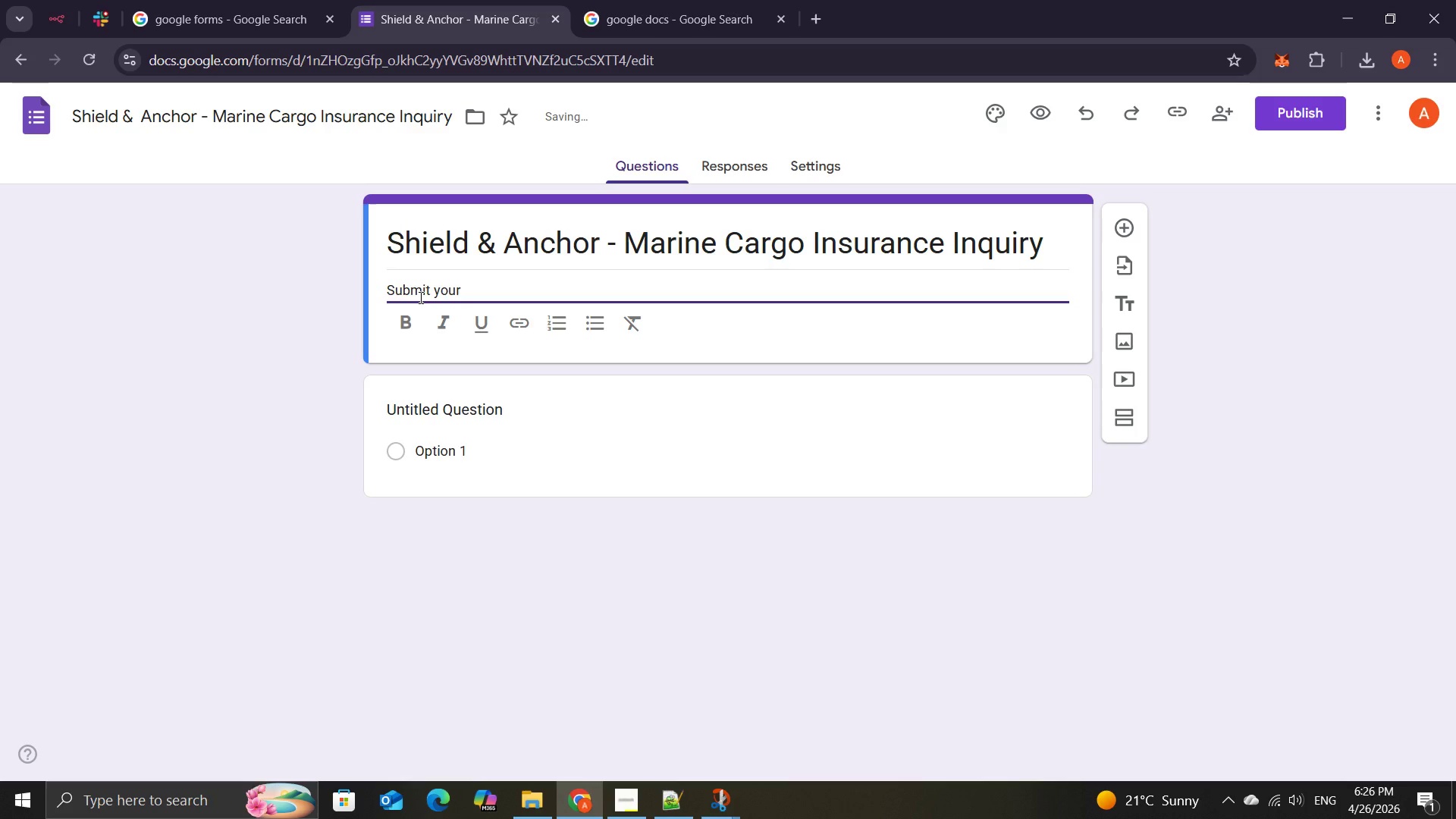 
type(mara)
key(Backspace)
type(ine ac)
key(Backspace)
key(Backspace)
type(ac)
key(Backspace)
key(Backspace)
type(C)
key(Backspace)
key(Backspace)
type(Cargo )
 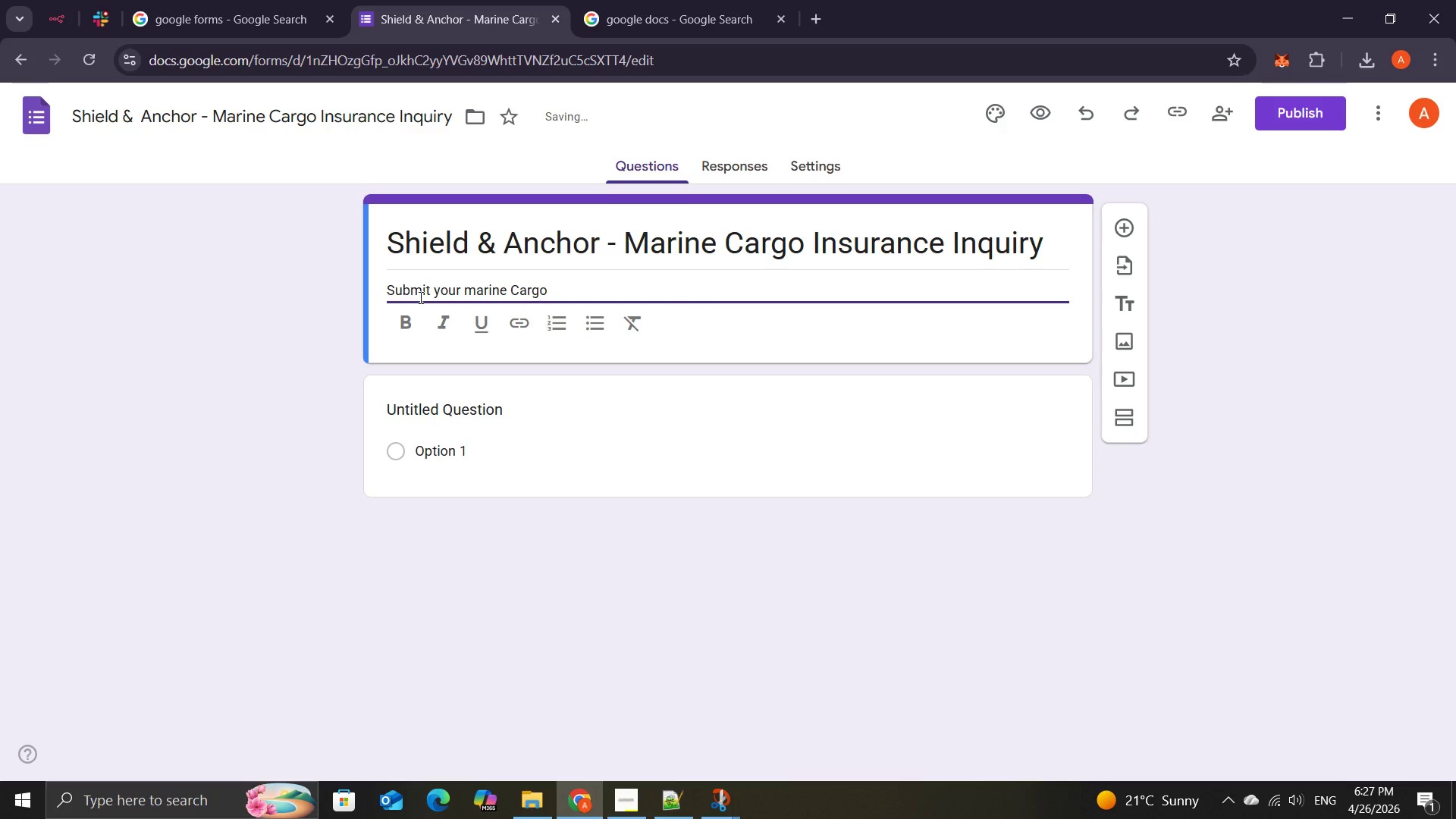 
wait(6.61)
 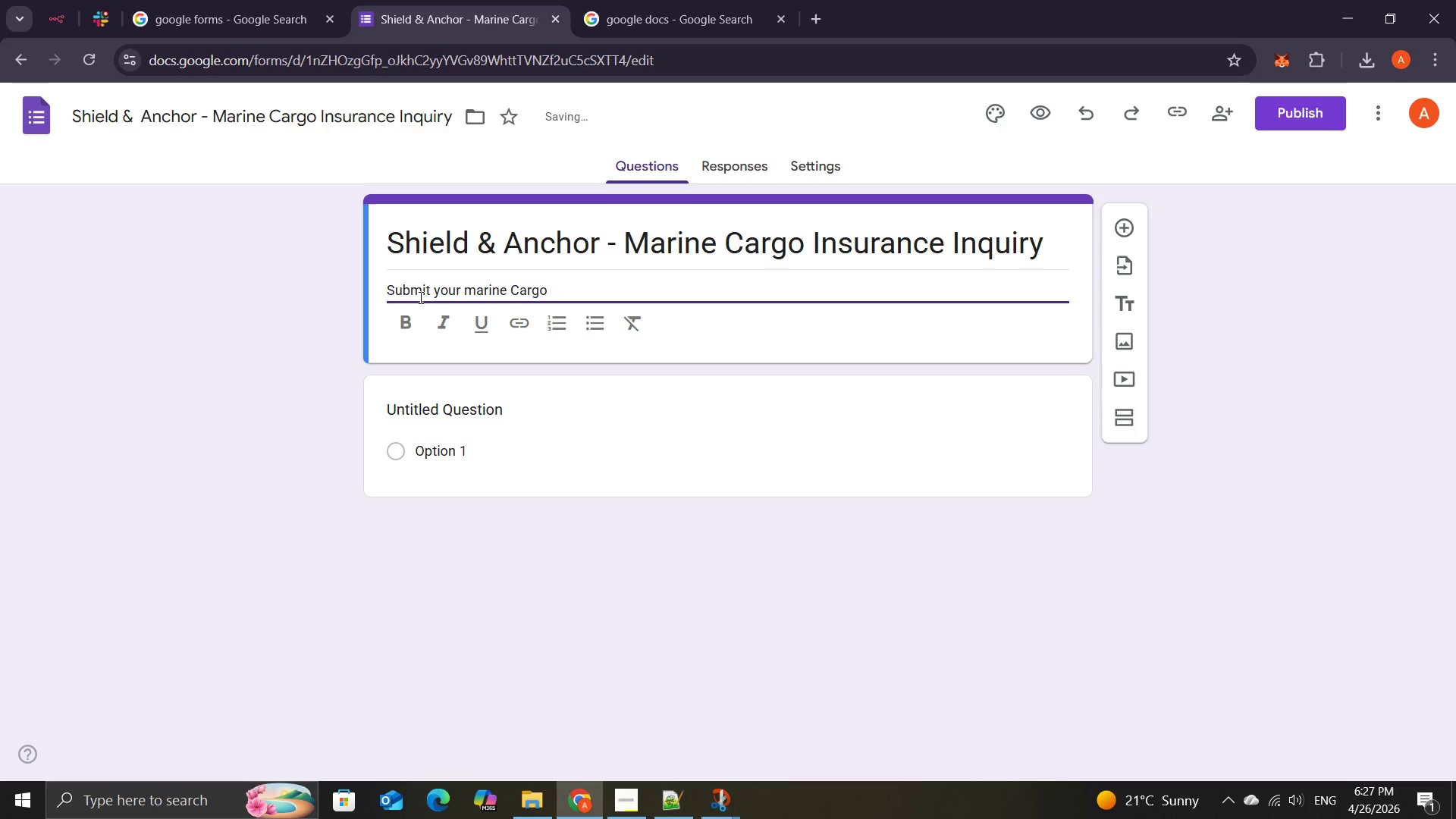 
type(coverage request )
 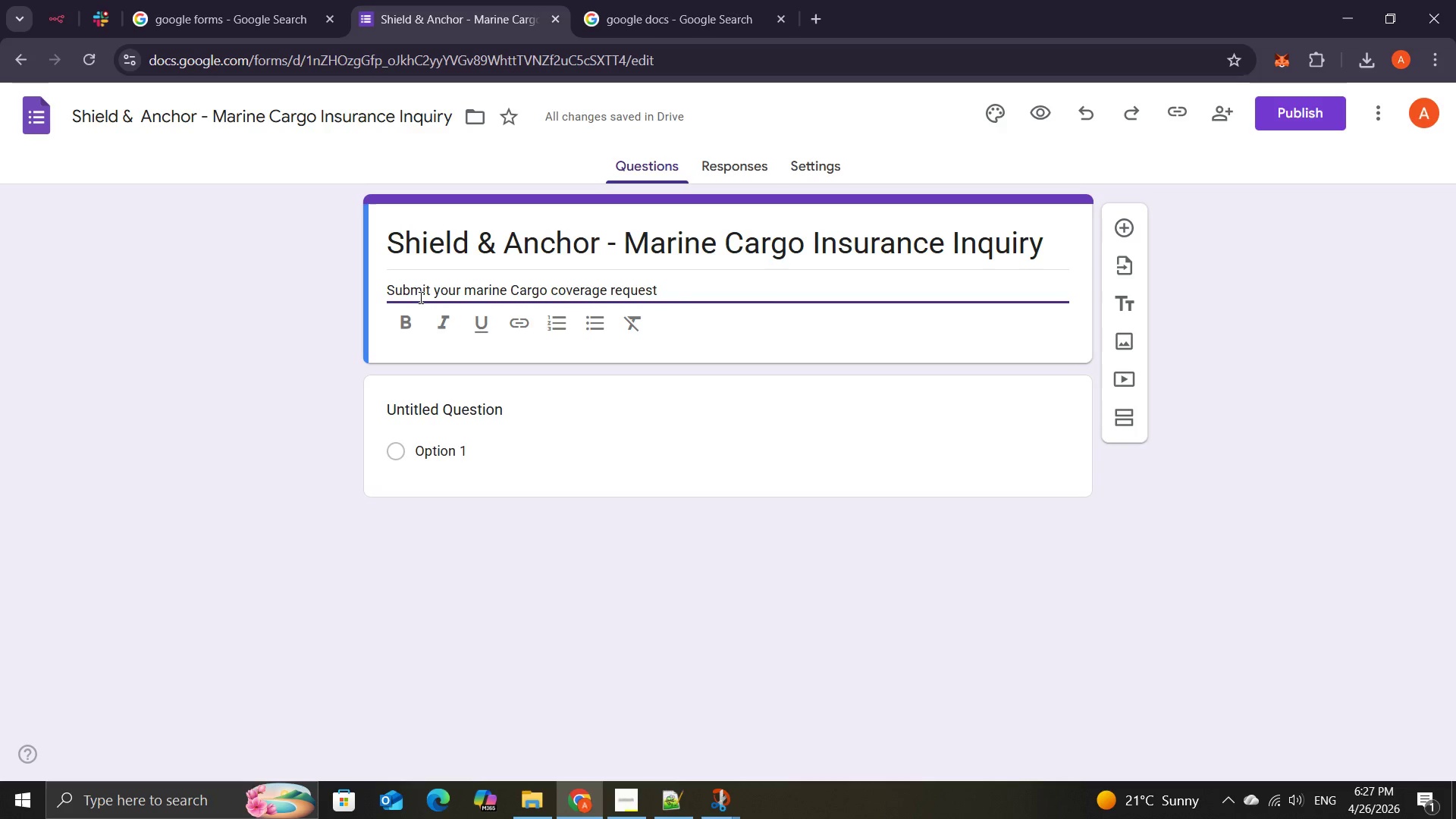 
wait(8.59)
 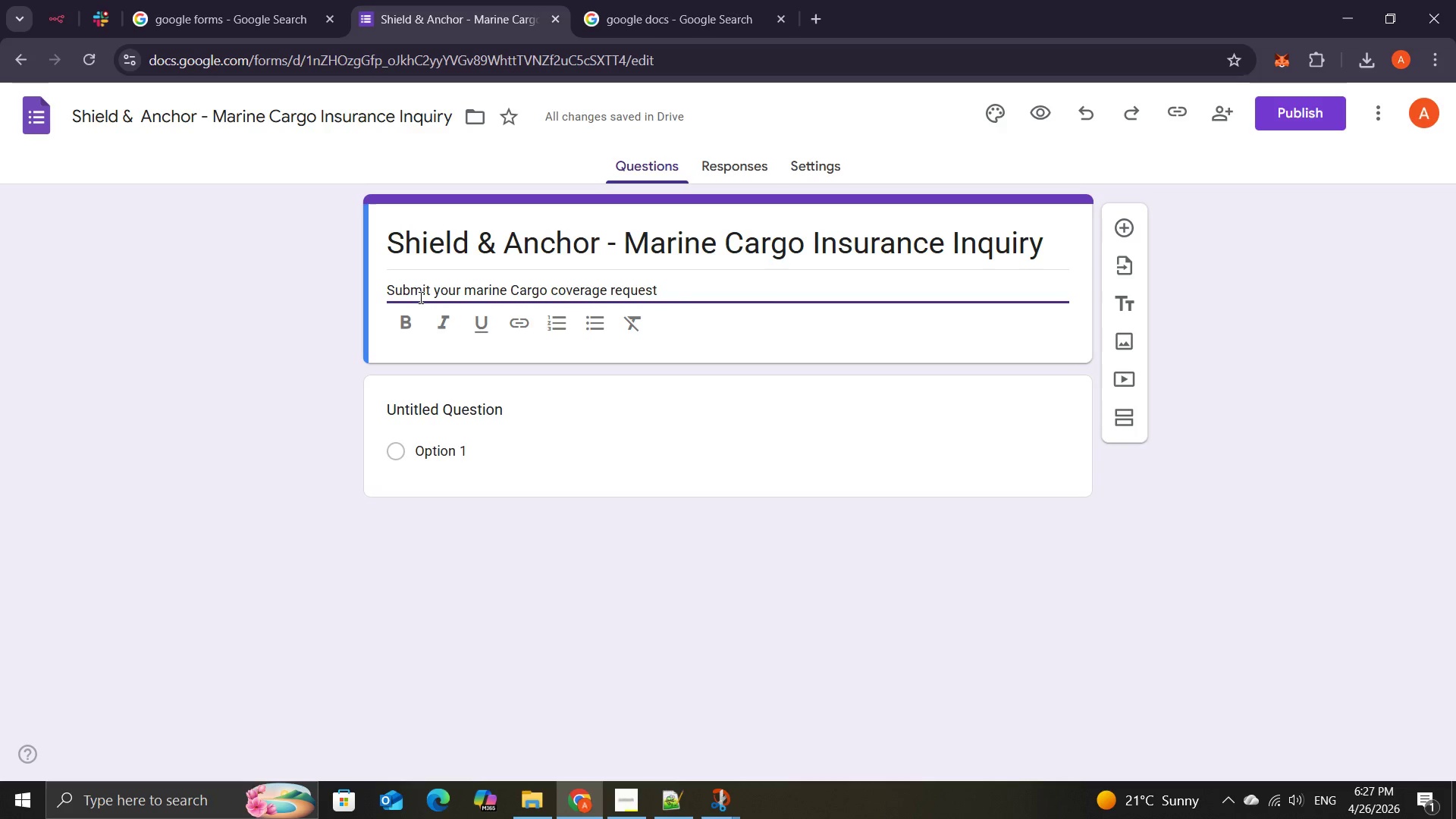 
type(and our team will contact you)
 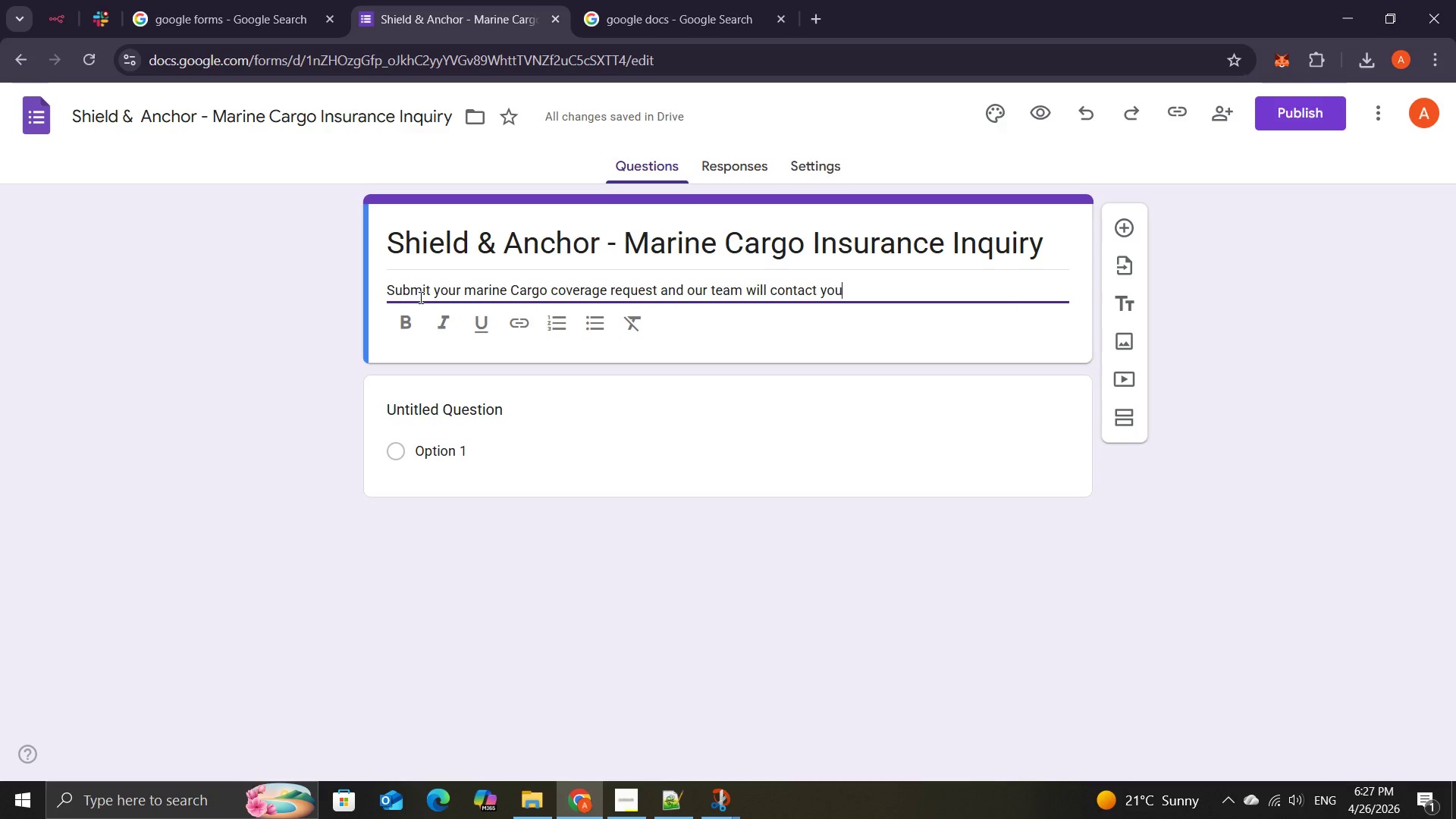 
type( shortly )
 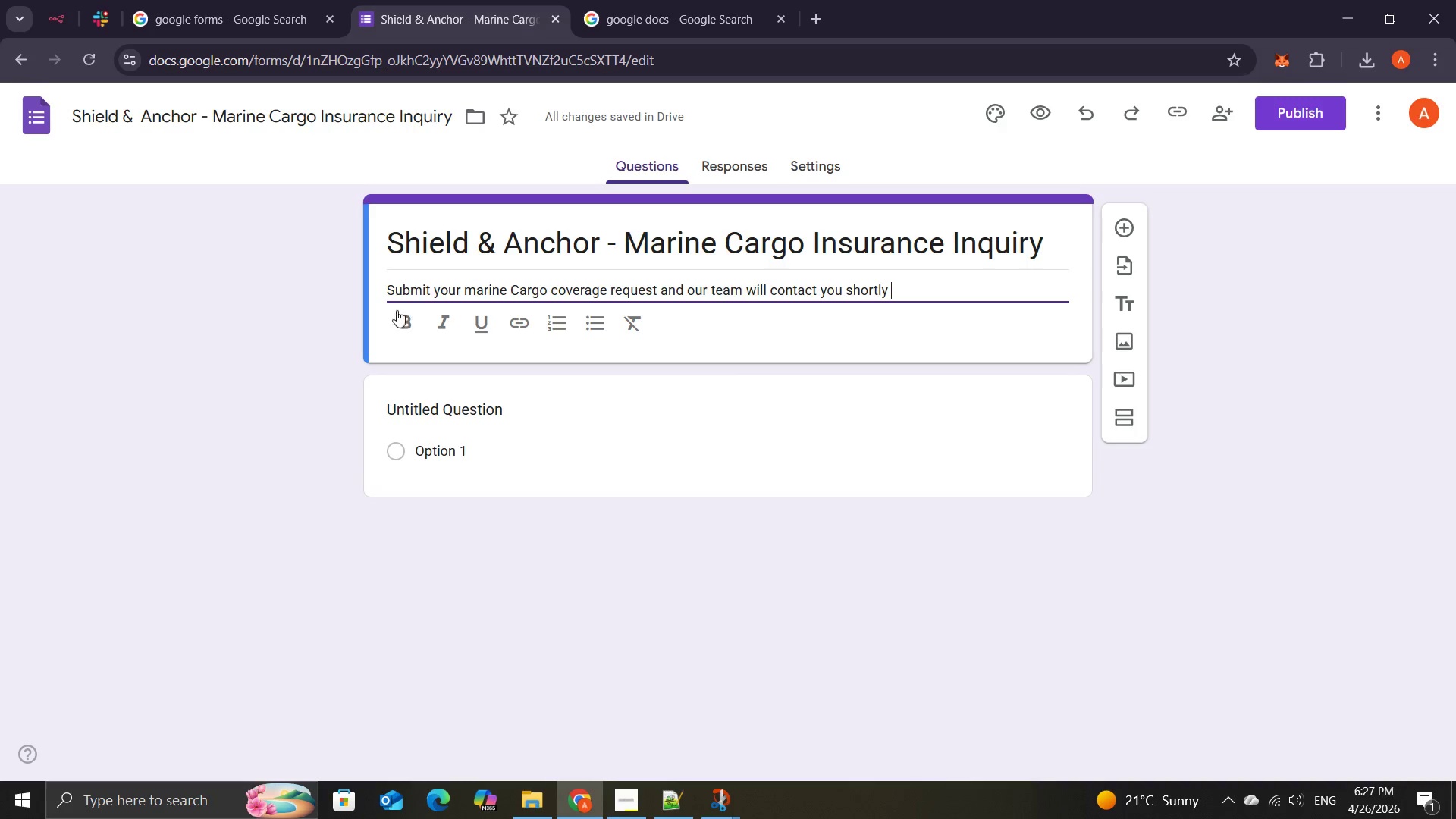 
wait(9.23)
 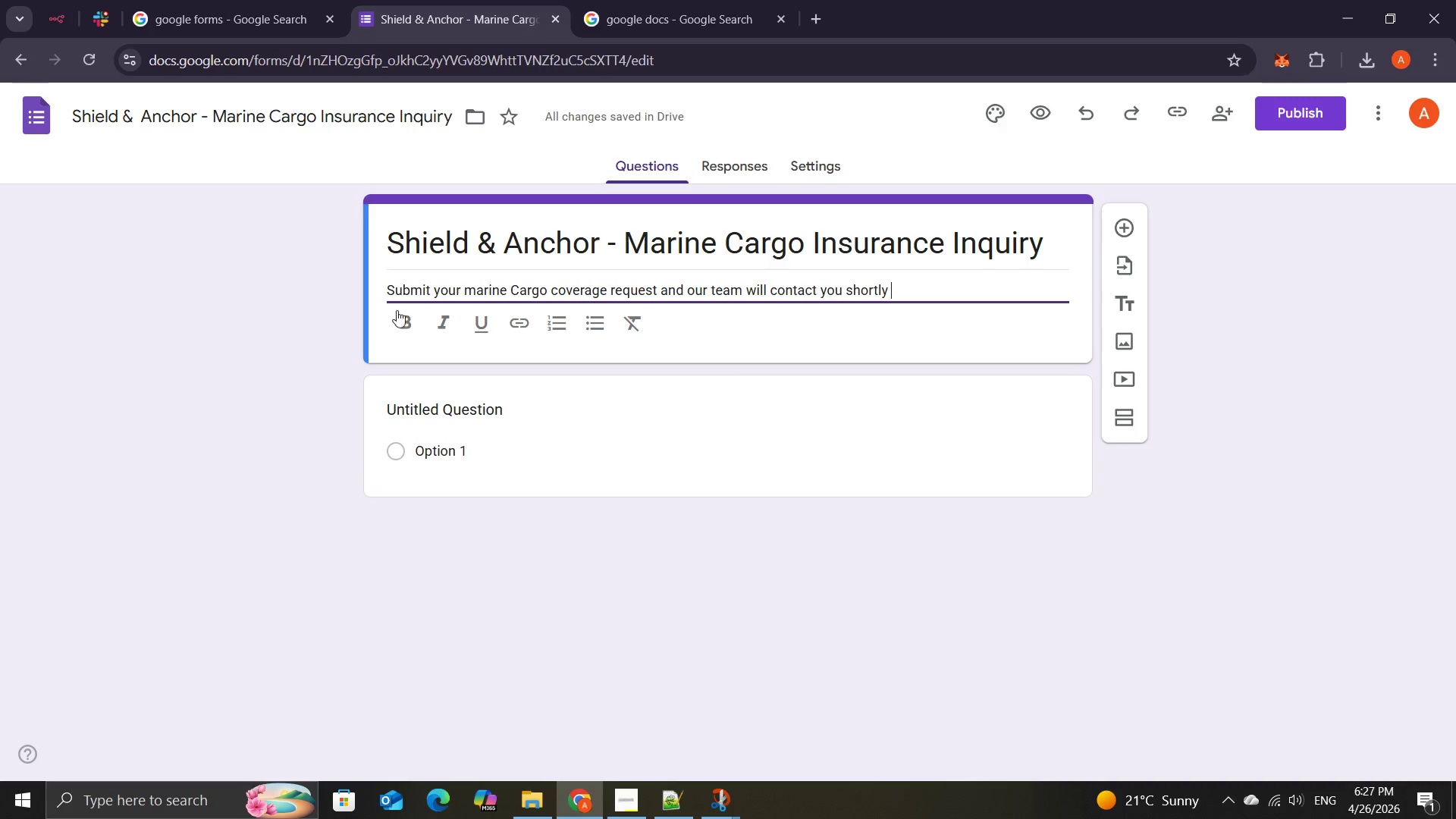 
key(Backspace)
 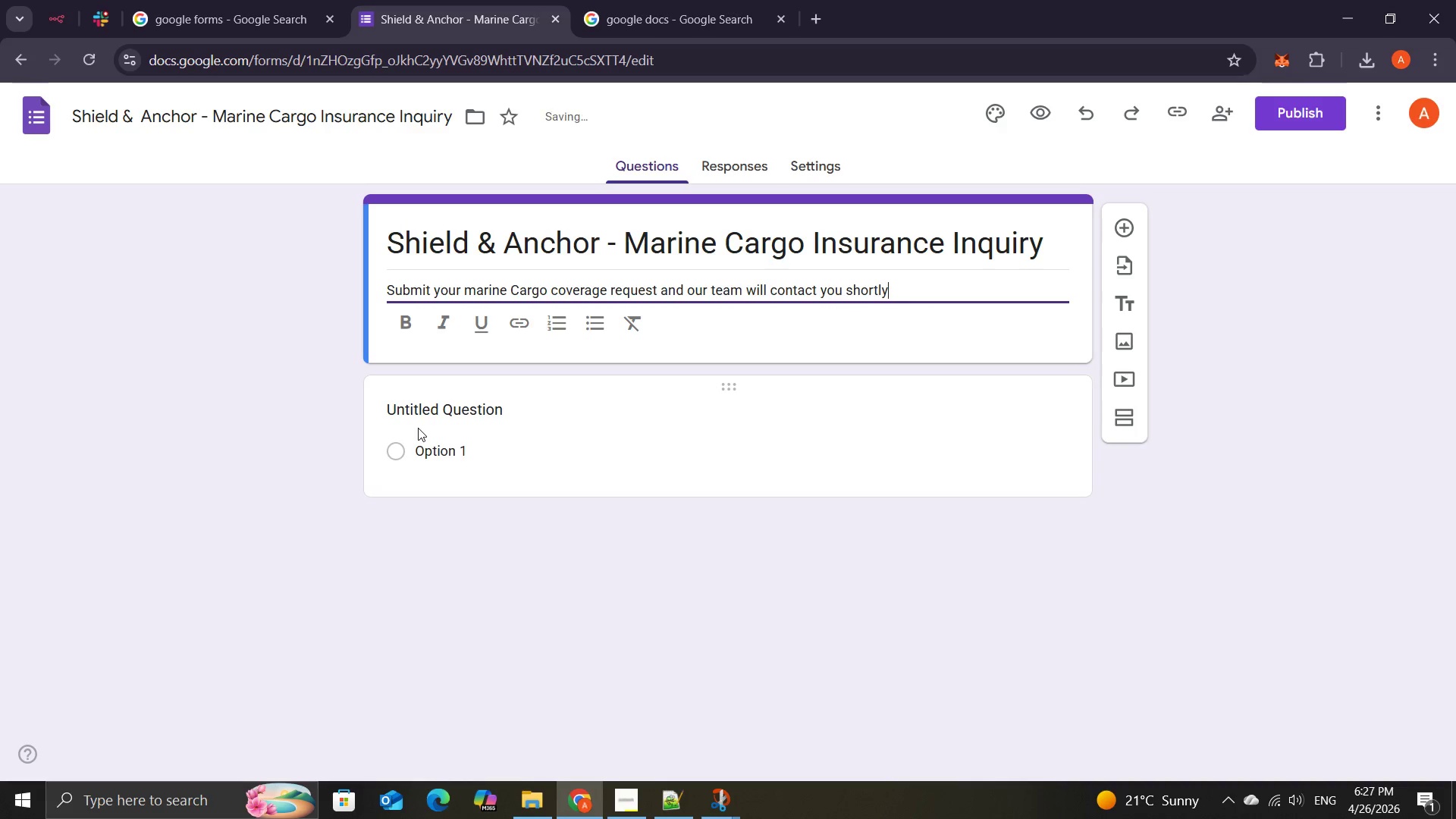 
key(Period)
 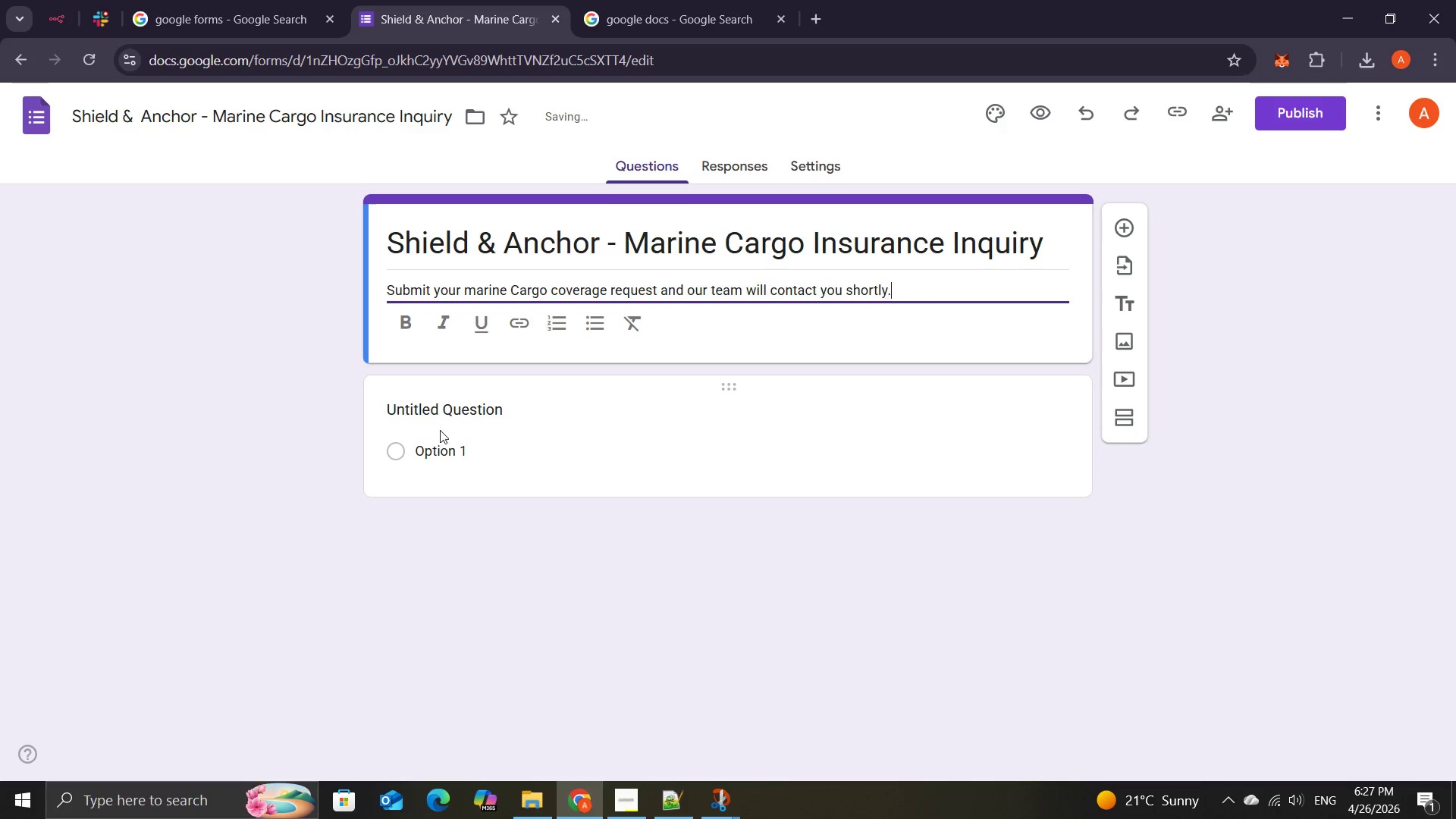 
left_click([442, 413])
 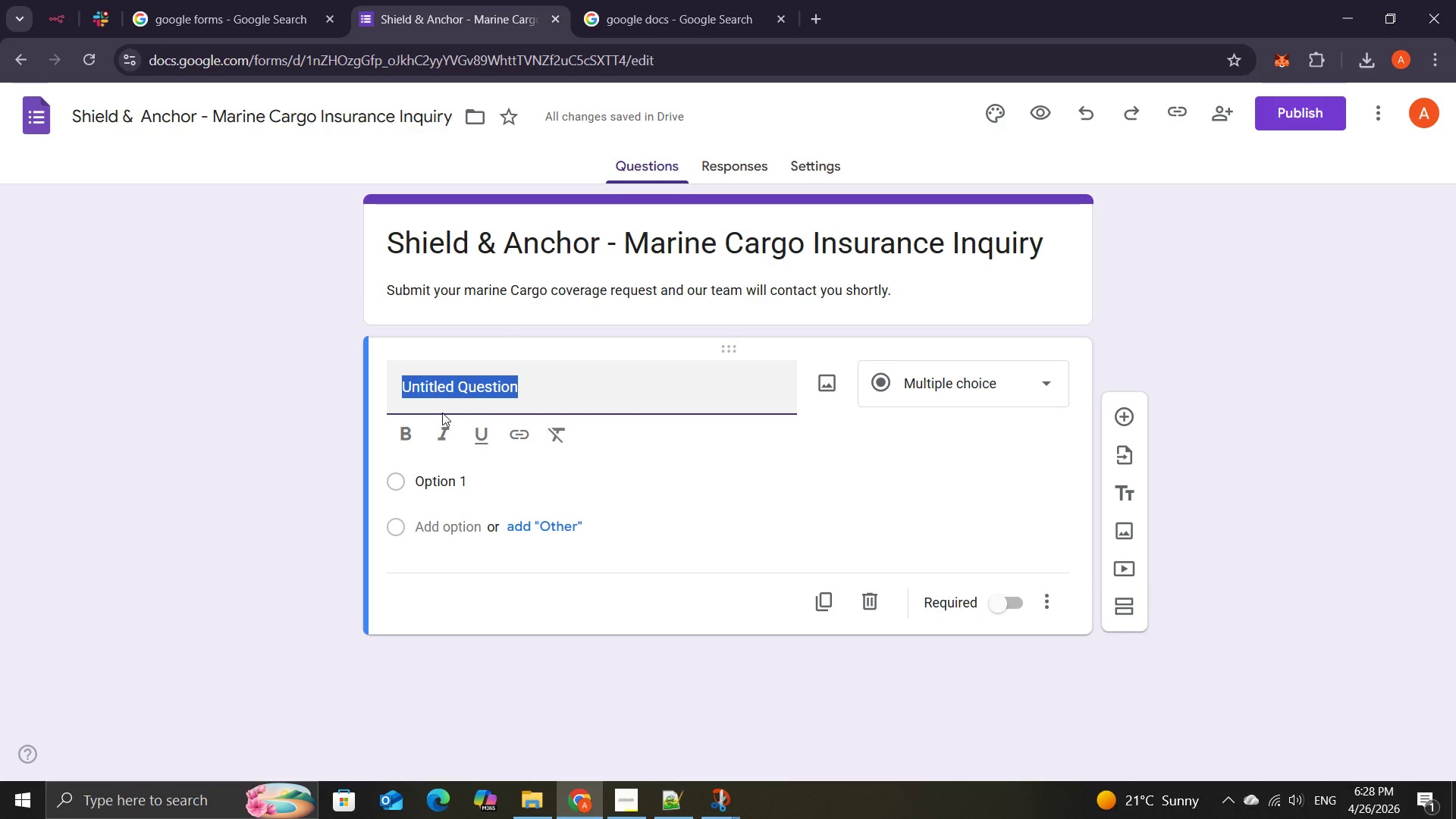 
wait(8.73)
 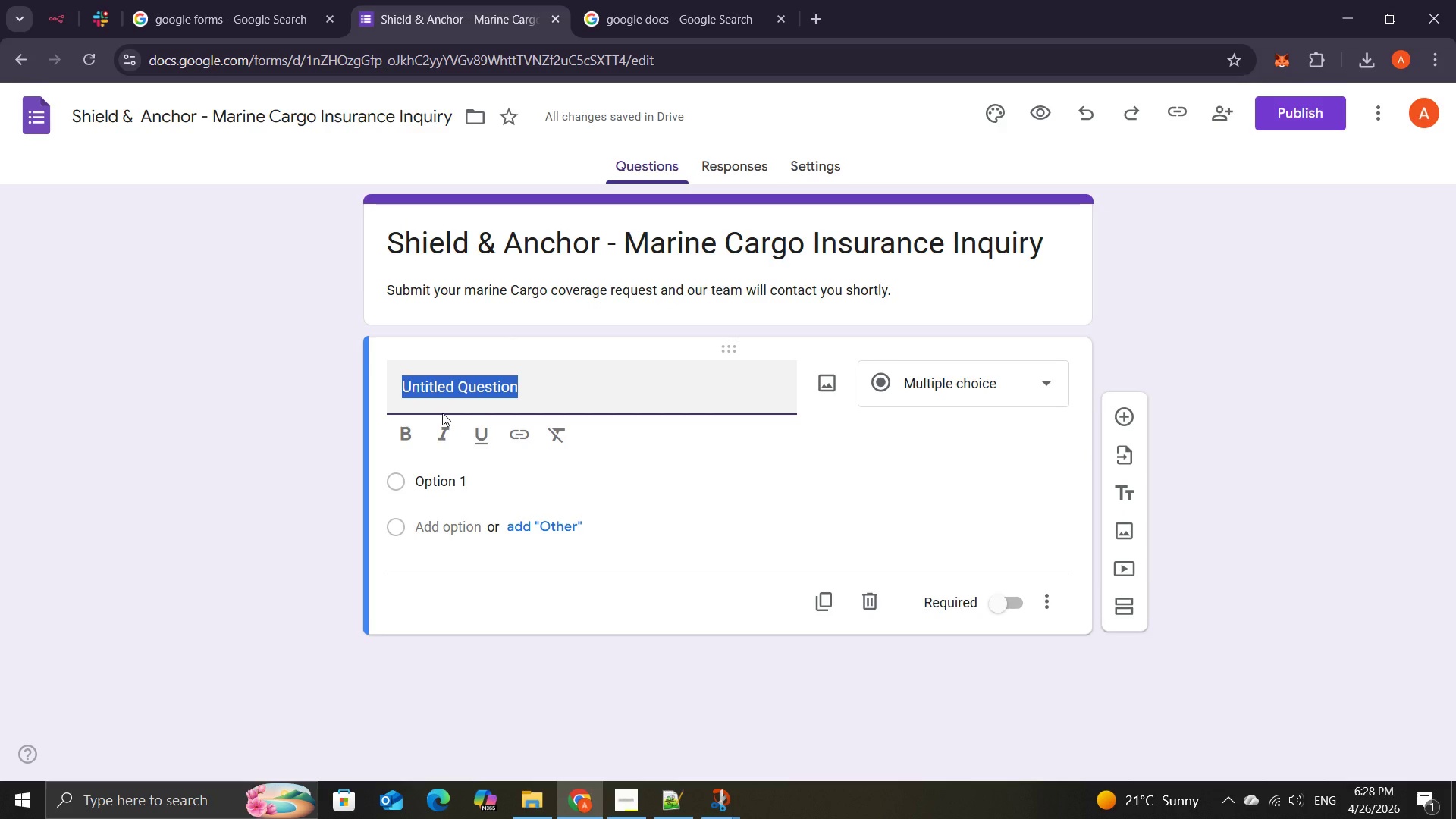 
type(Client Nam )
key(Backspace)
type(e)
 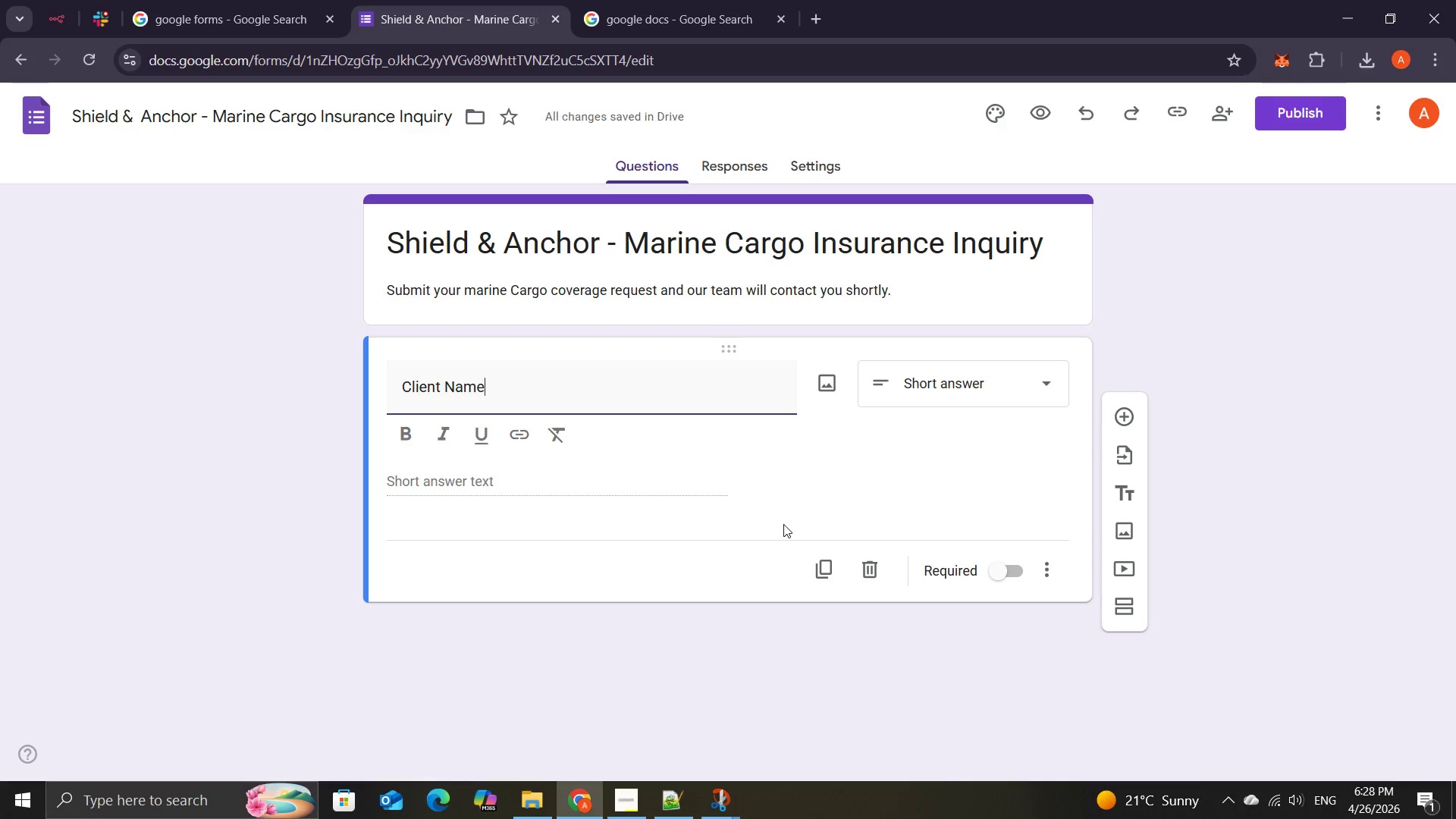 
left_click([1012, 570])
 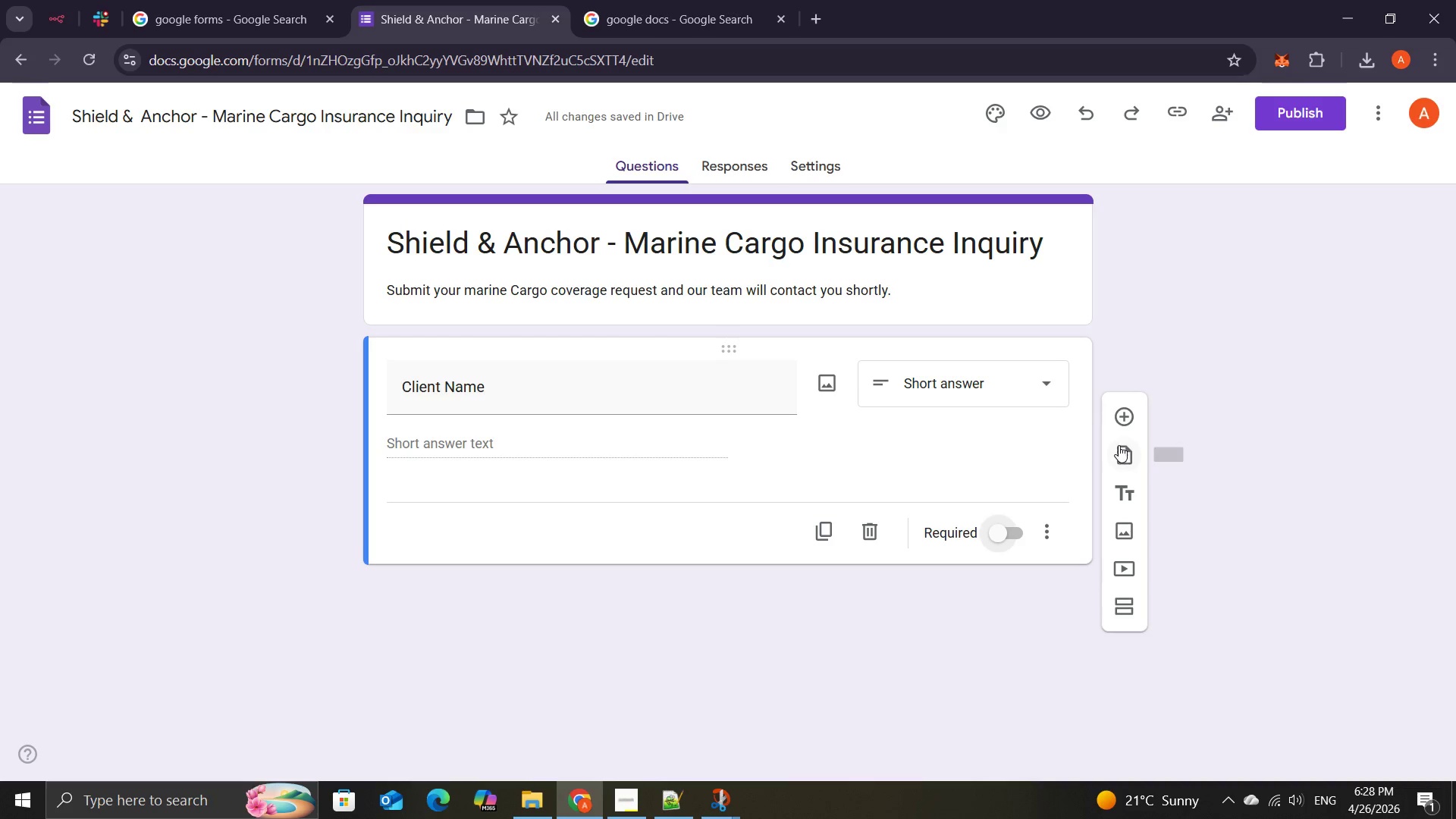 
left_click([1126, 410])
 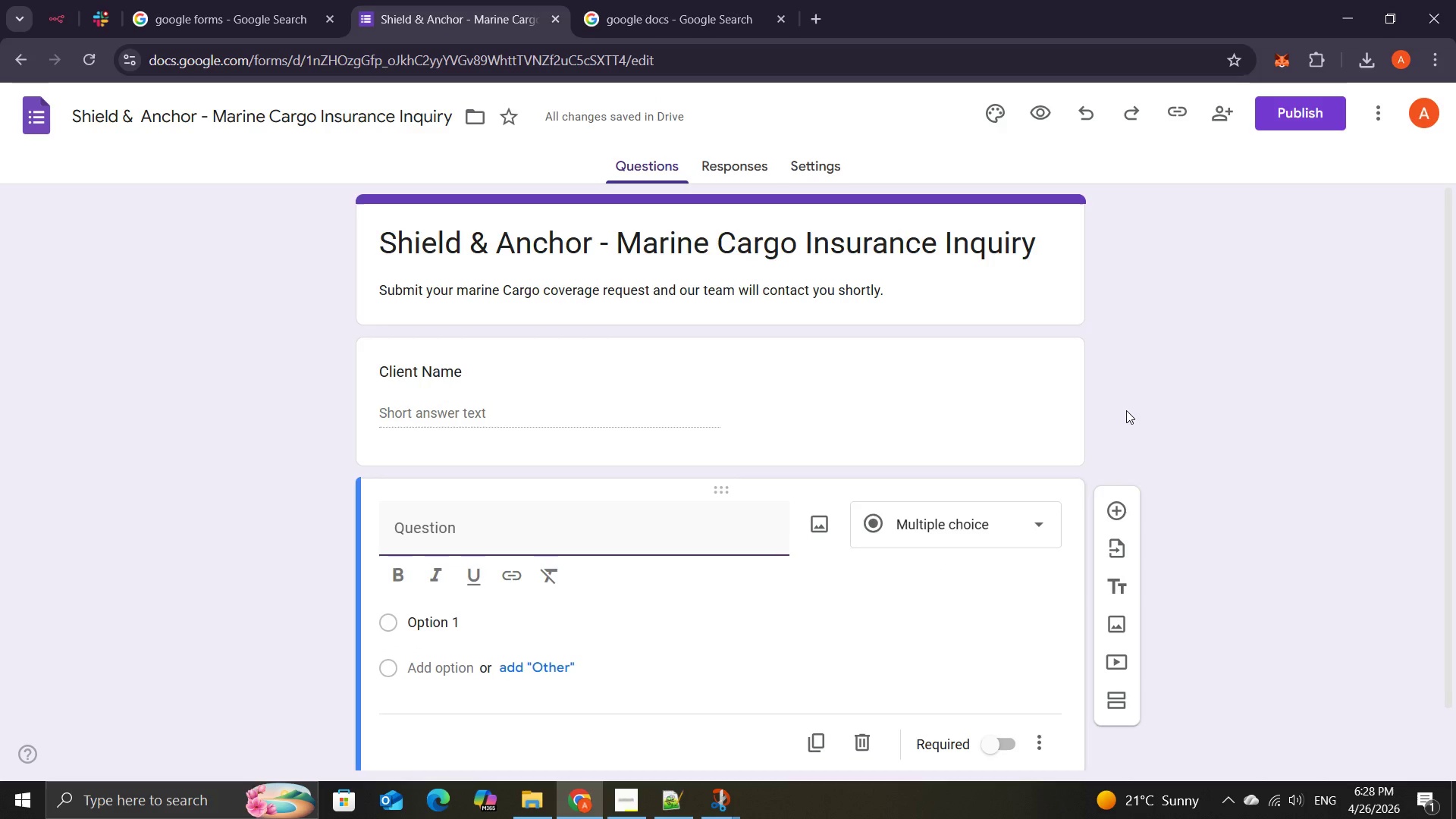 
wait(10.12)
 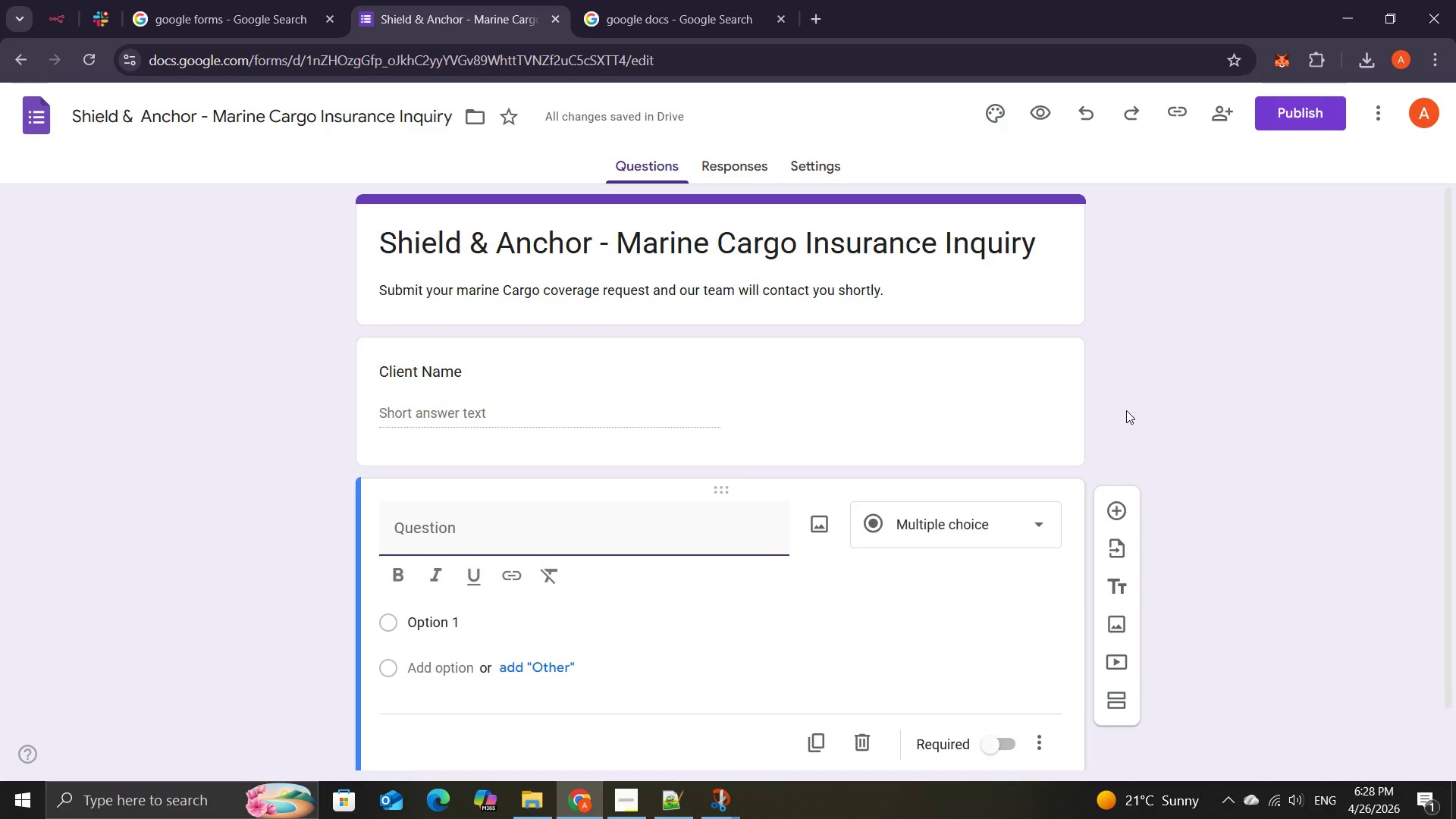 
type(Company Name )
 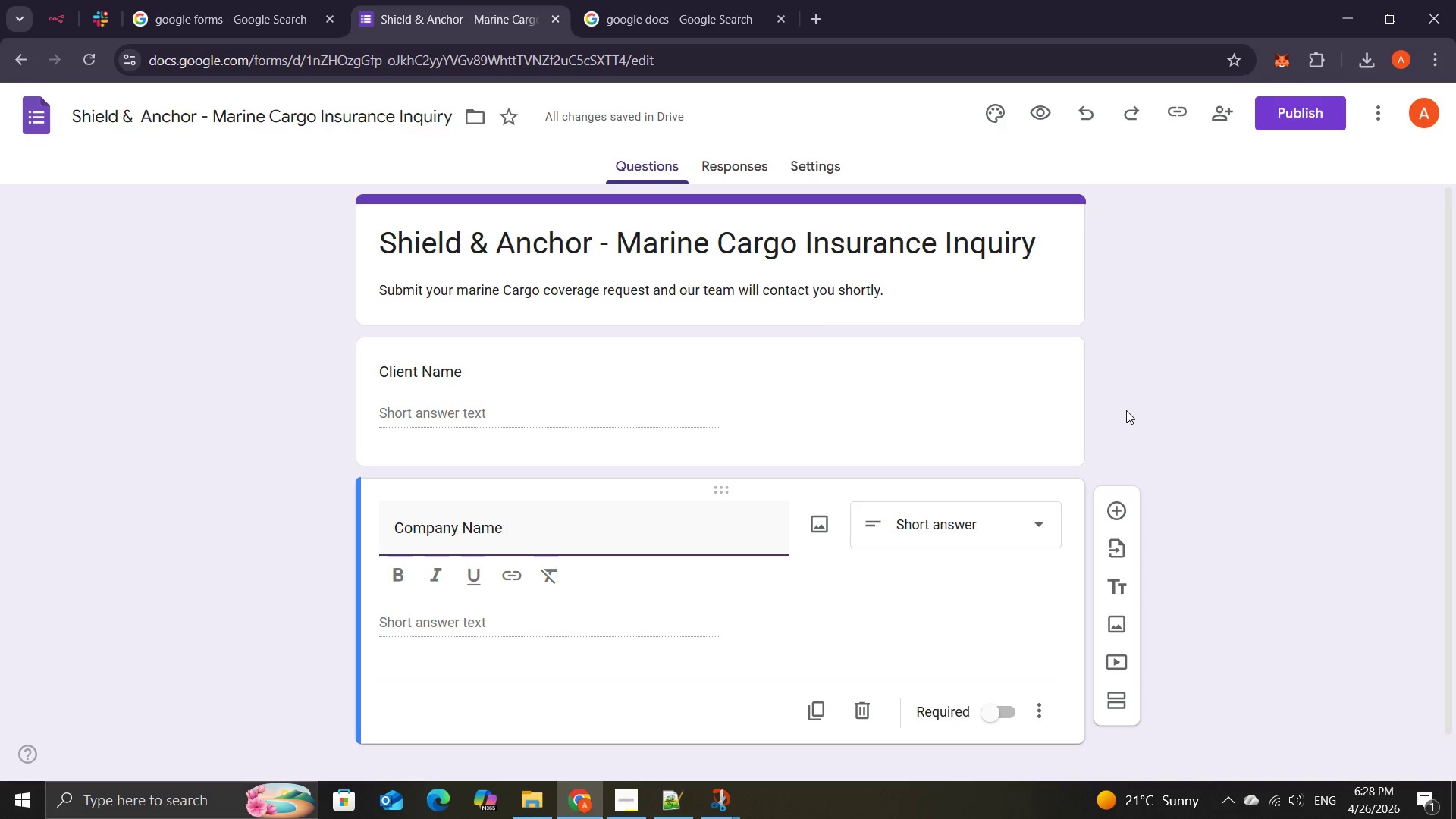 
wait(15.06)
 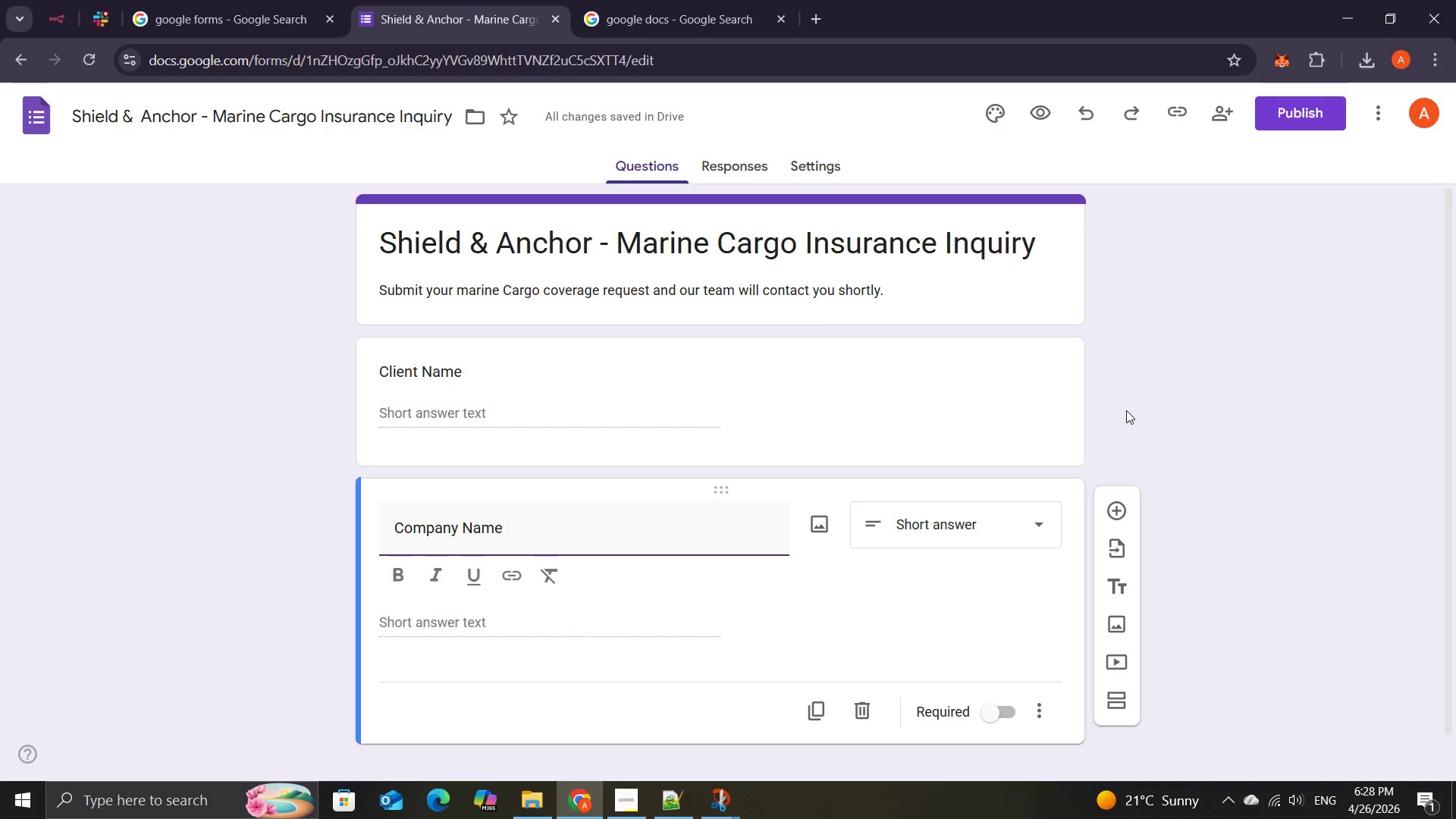 
left_click([999, 714])
 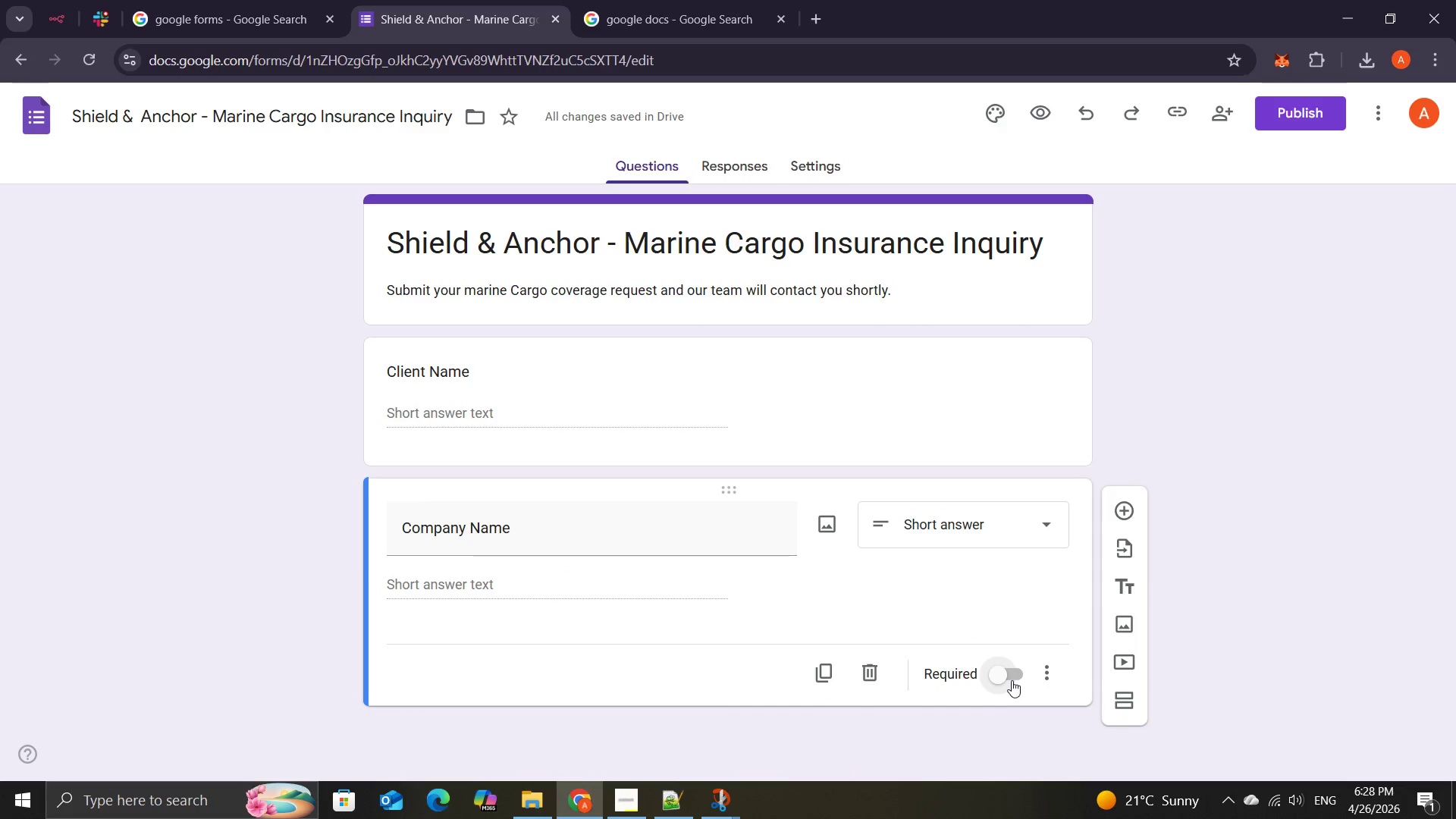 
left_click([1012, 678])
 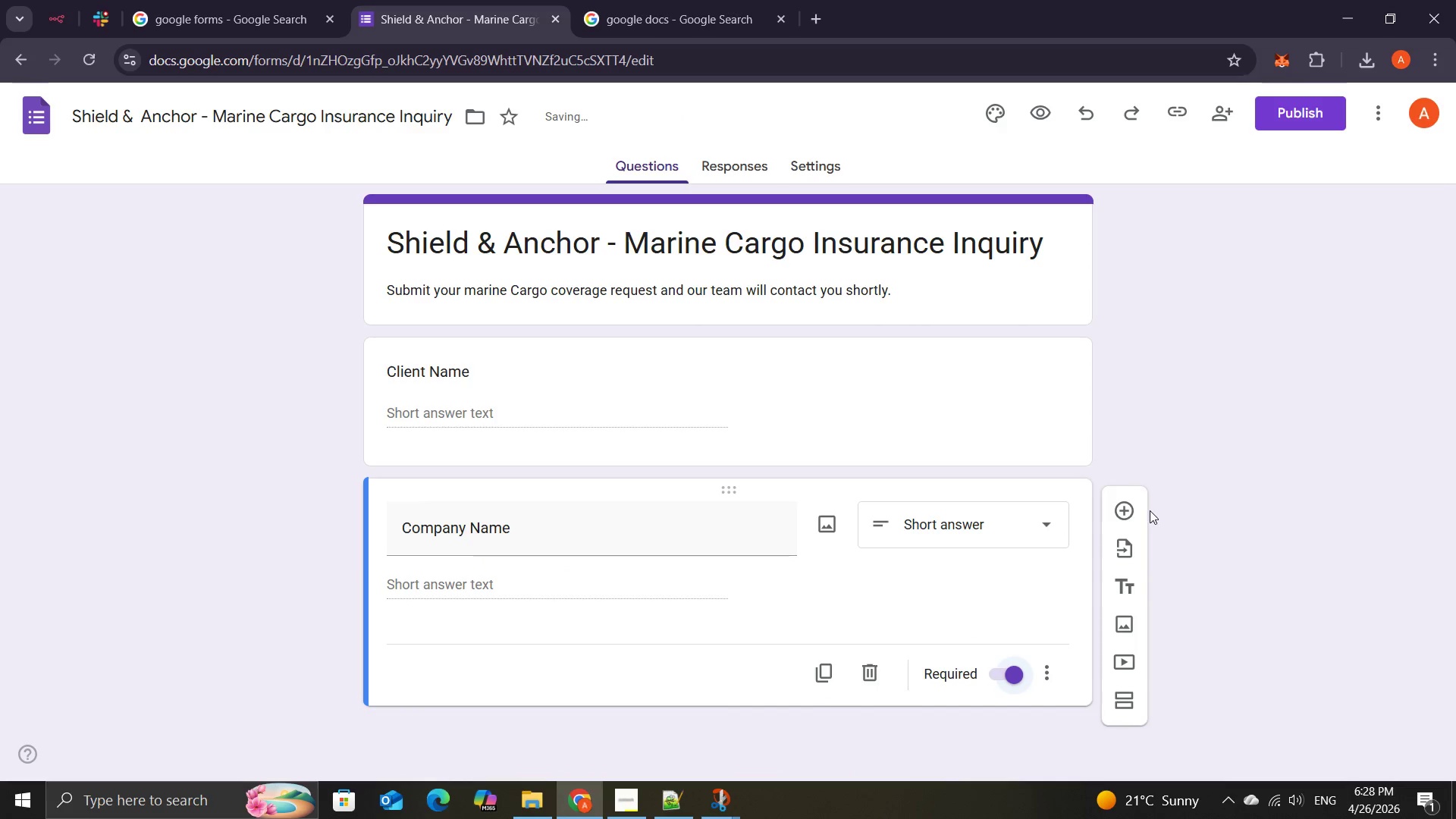 
left_click([1131, 508])
 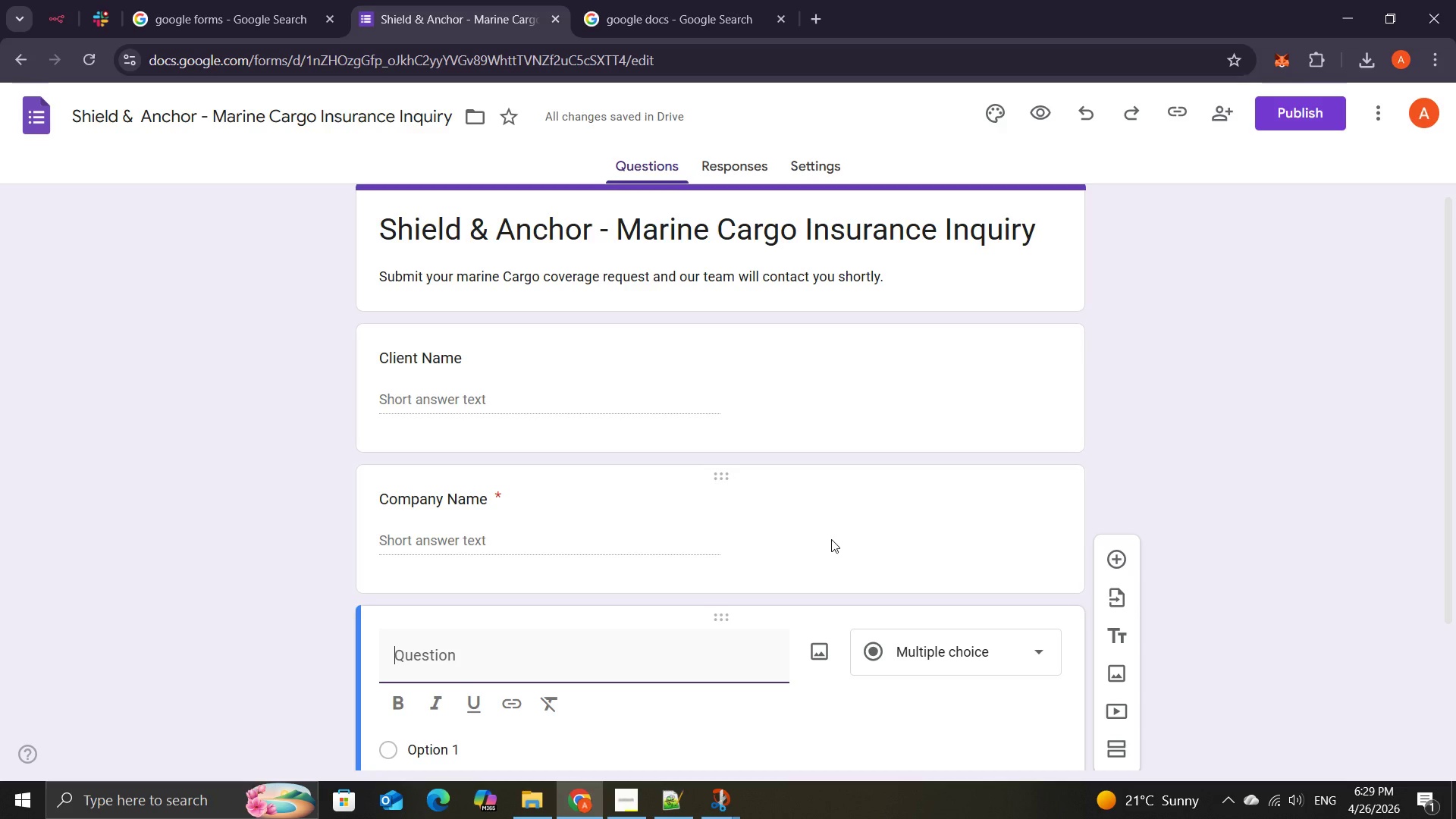 
wait(6.92)
 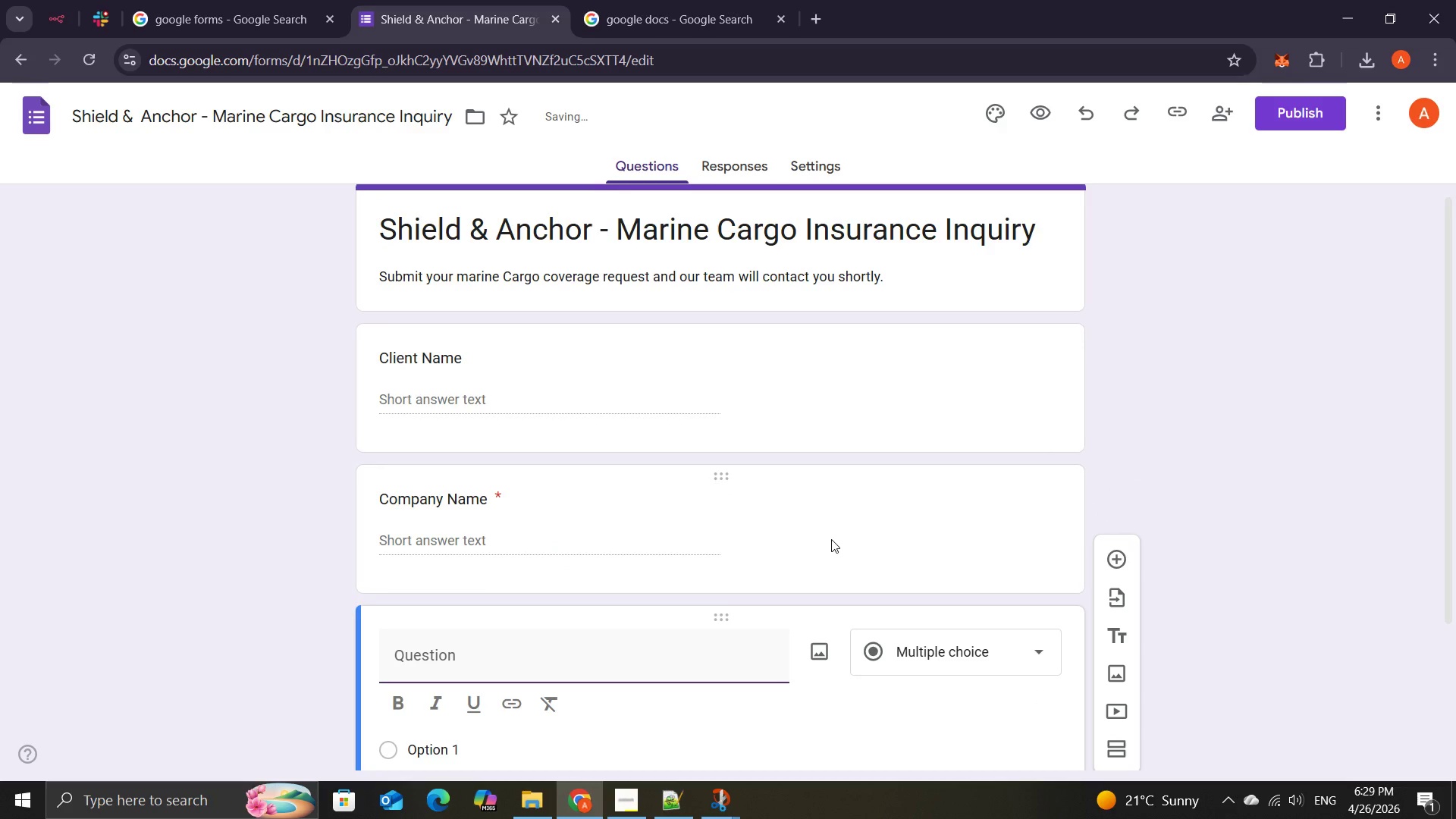 
type(Email Add)
key(Backspace)
key(Backspace)
type(Address )
 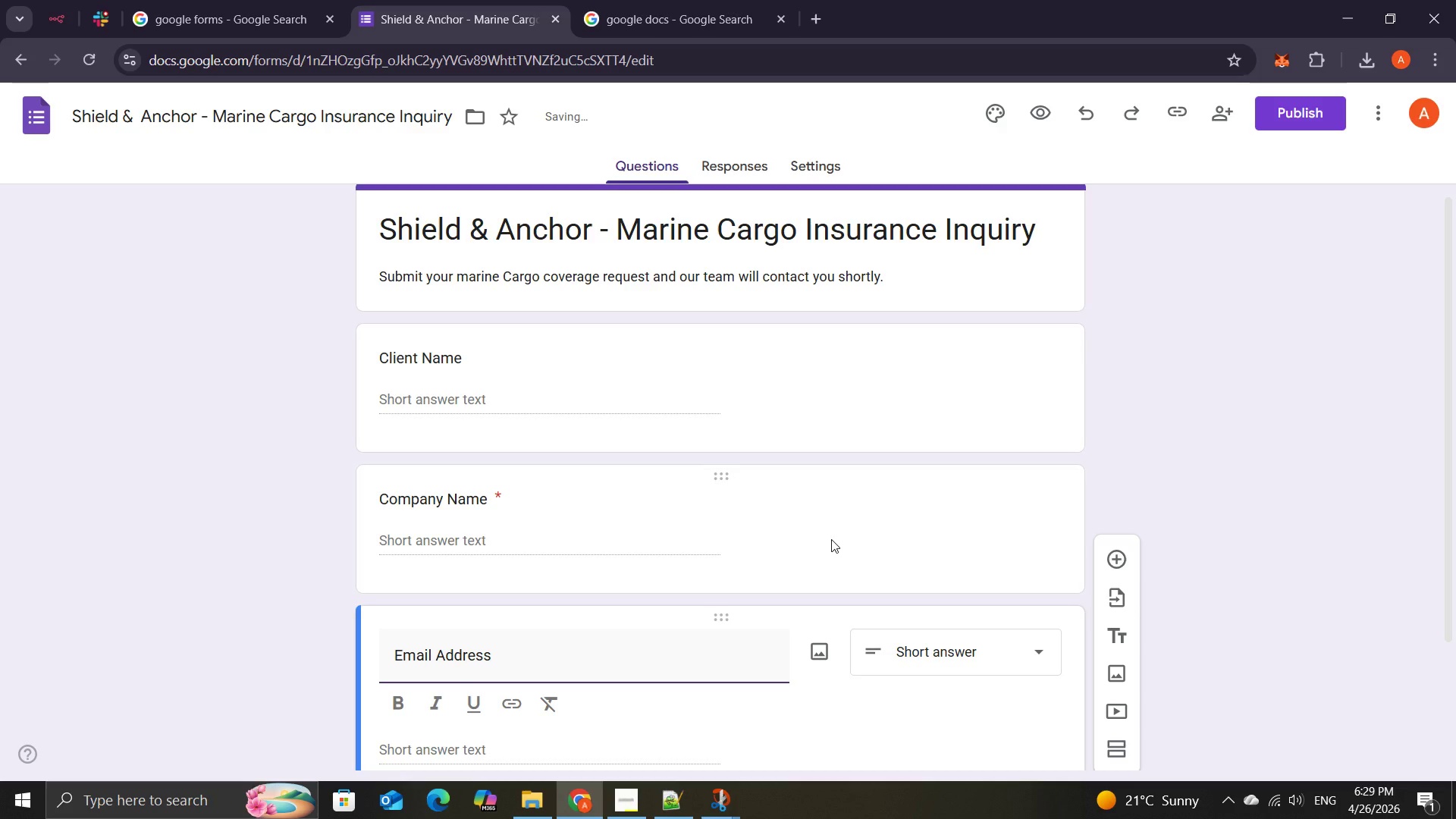 
wait(5.94)
 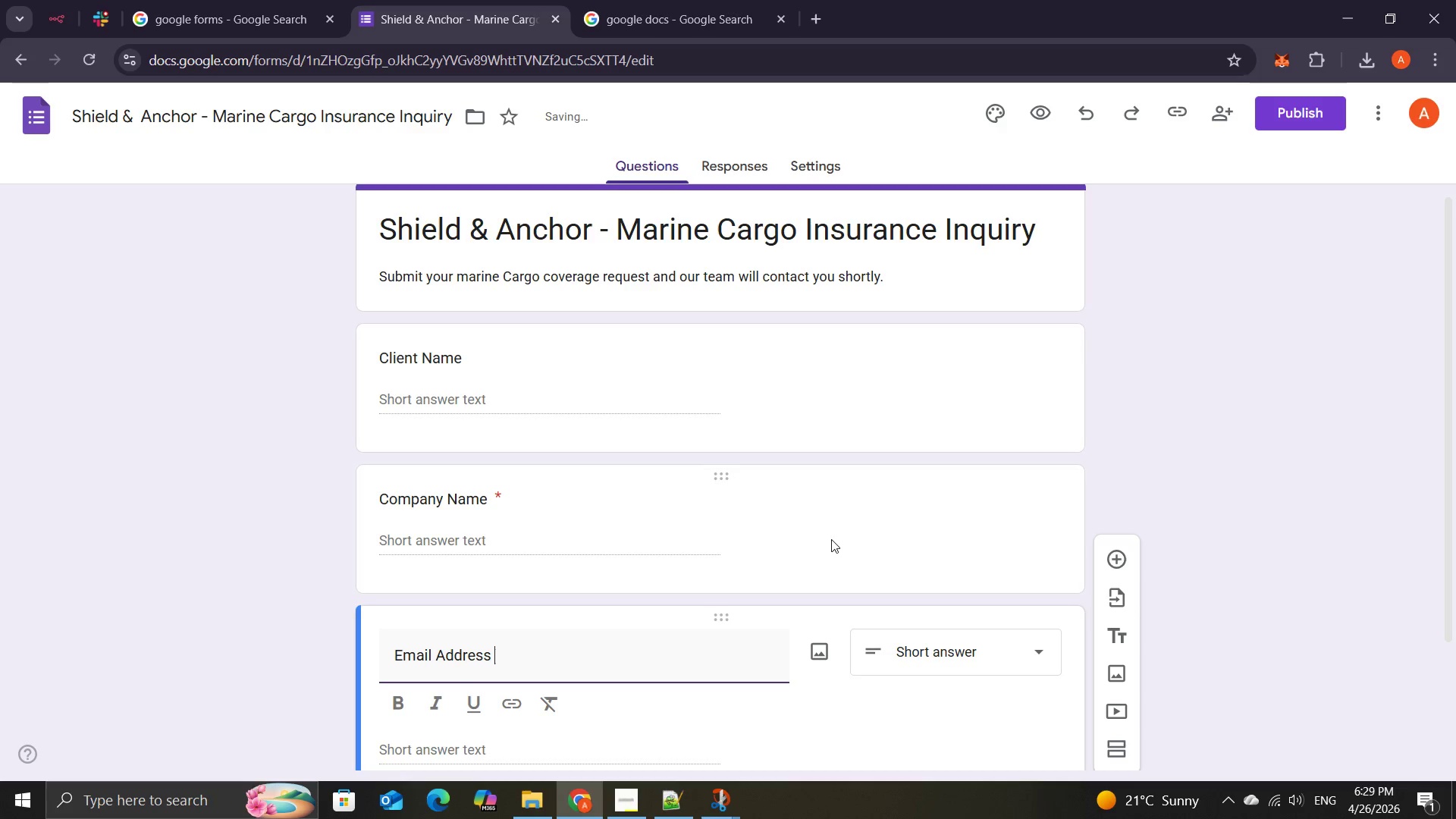 
left_click([948, 648])
 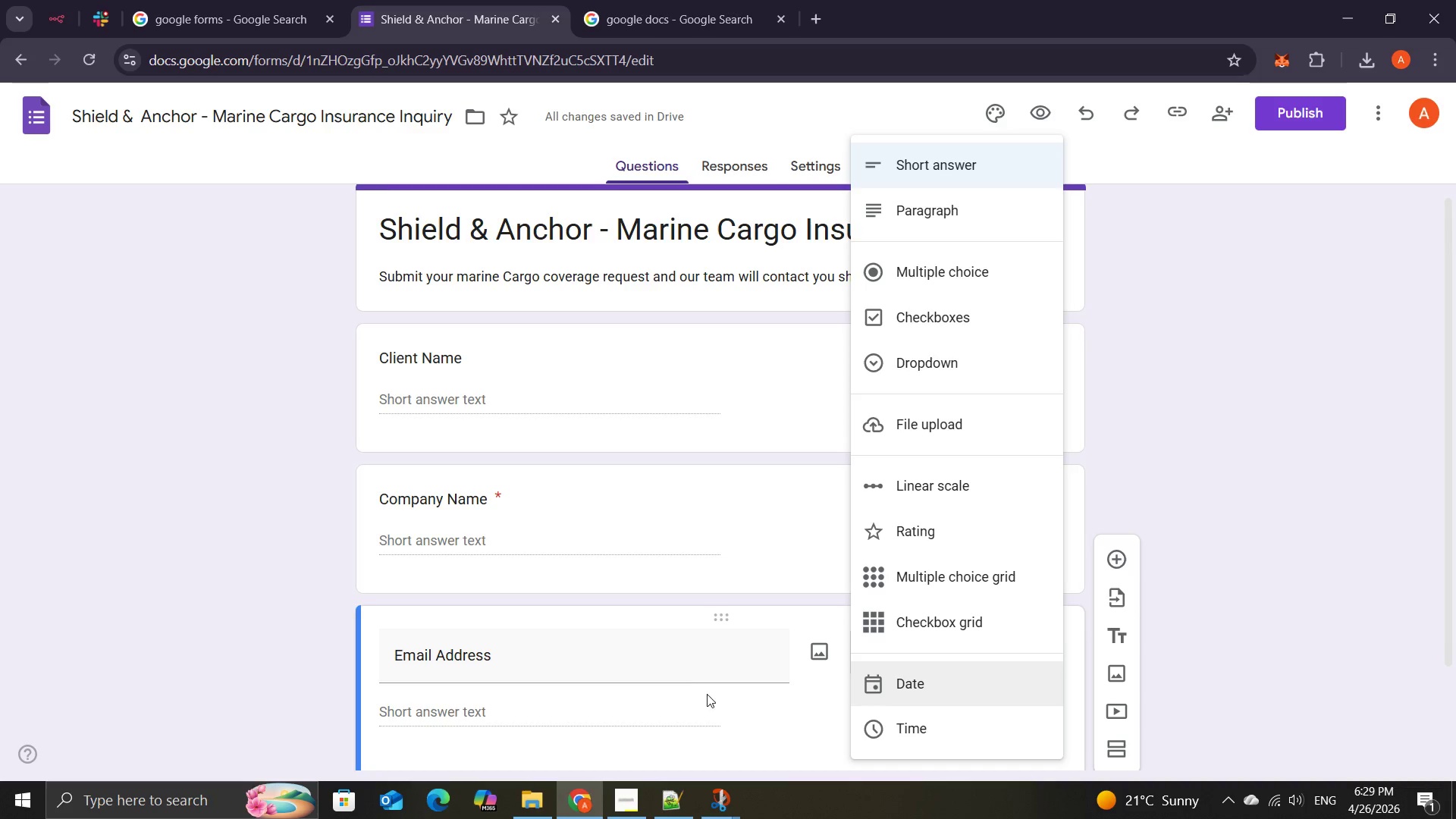 
left_click([748, 726])
 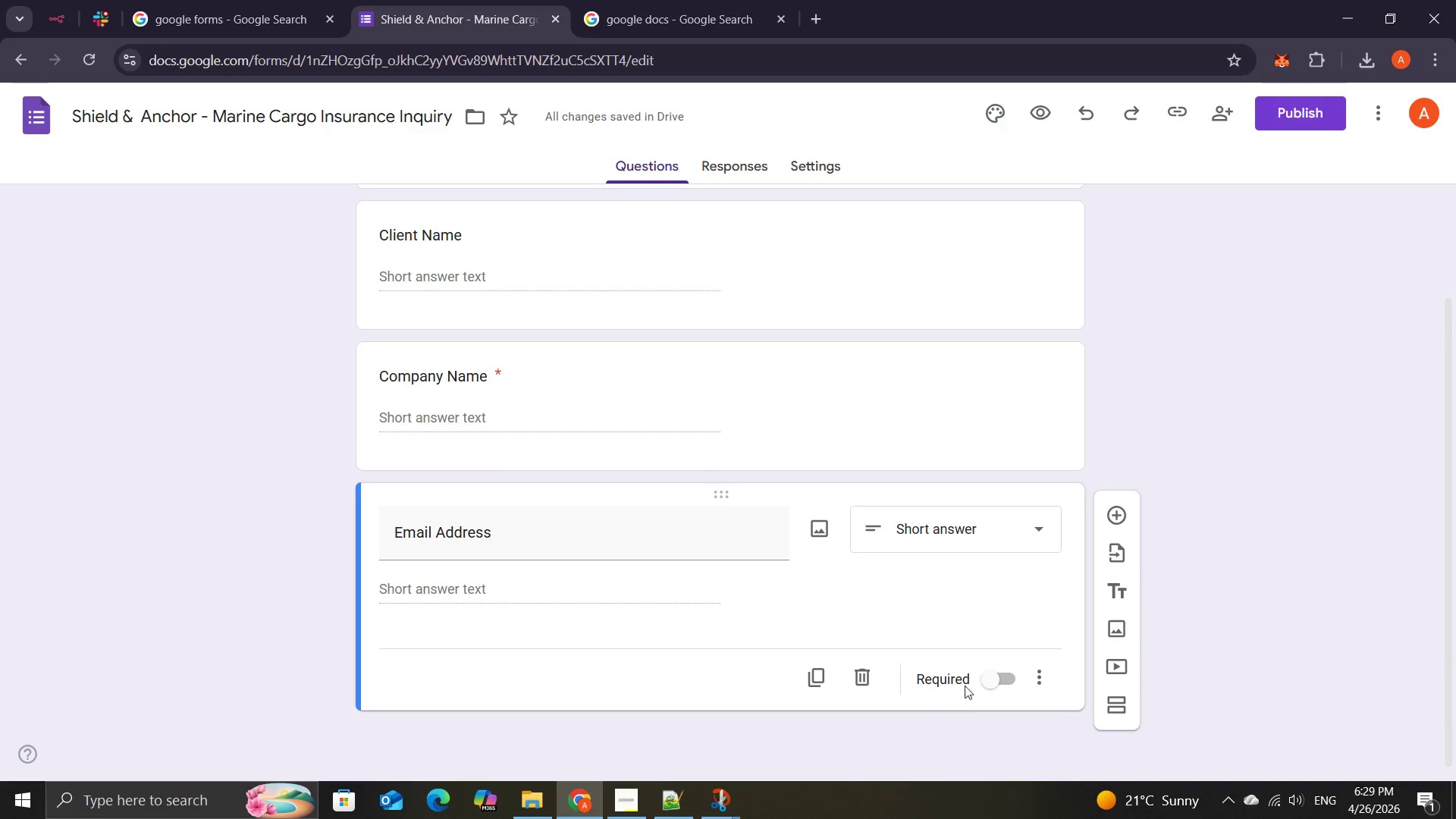 
left_click([997, 675])
 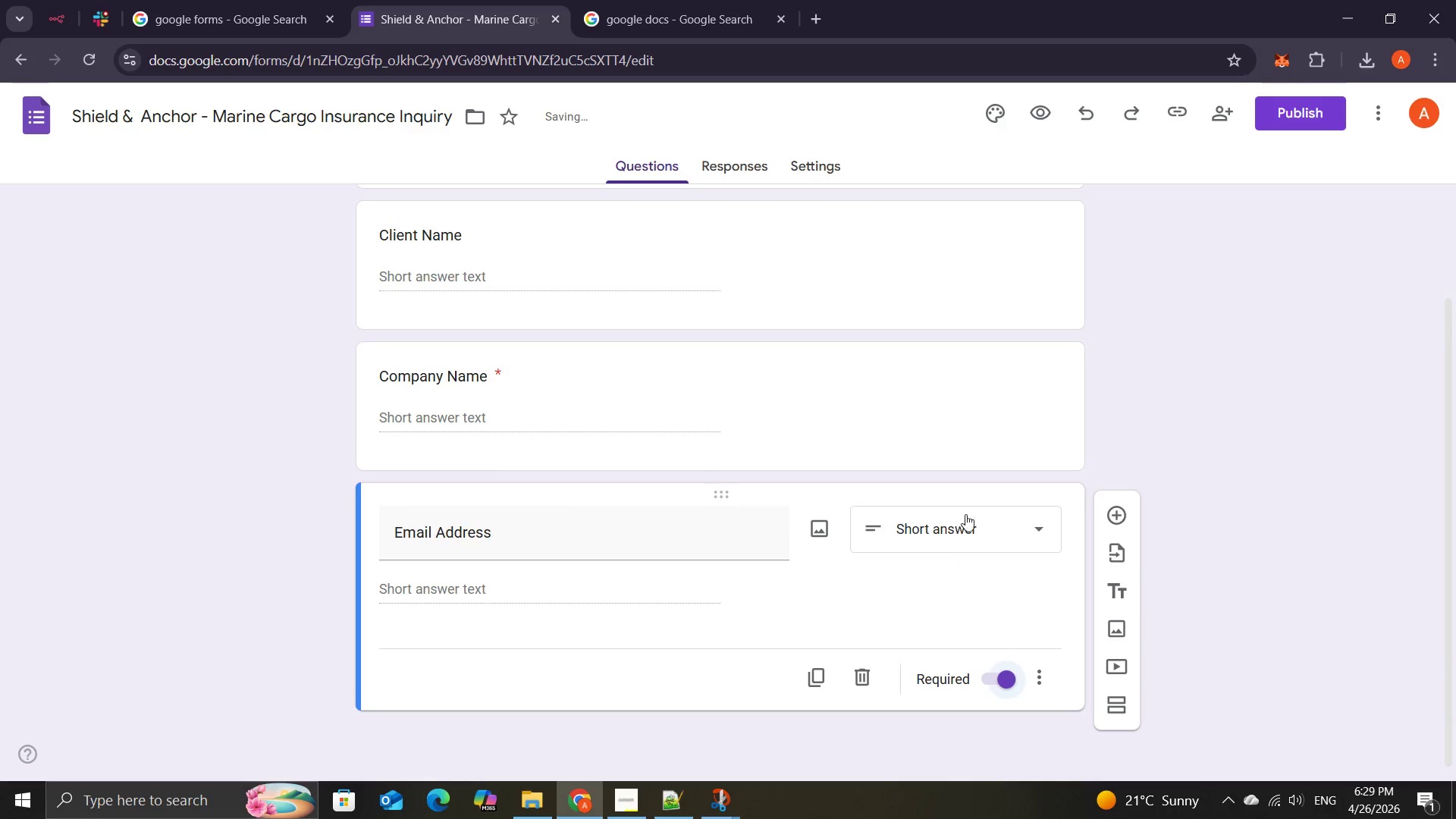 
left_click([969, 524])
 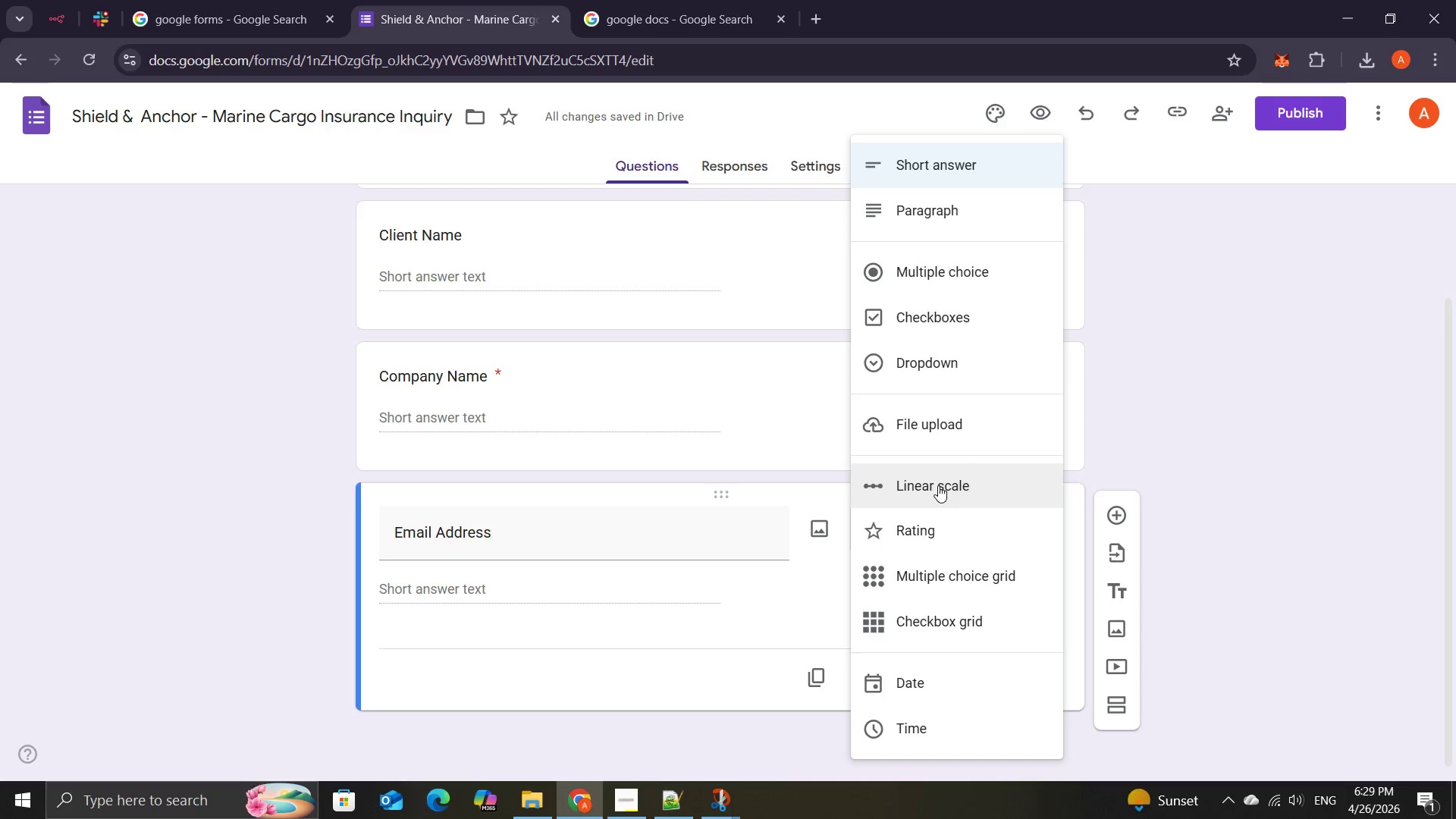 
wait(20.23)
 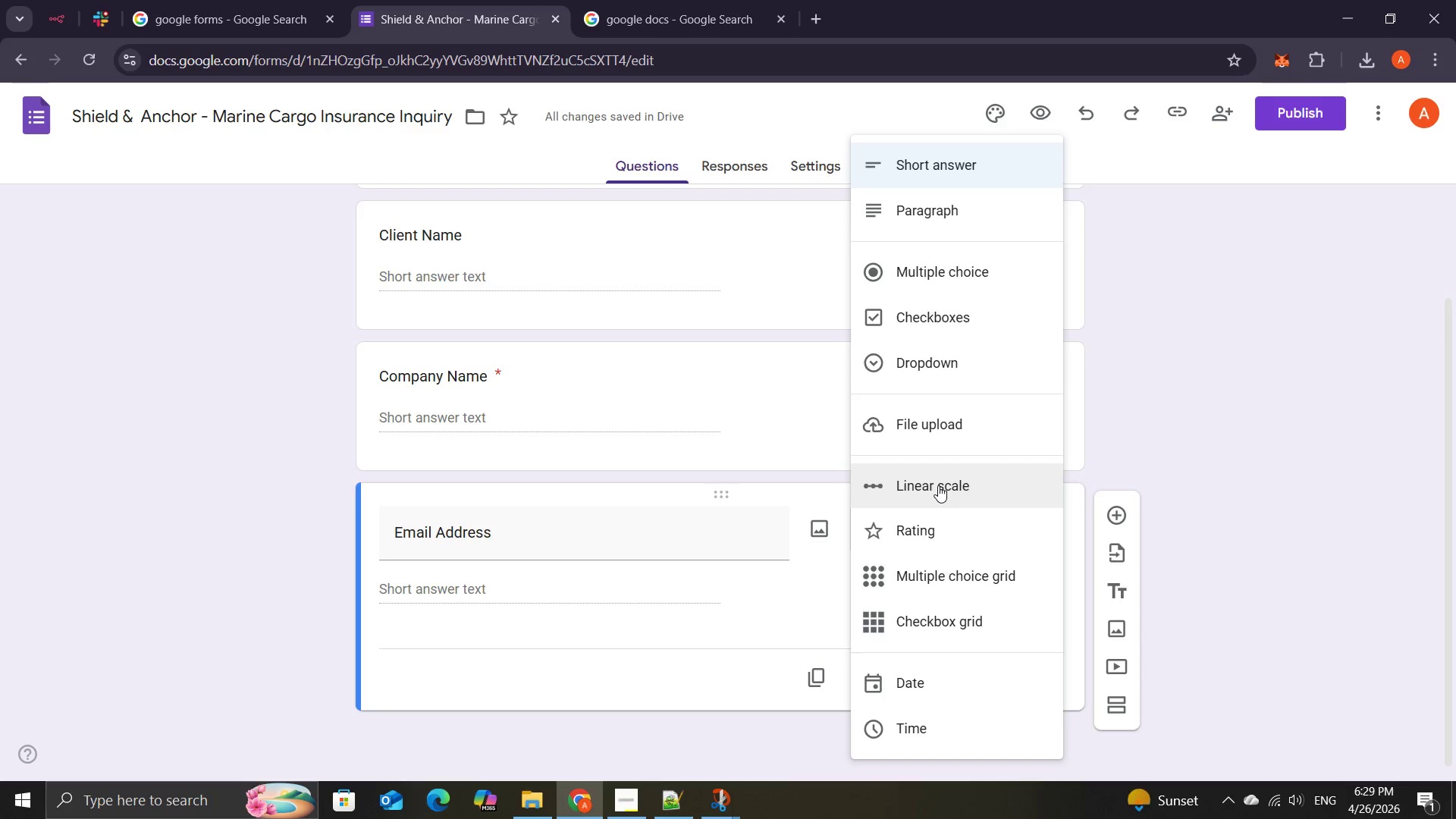 
left_click([692, 737])
 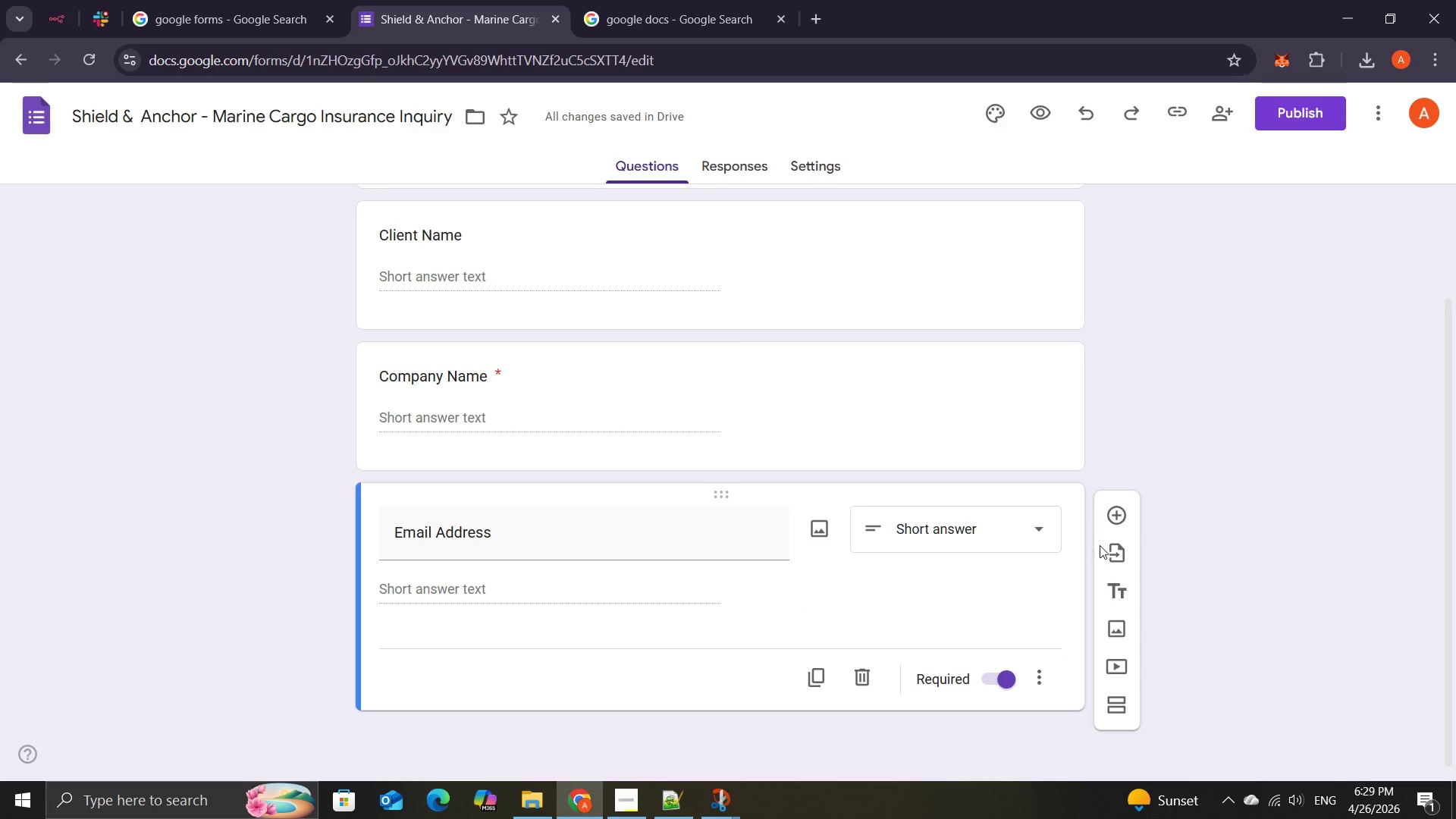 
left_click([1120, 522])
 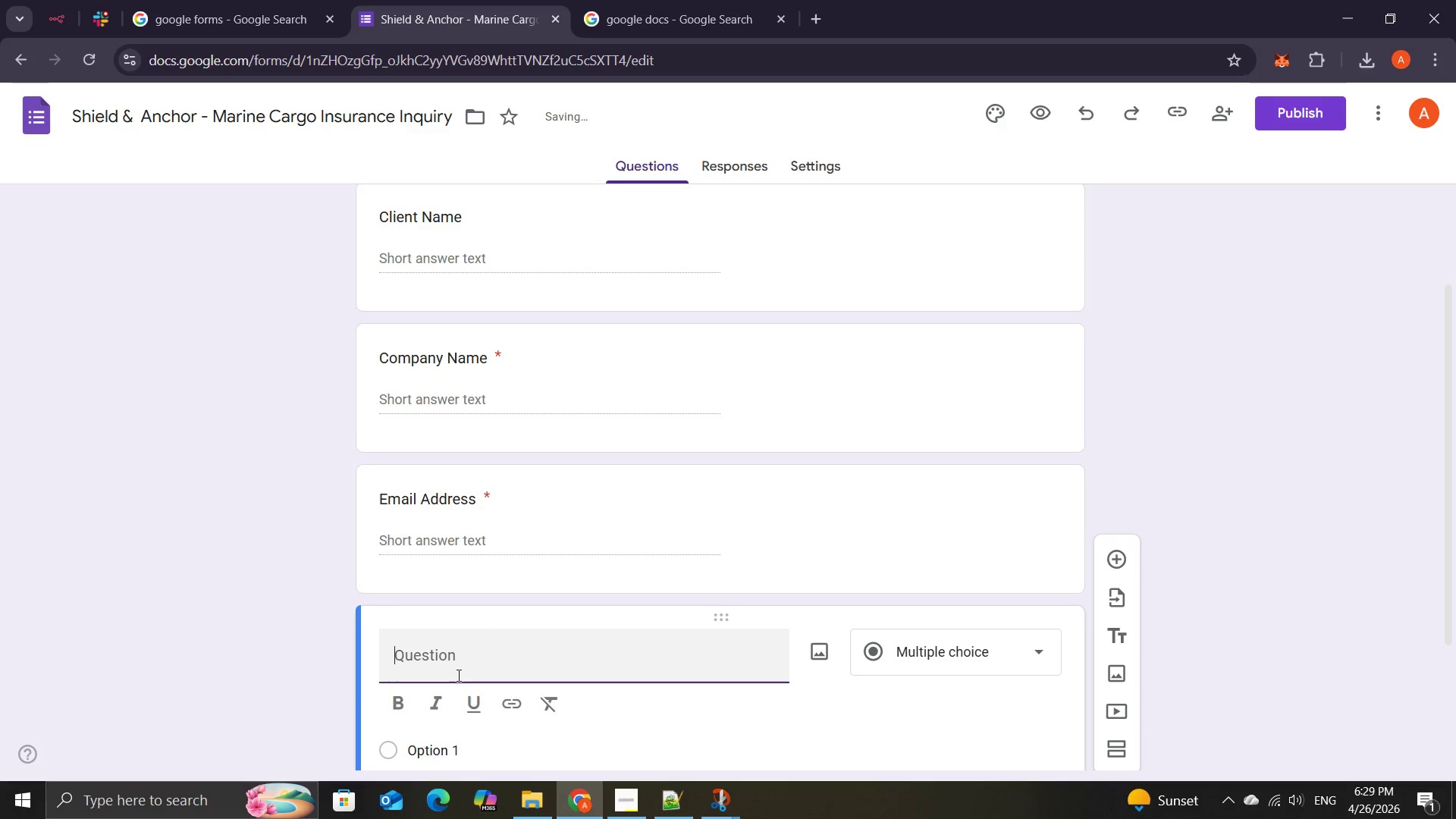 
left_click([452, 677])
 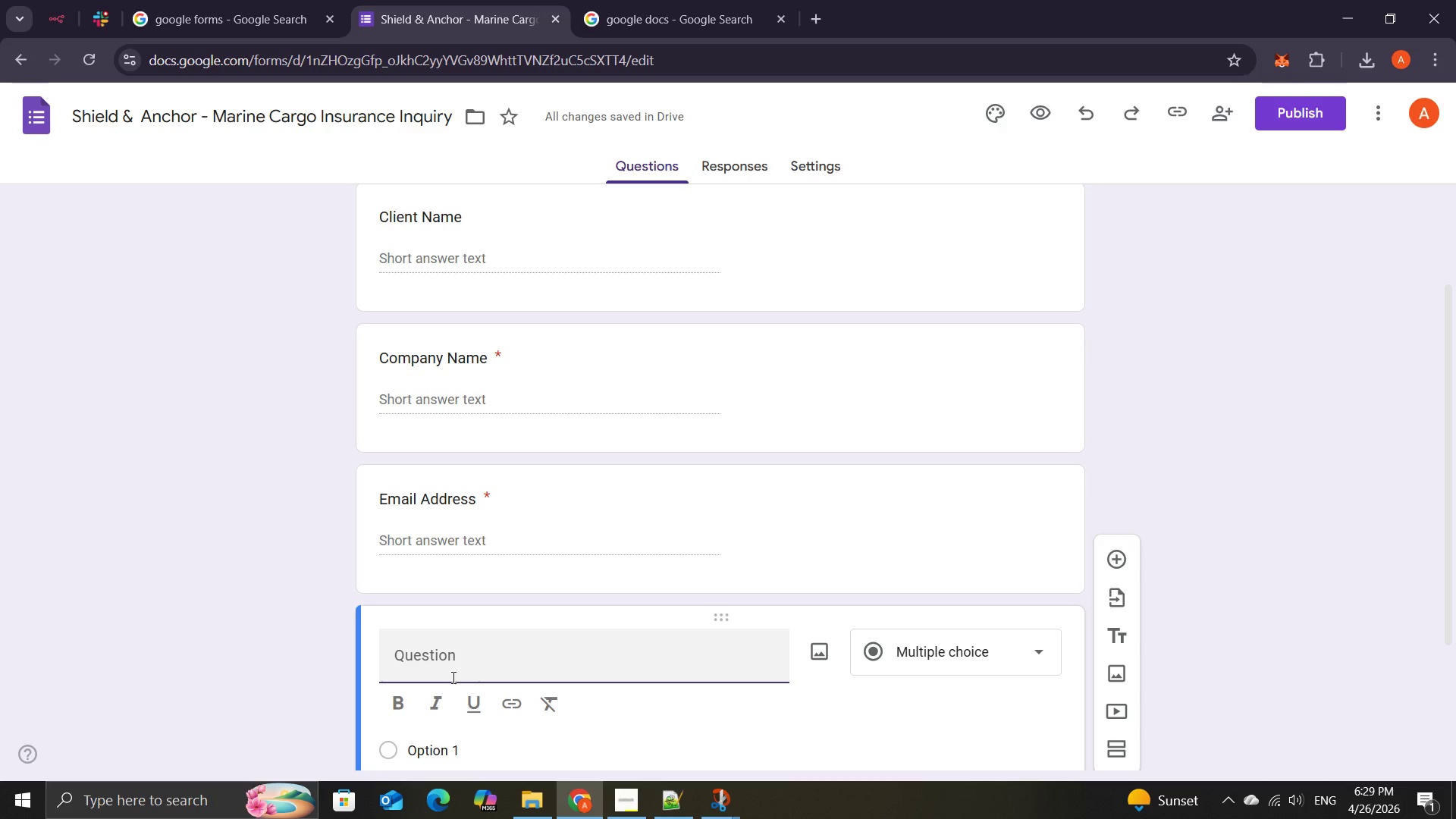 
type(Cargo Type)
 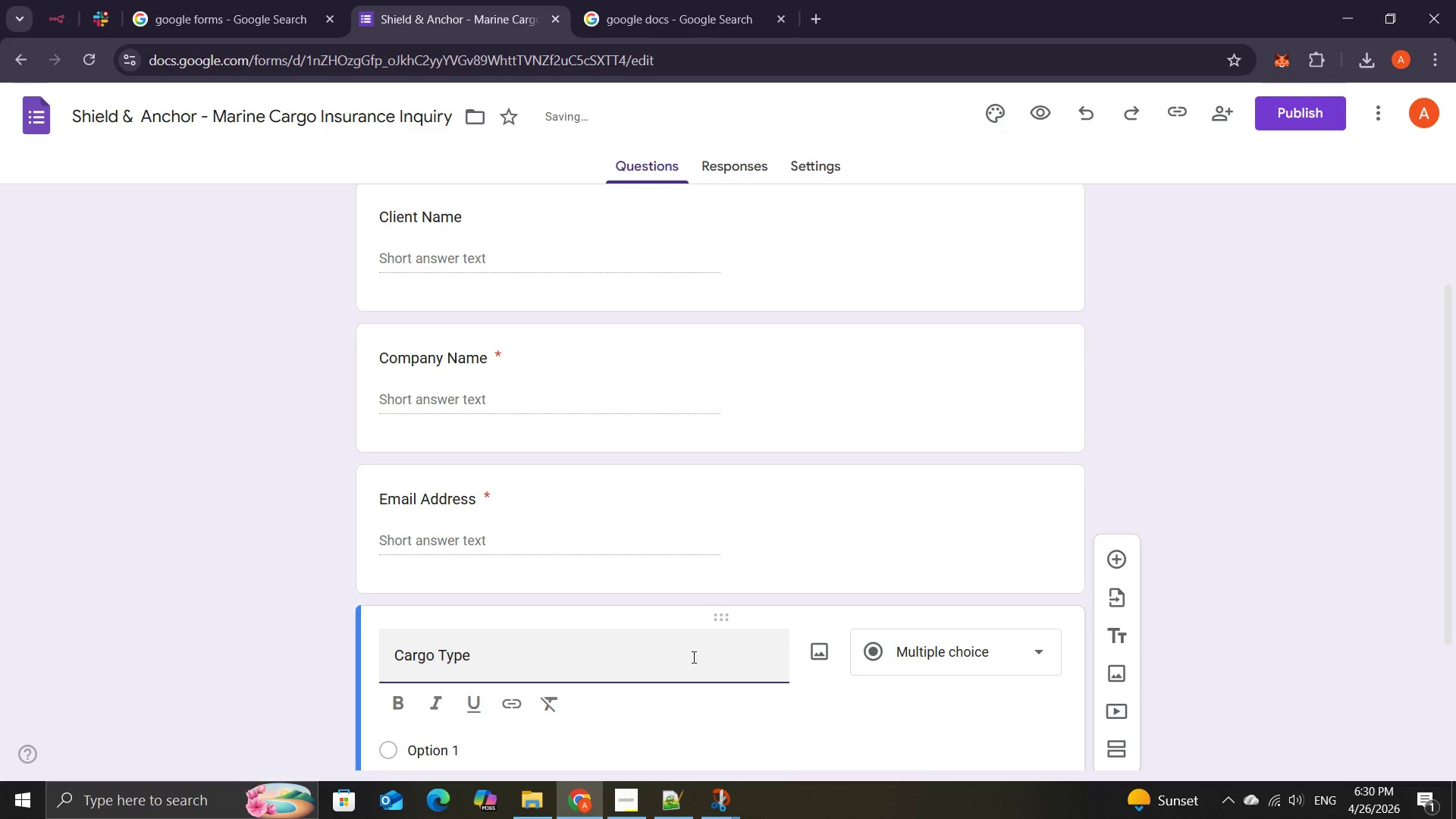 
wait(8.05)
 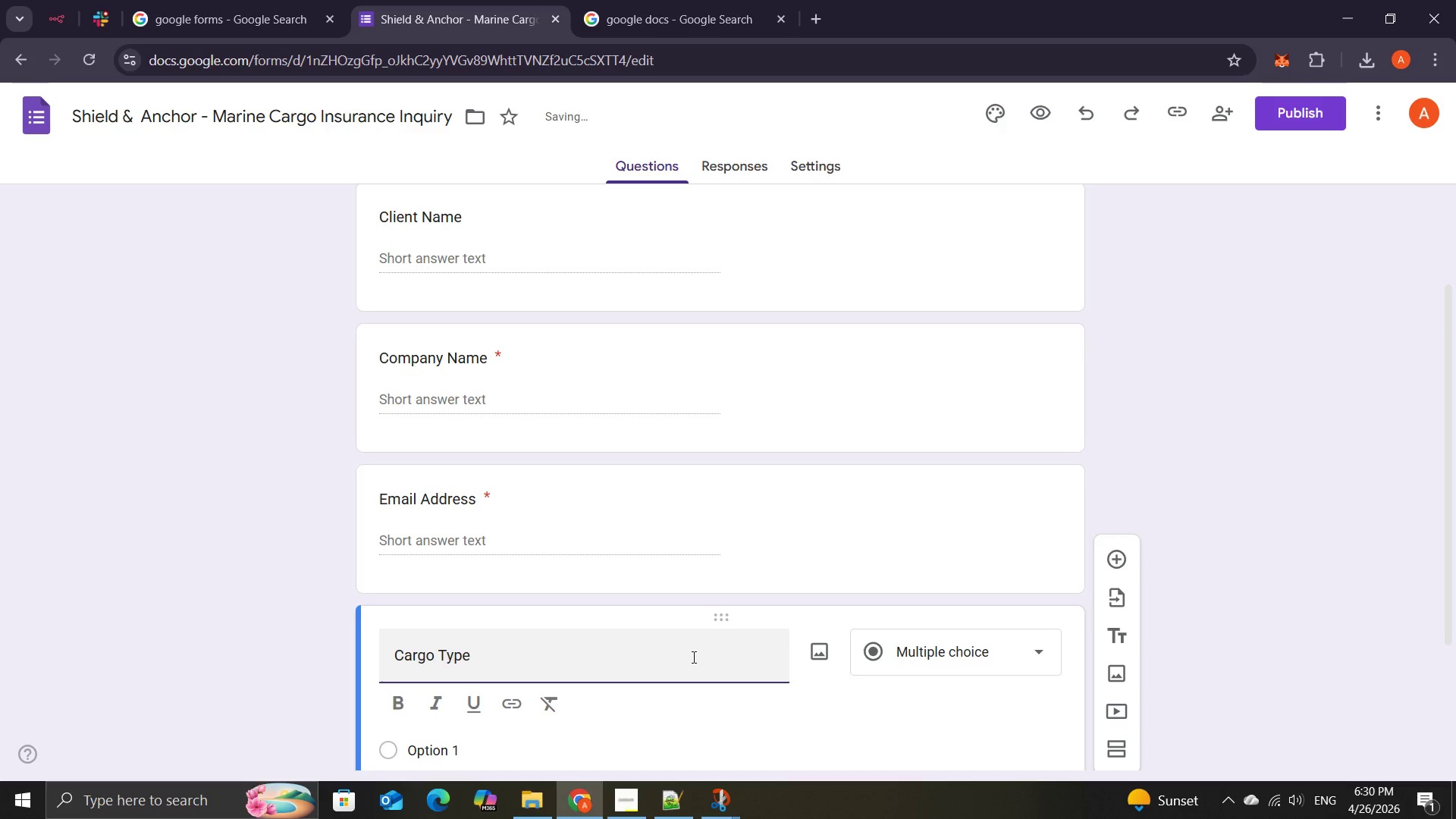 
left_click([946, 629])
 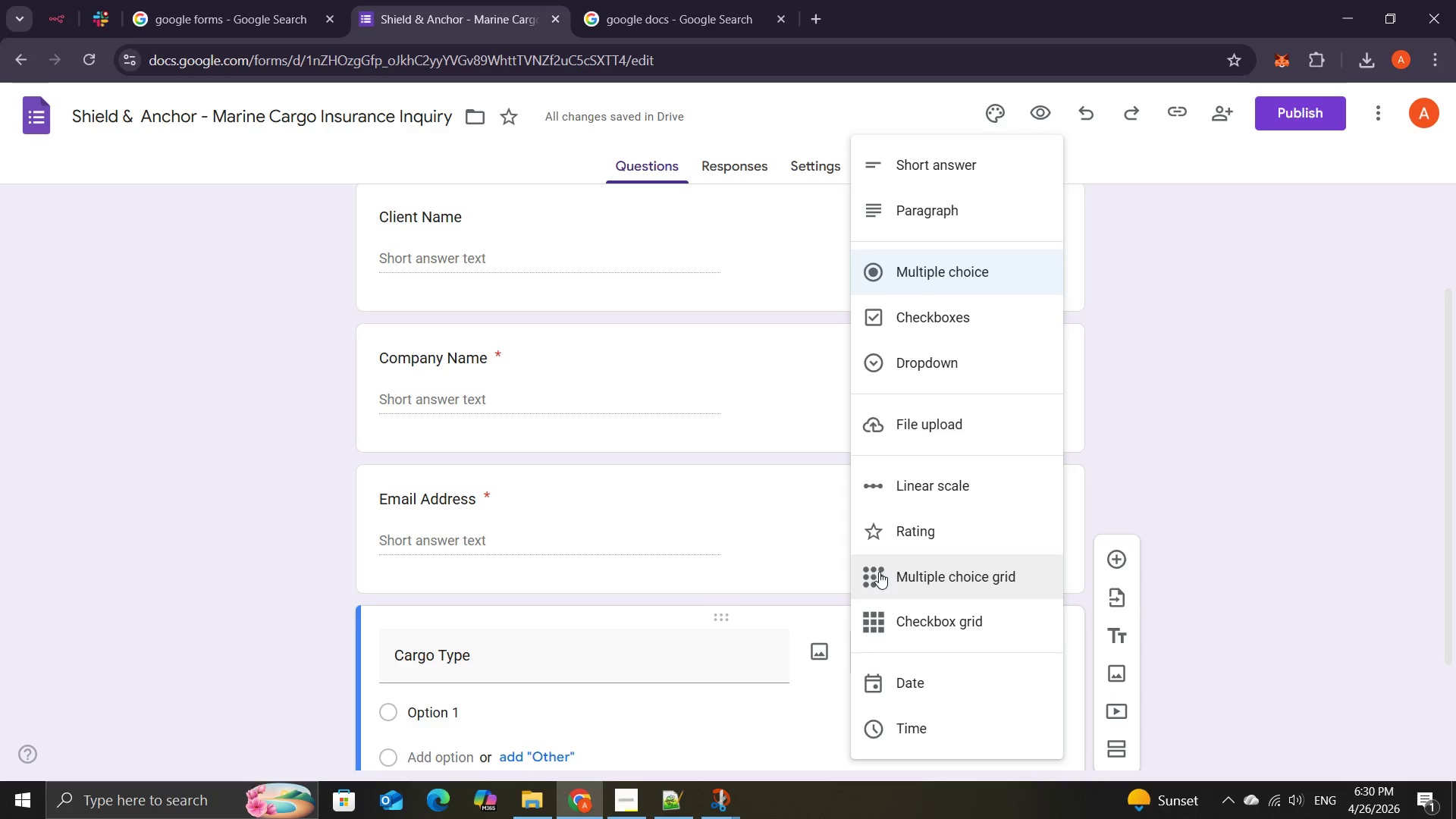 
left_click([913, 353])
 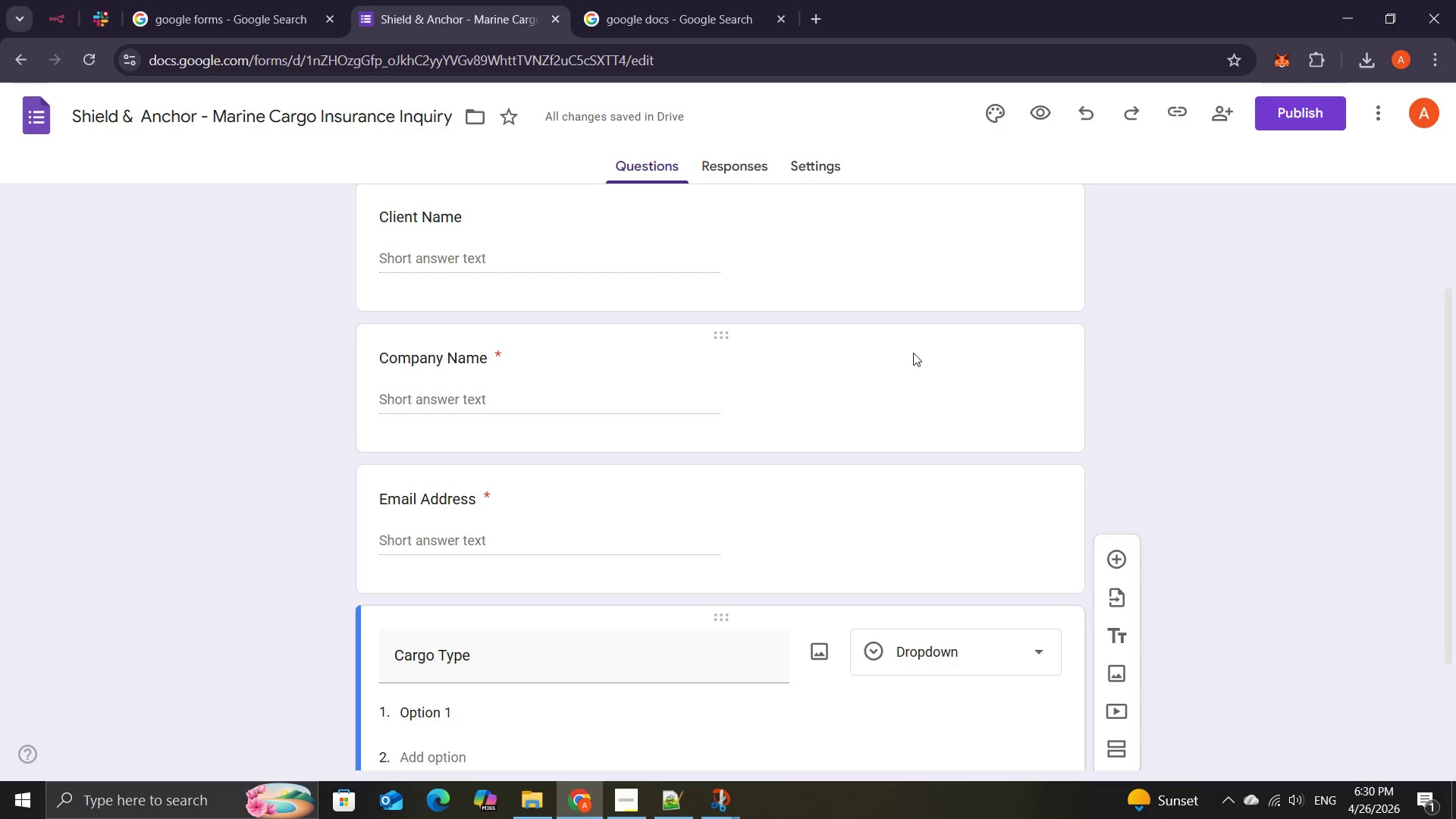 
wait(10.8)
 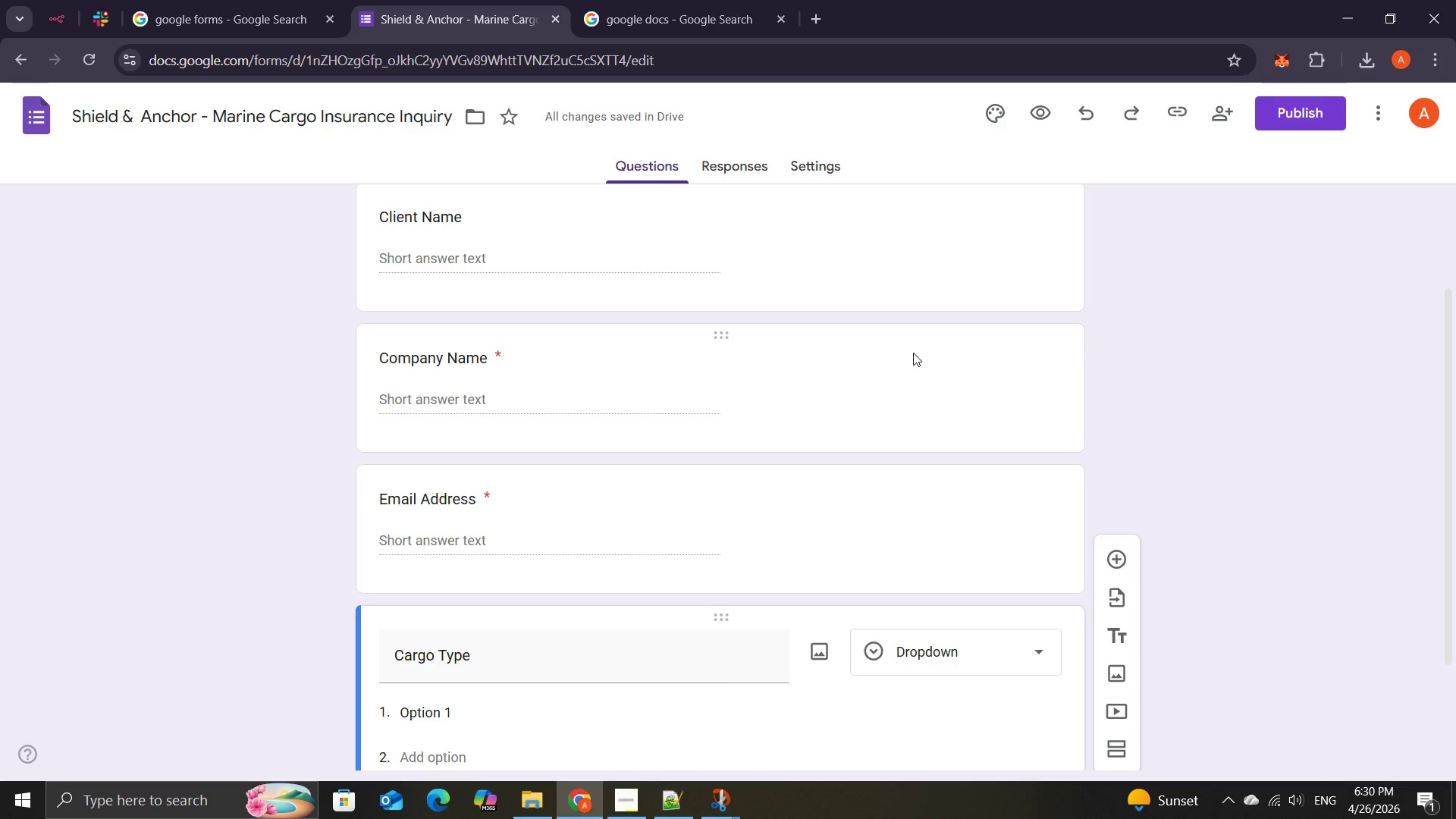 
left_click([465, 718])
 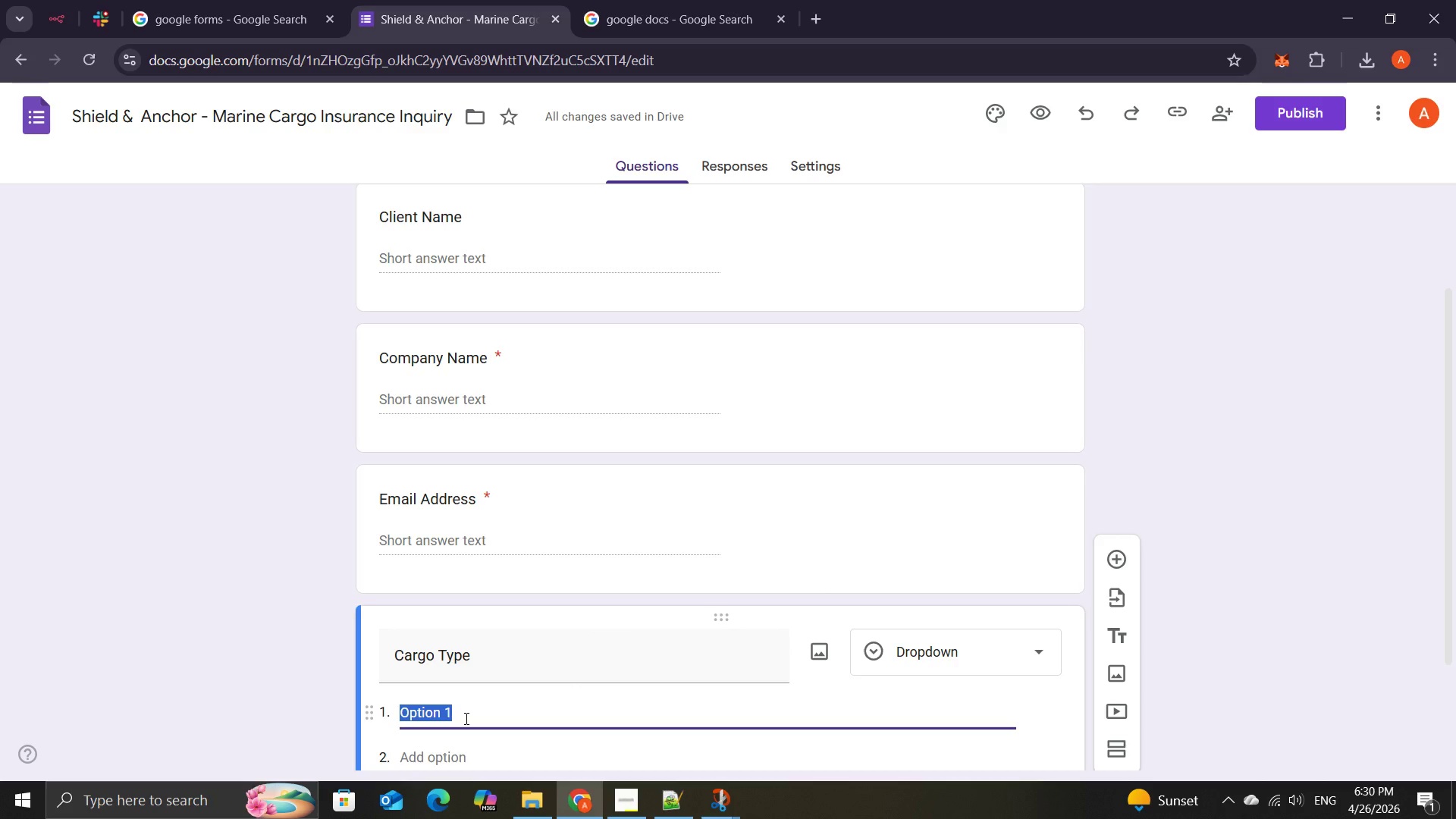 
type(Electronics )
 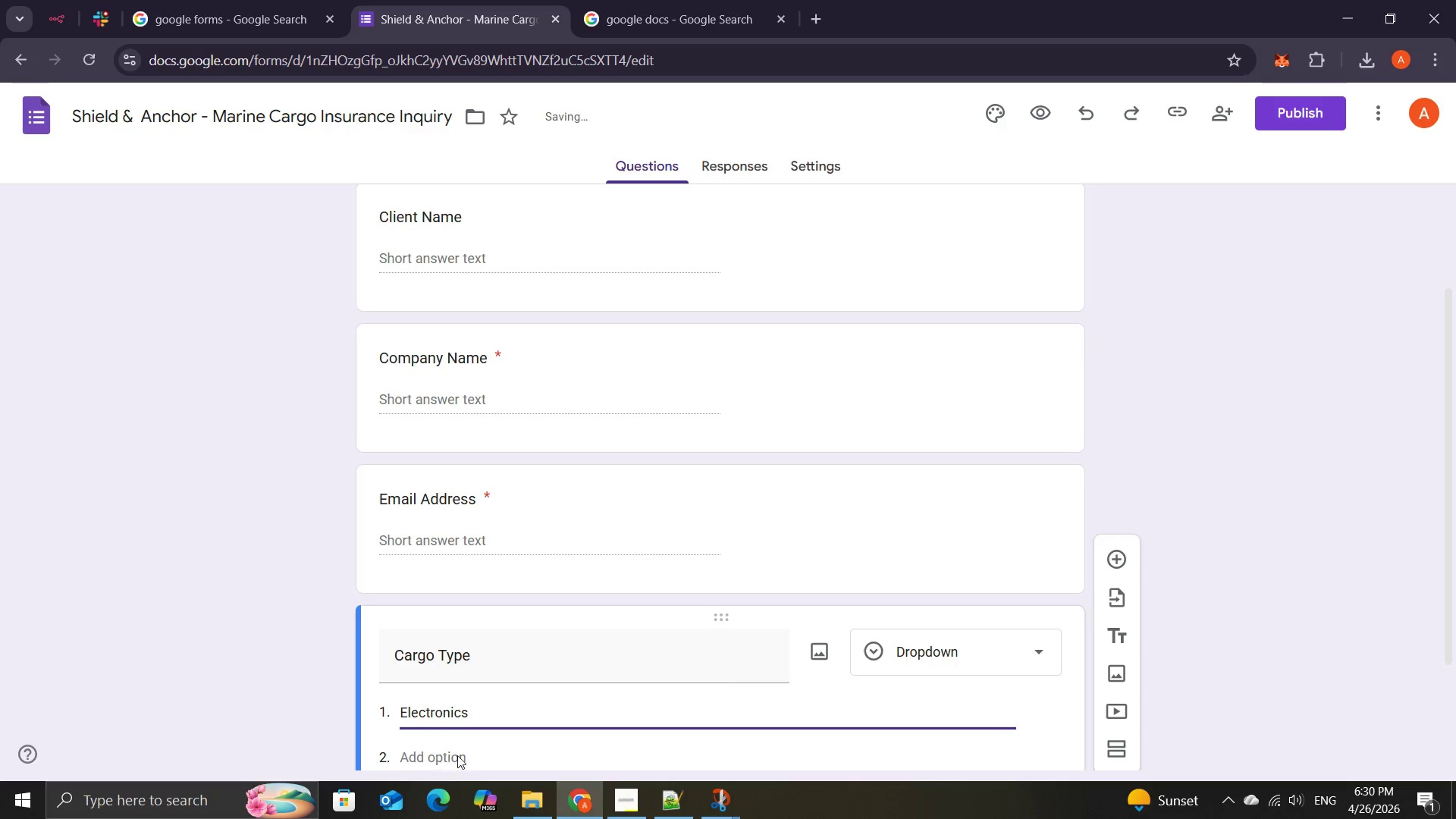 
left_click([463, 754])
 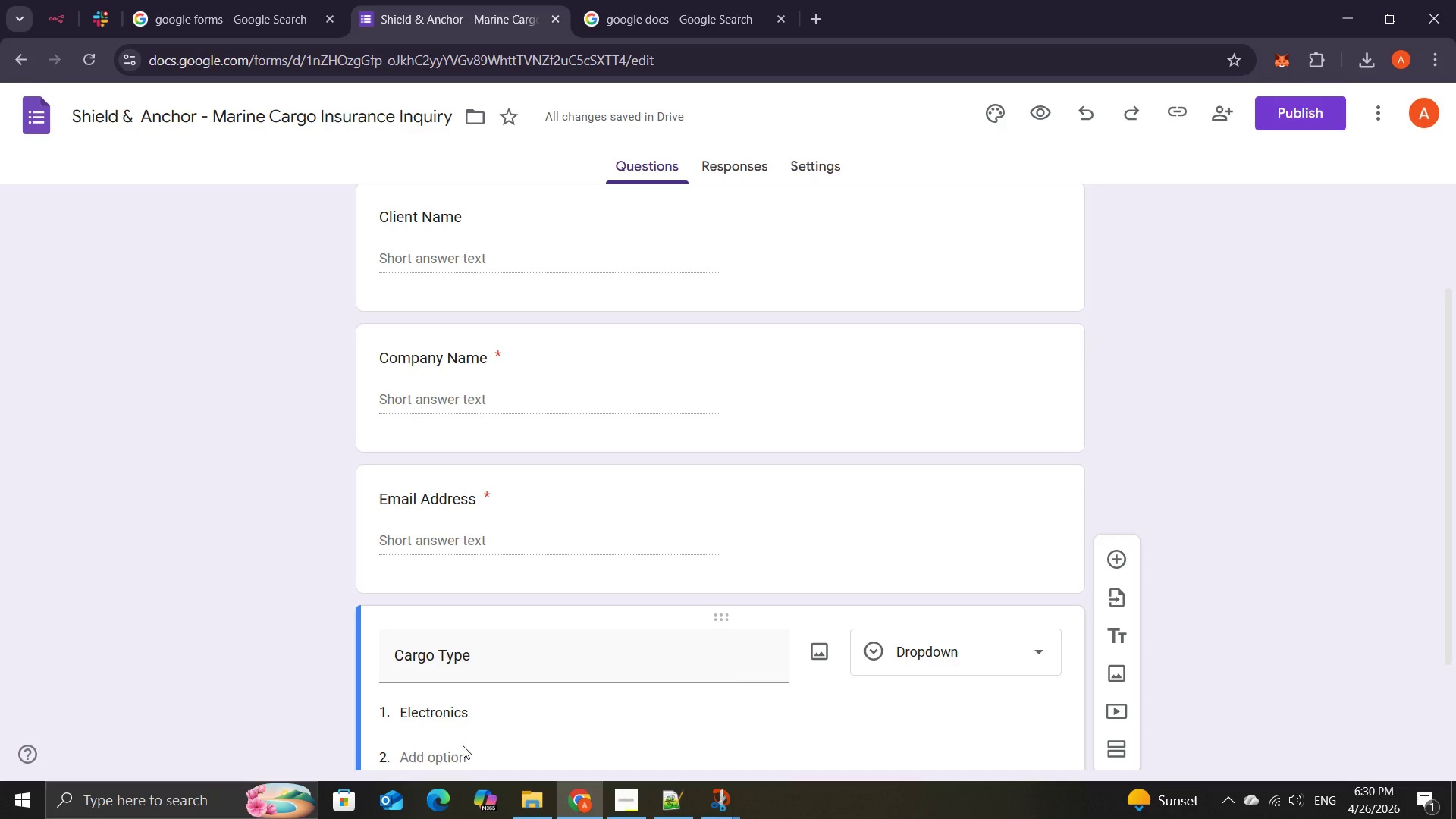 
left_click([463, 745])
 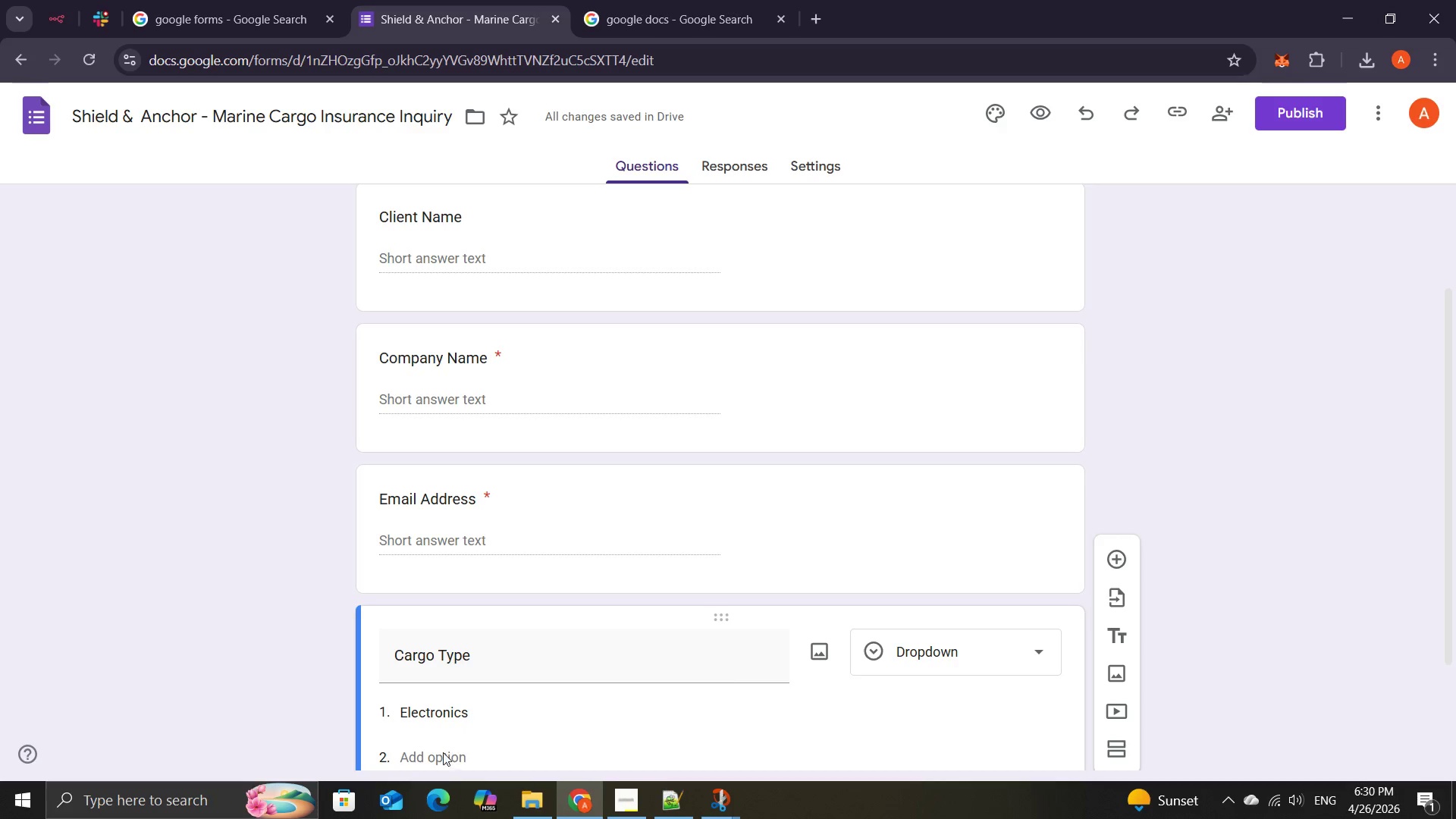 
left_click([438, 754])
 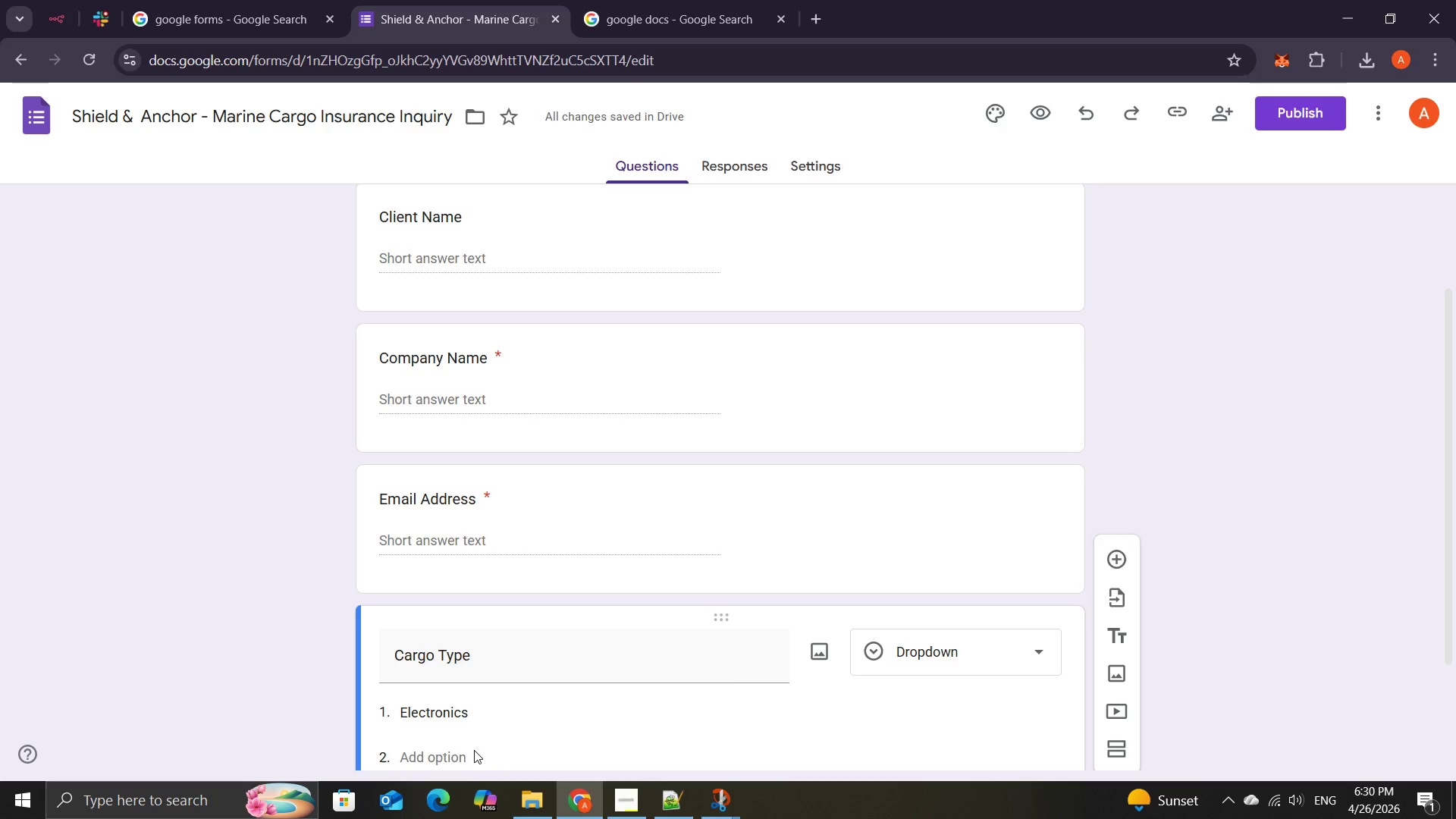 
left_click([481, 745])
 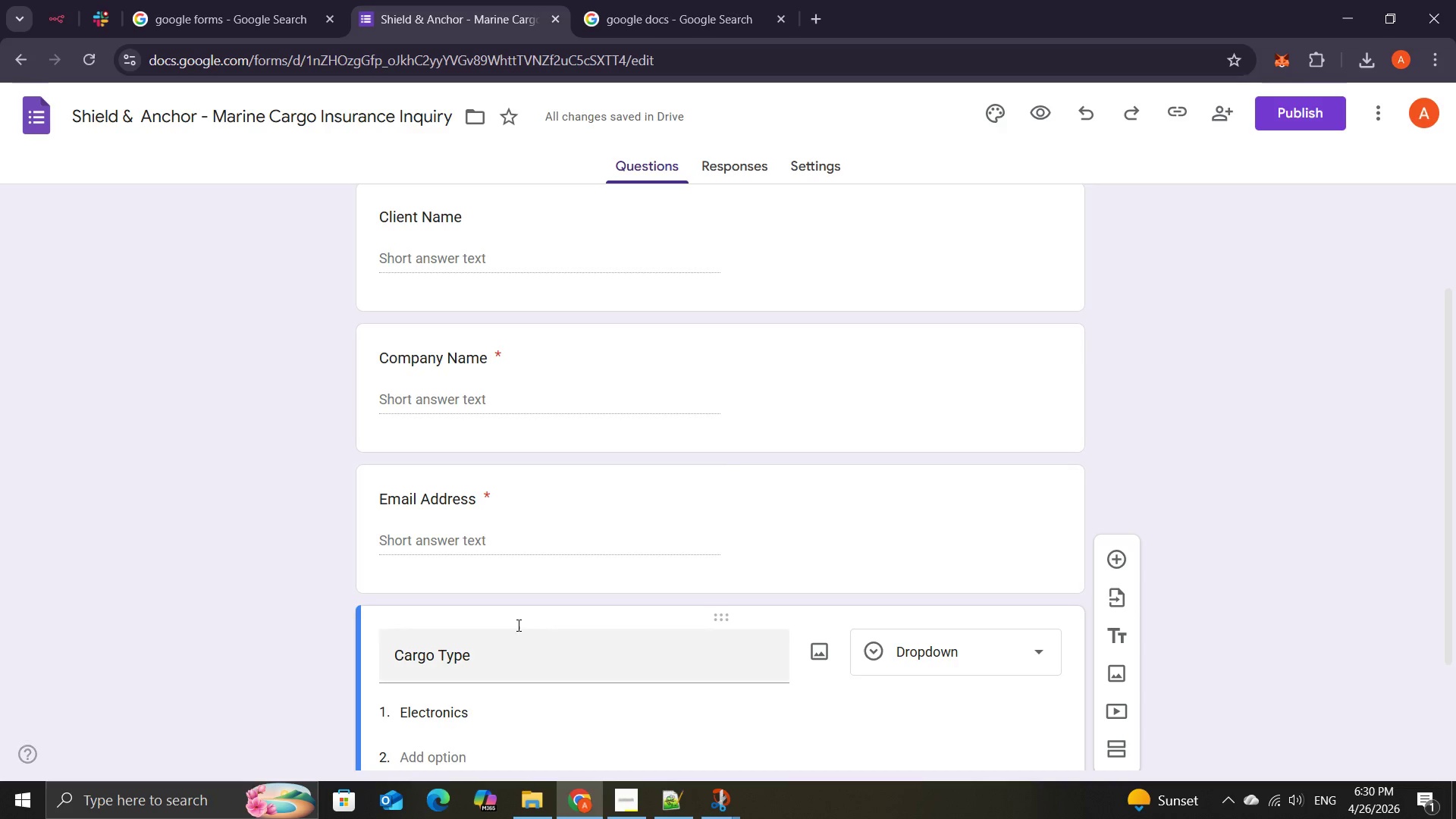 
mouse_move([607, 454])
 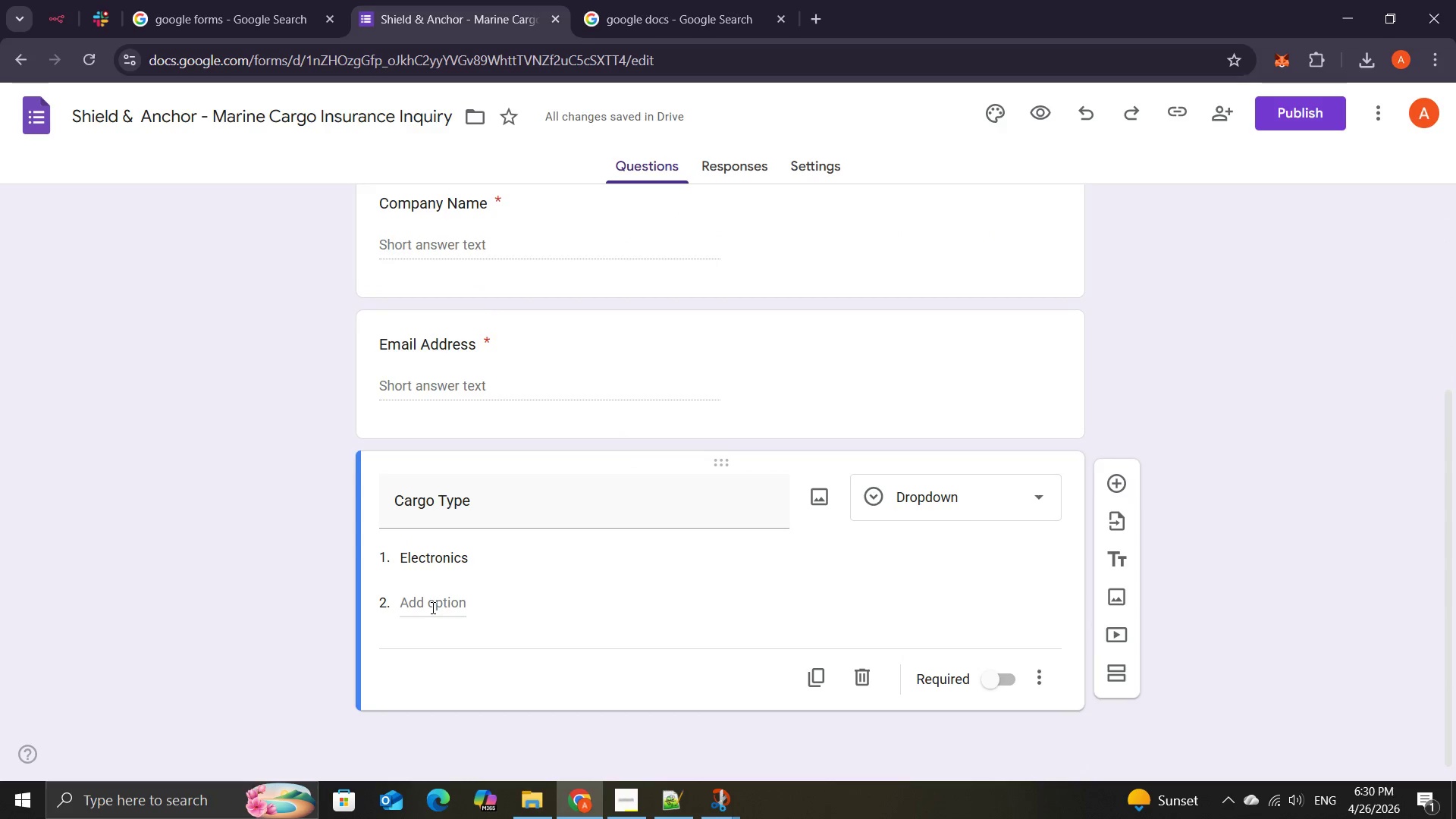 
left_click([431, 607])
 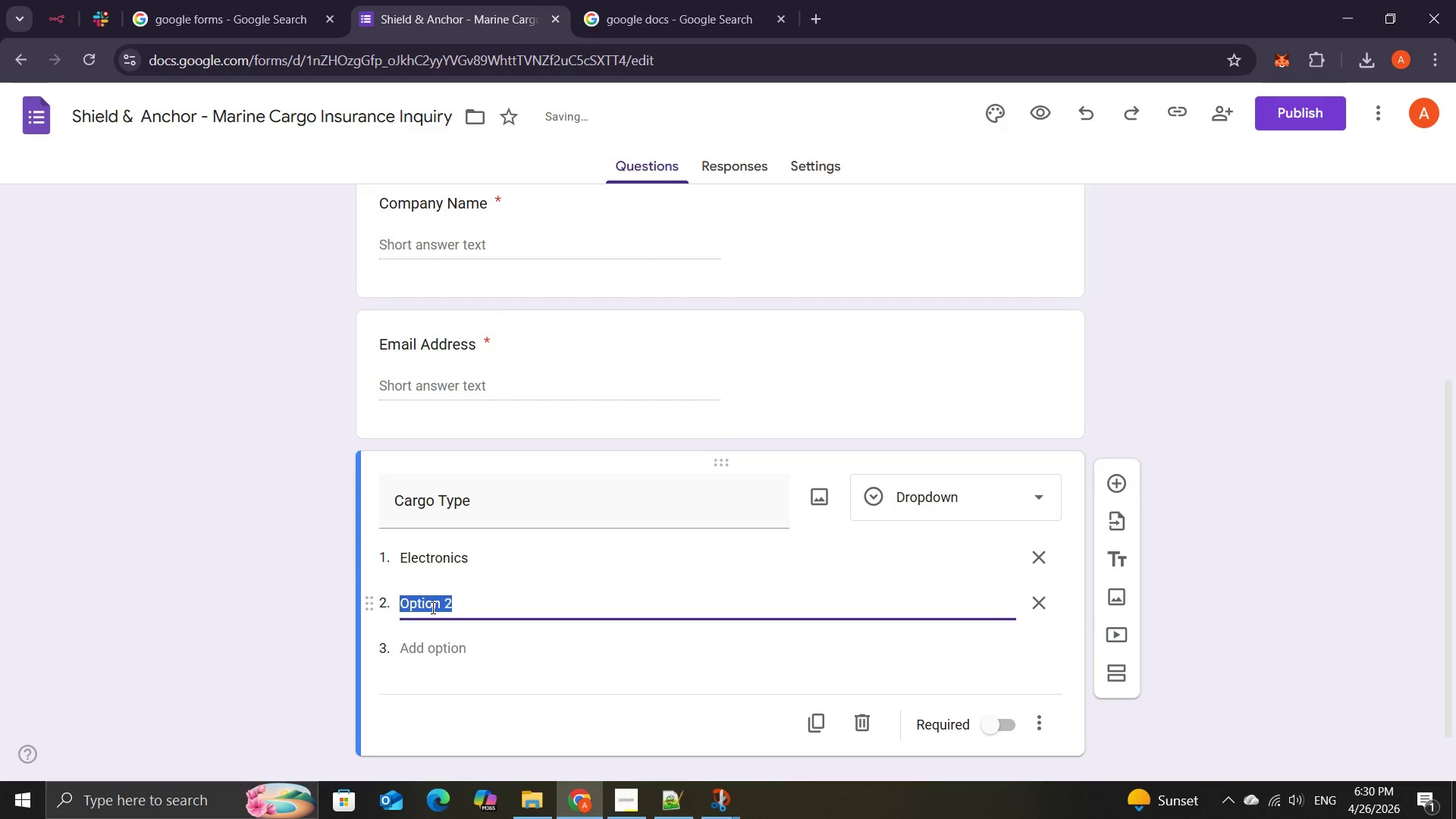 
type(Machine)
 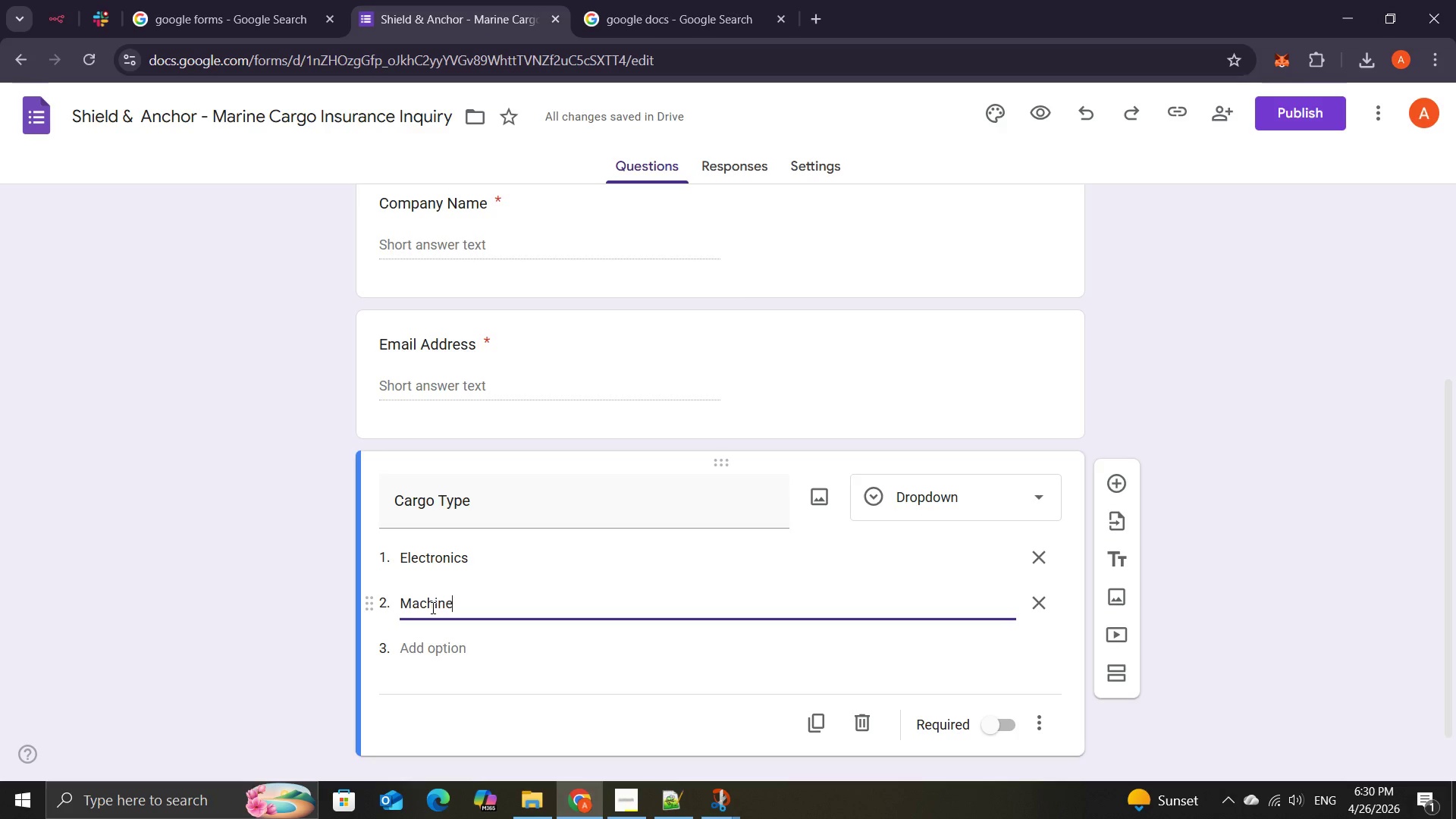 
wait(7.17)
 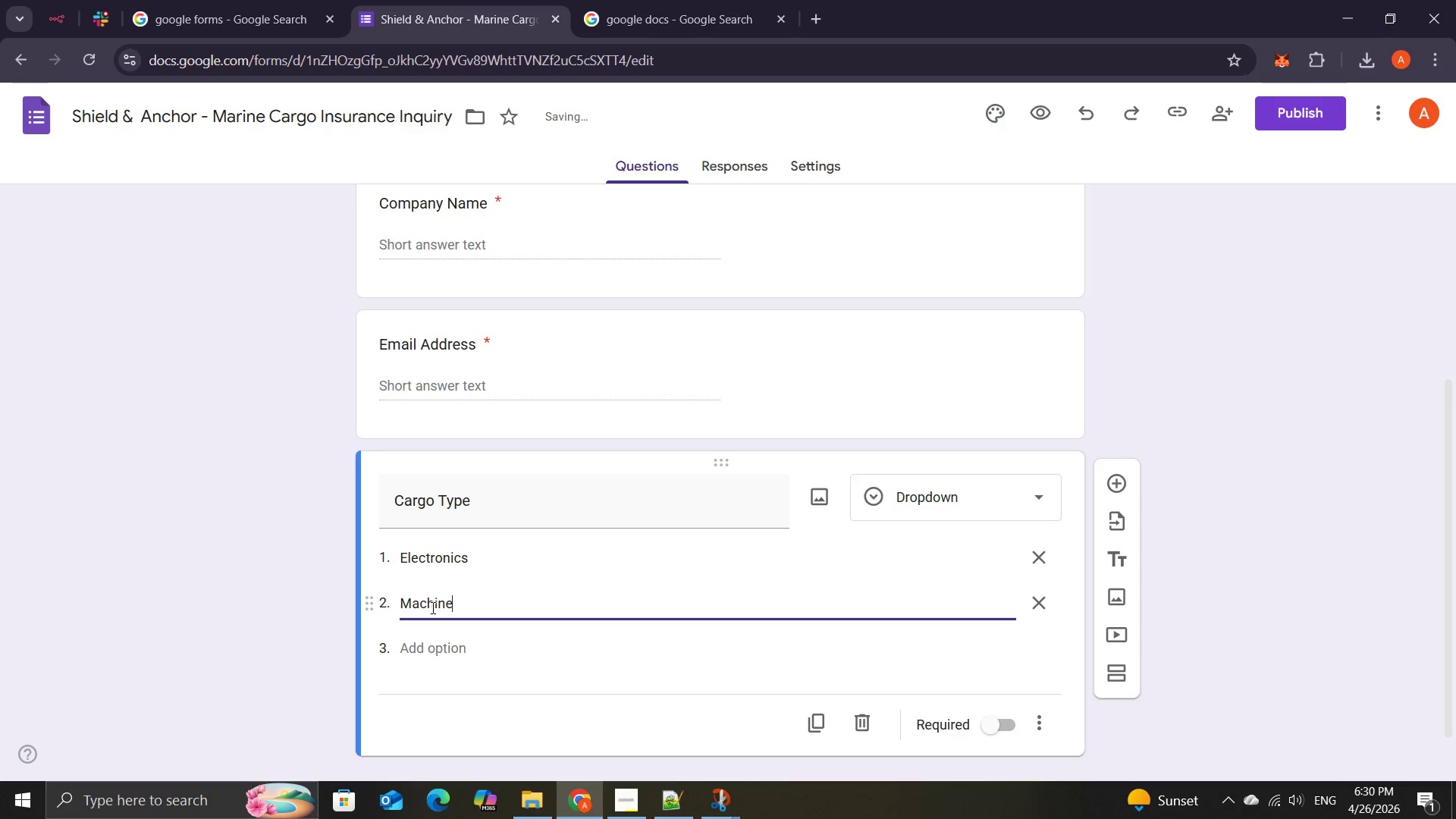 
type(ry)
 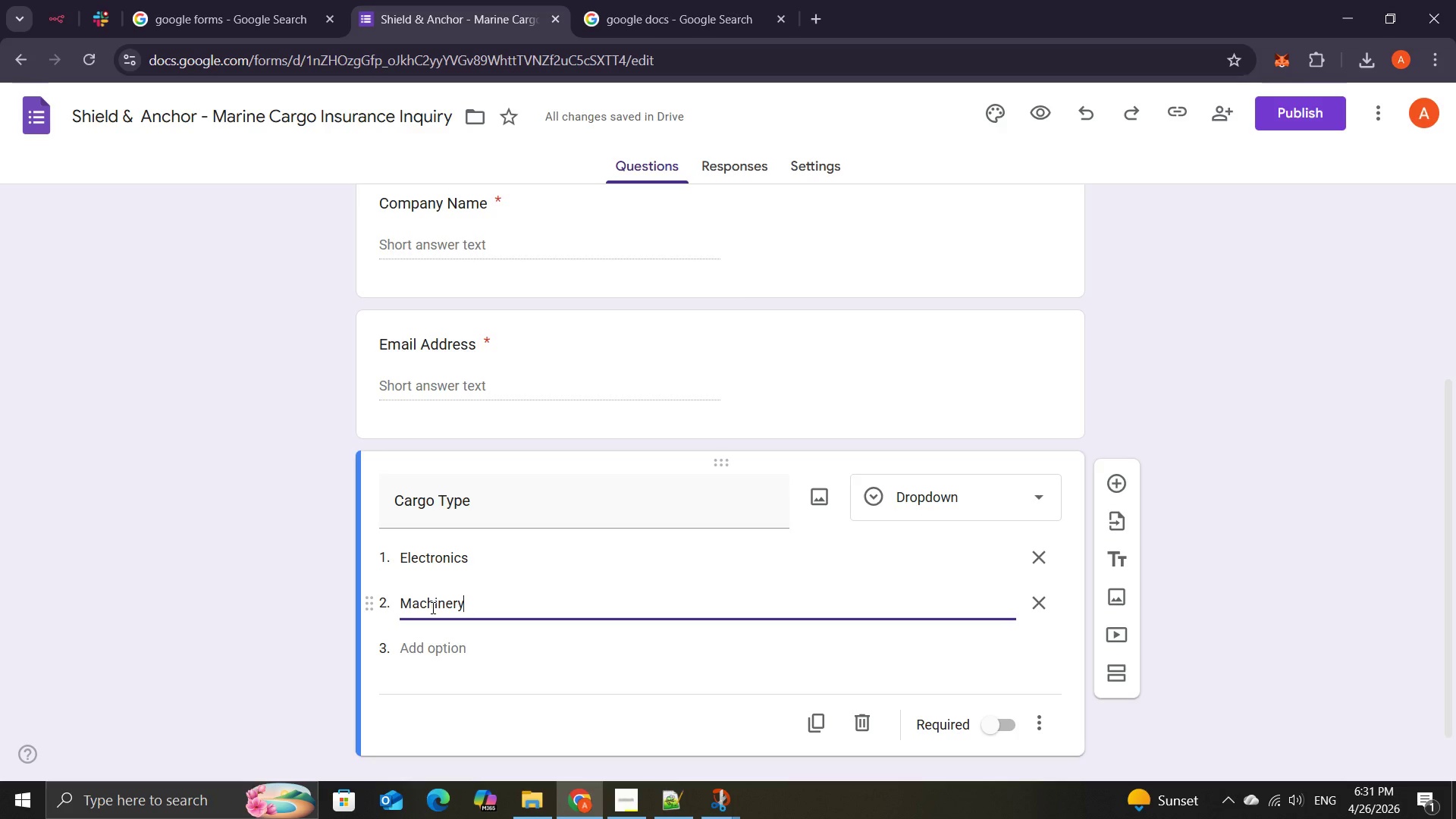 
wait(14.77)
 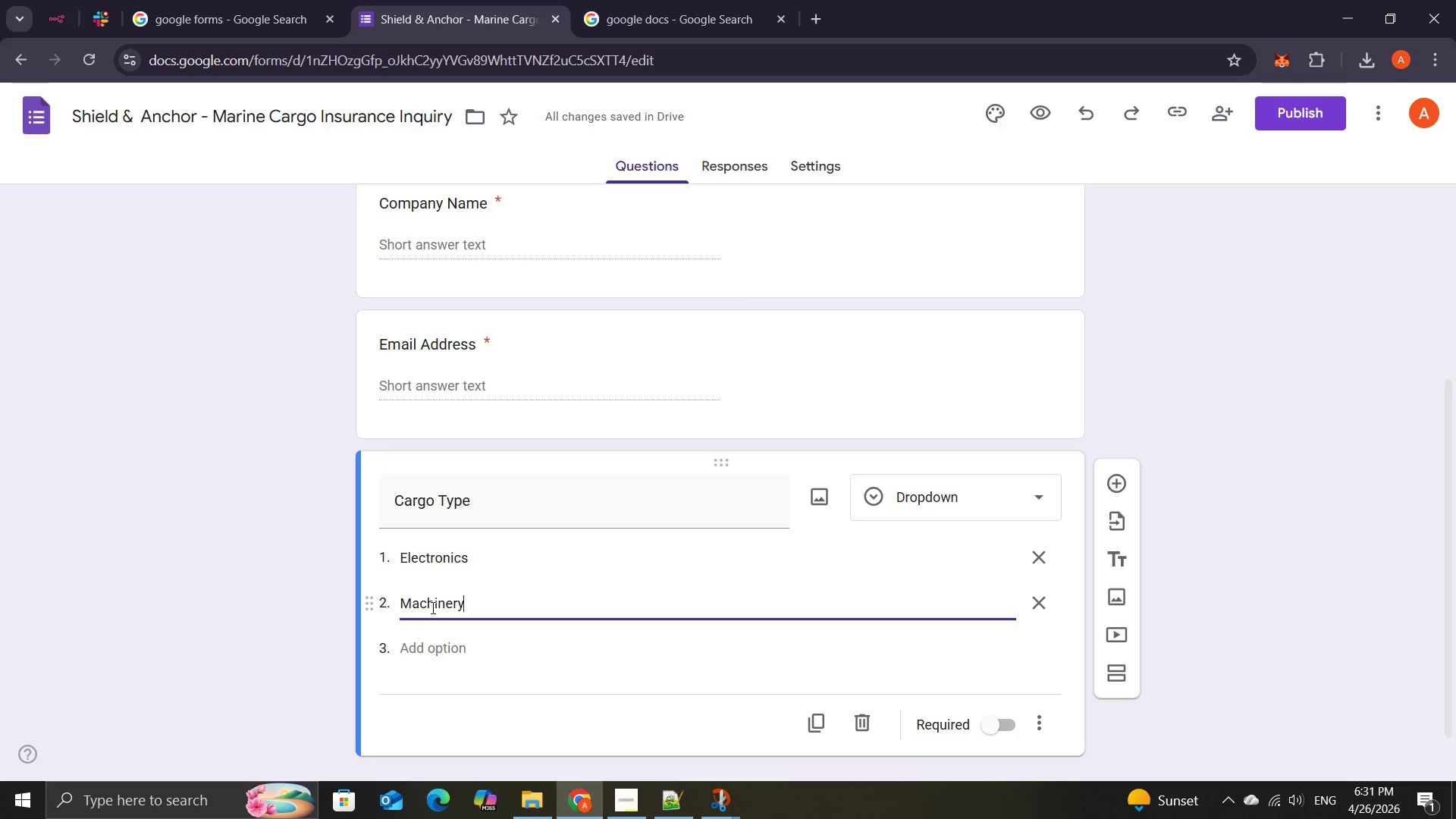 
left_click([427, 646])
 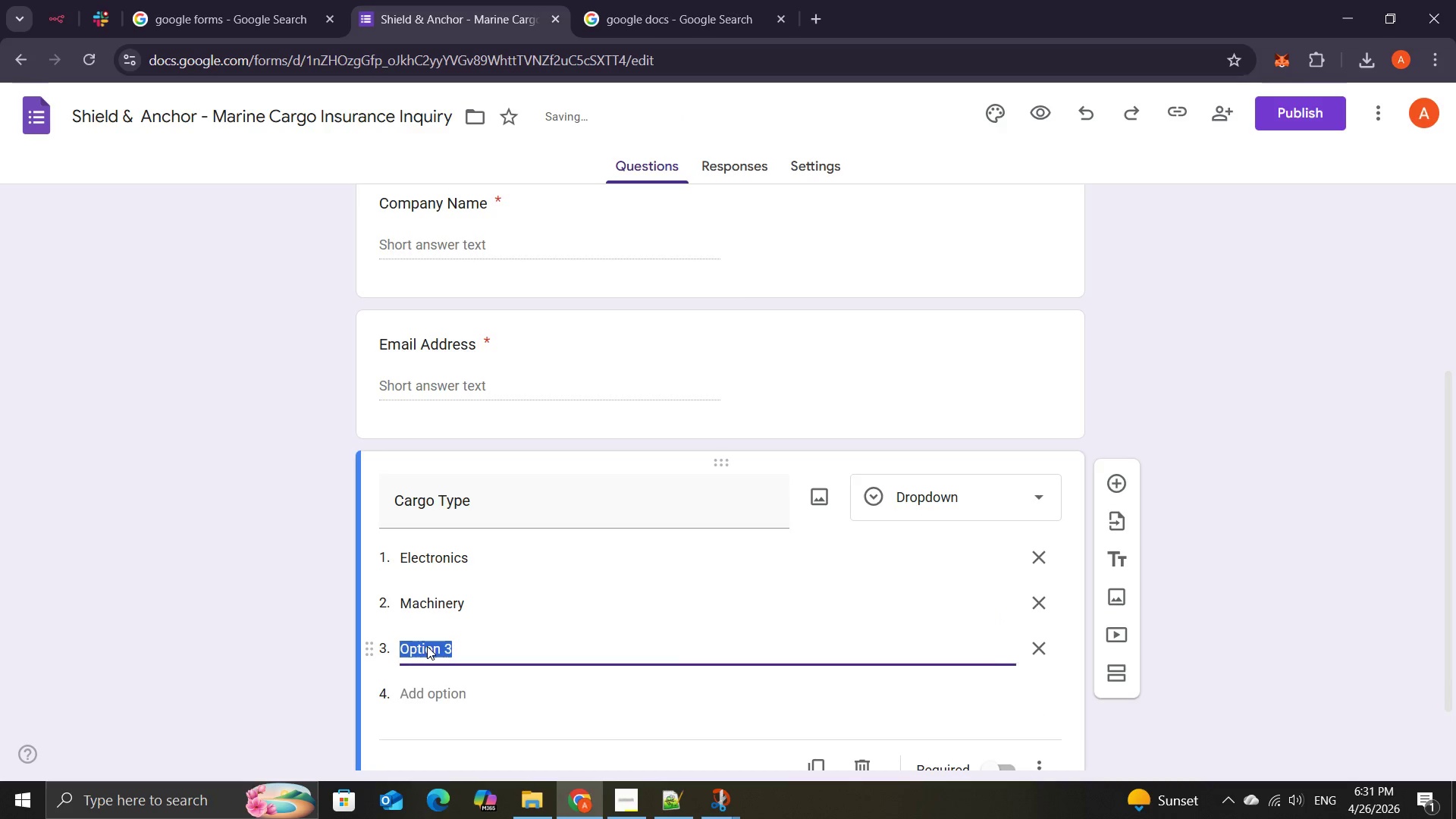 
type(Perisheble)
 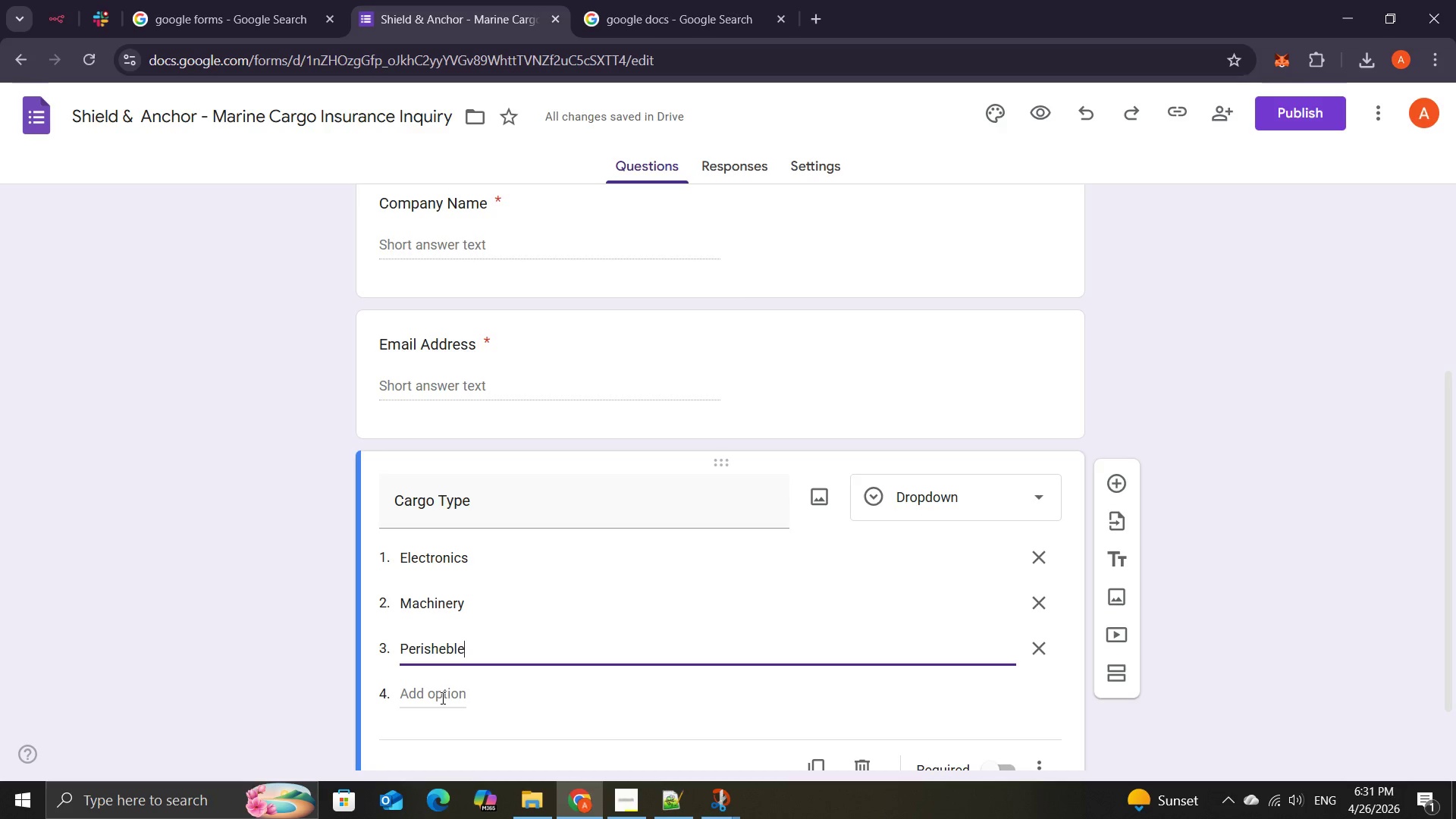 
wait(12.22)
 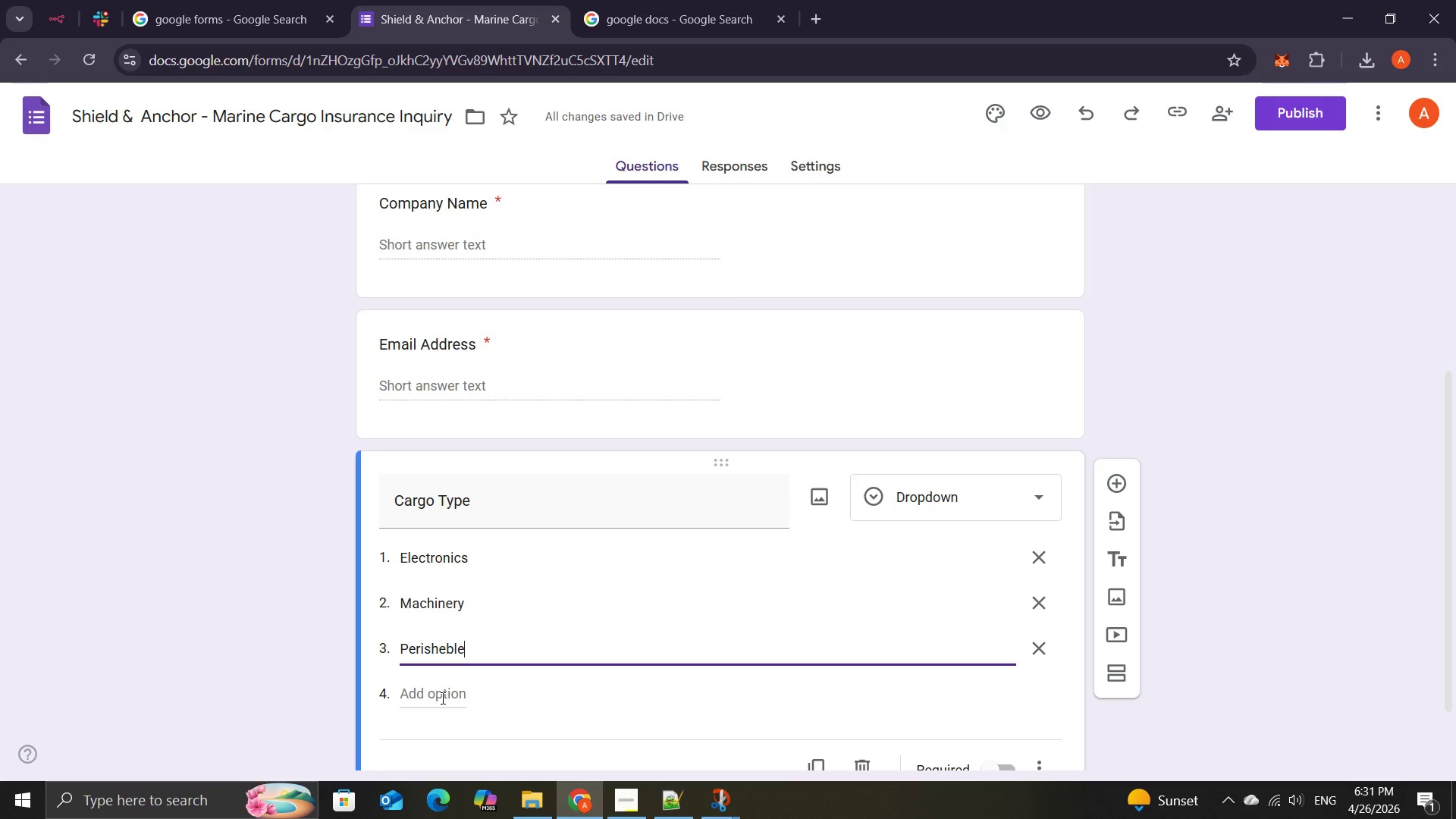 
left_click([450, 649])
 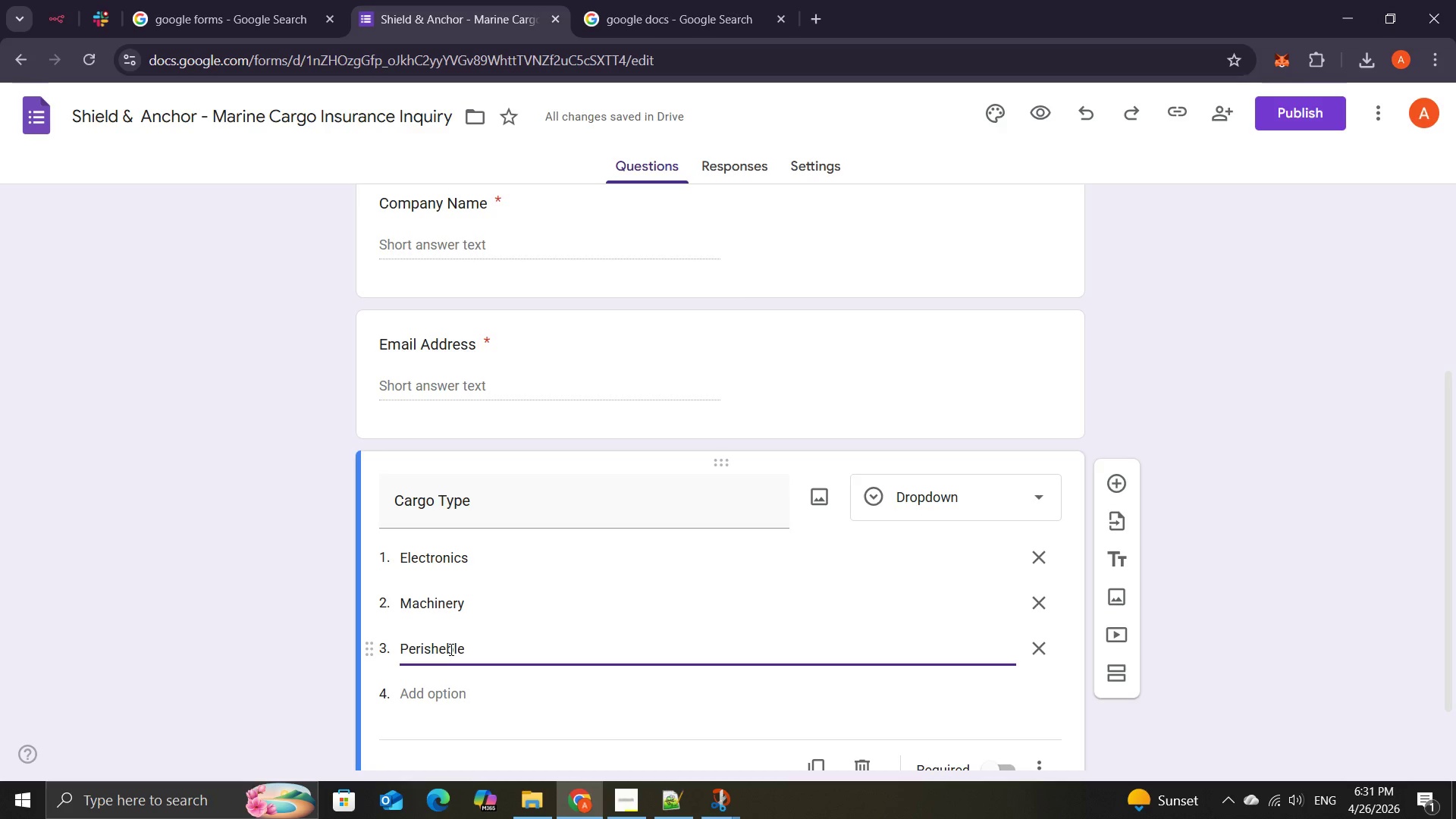 
key(Backspace)
 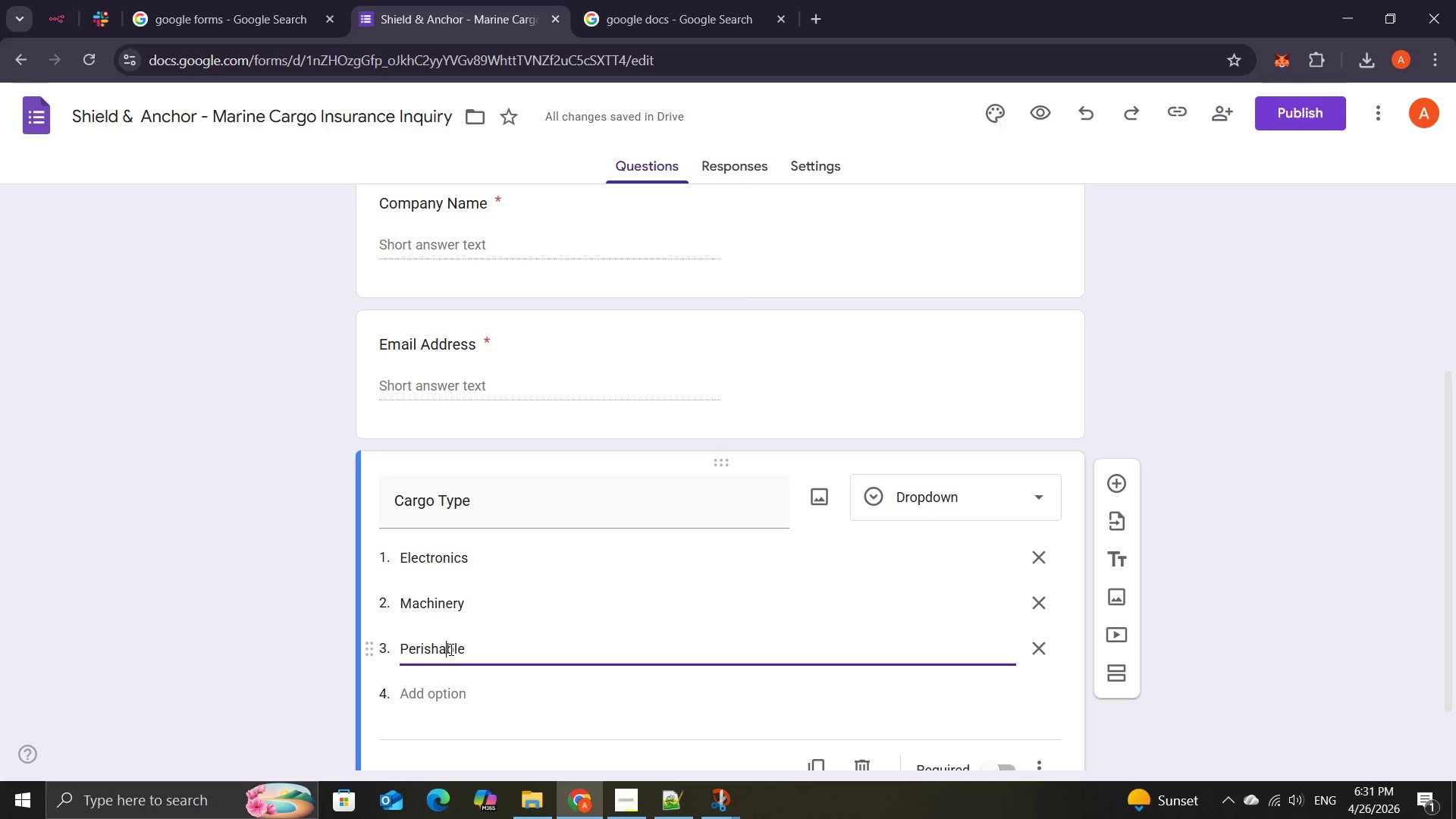 
key(A)
 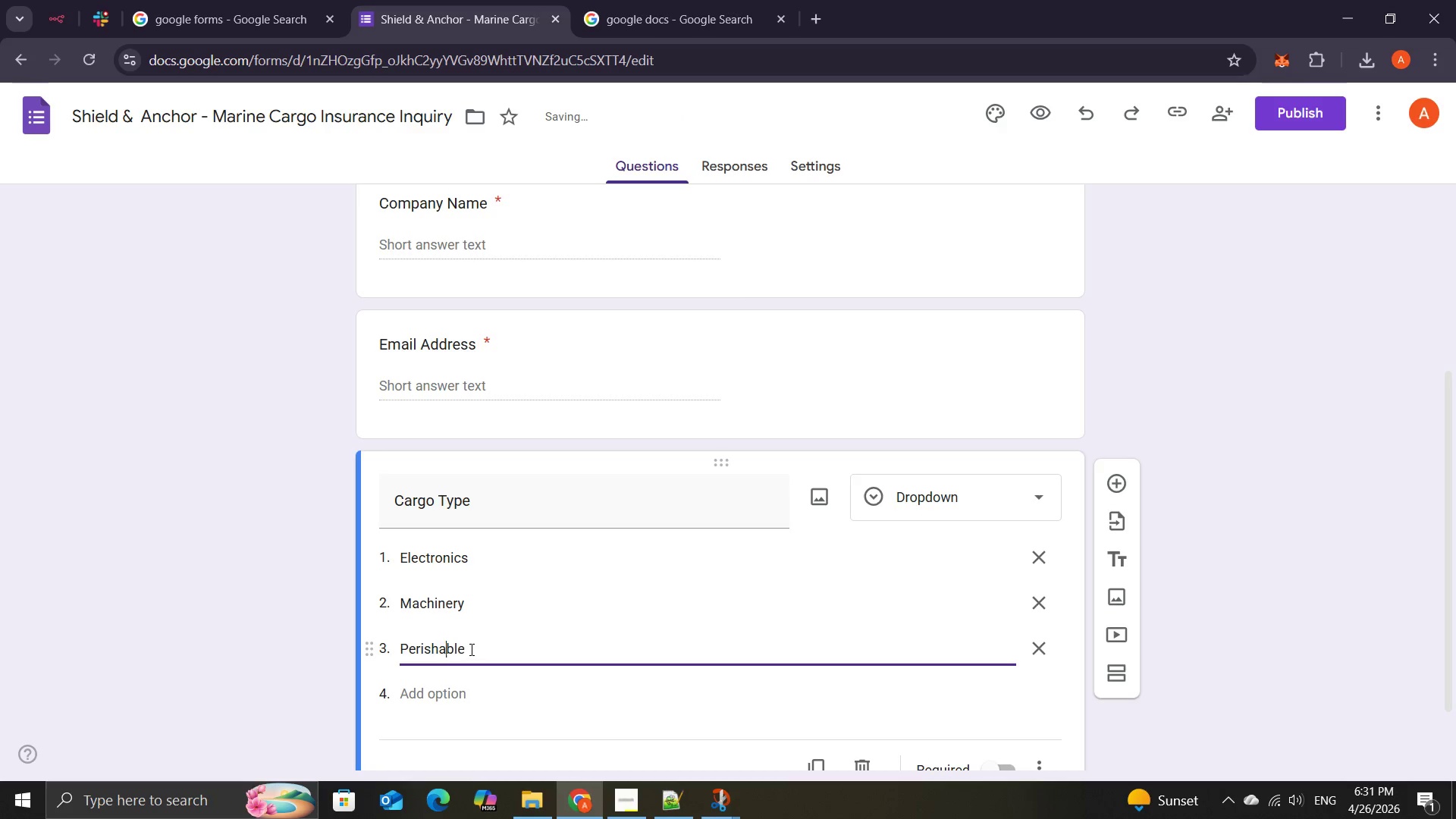 
left_click([470, 649])
 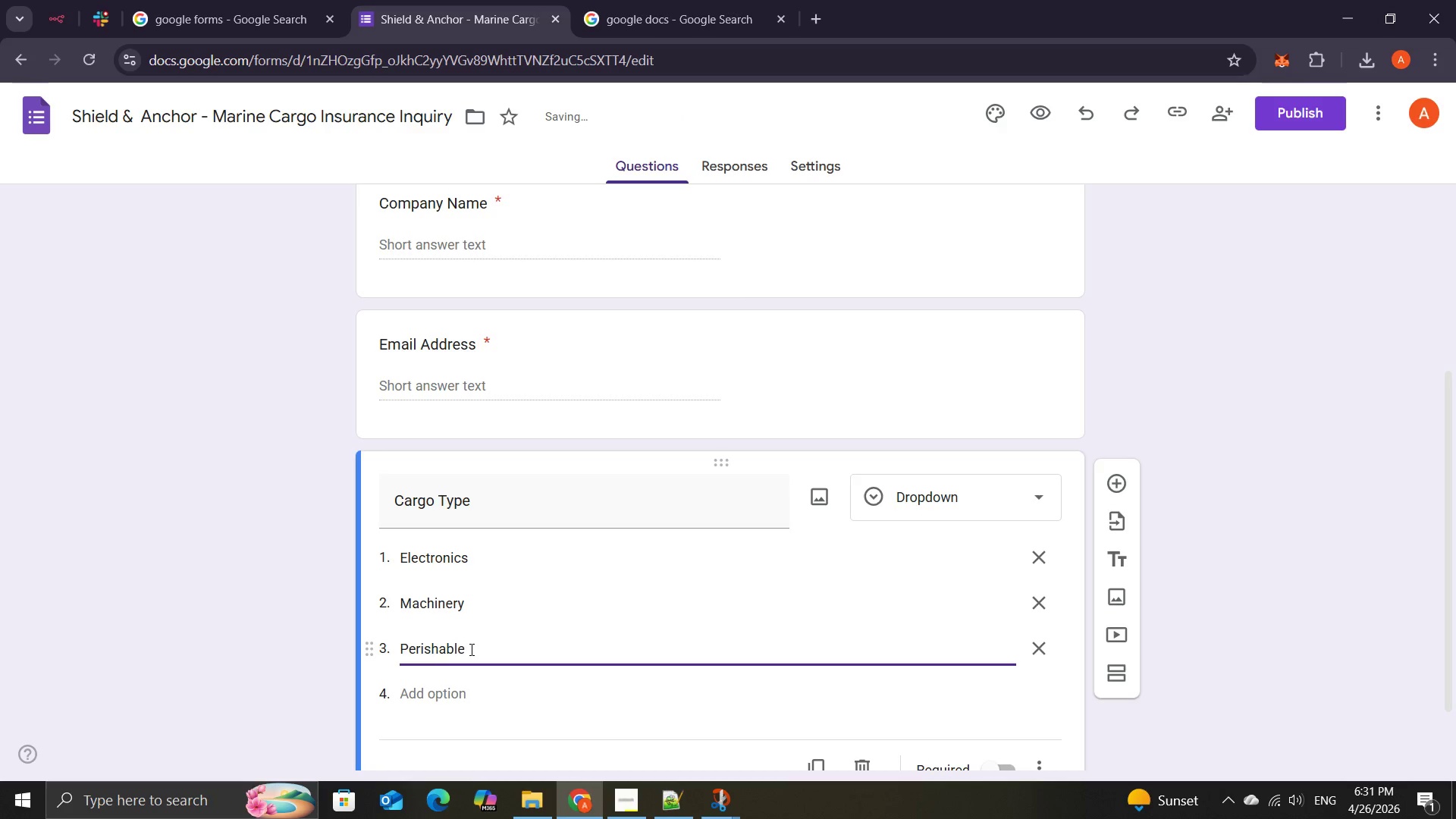 
key(S)
 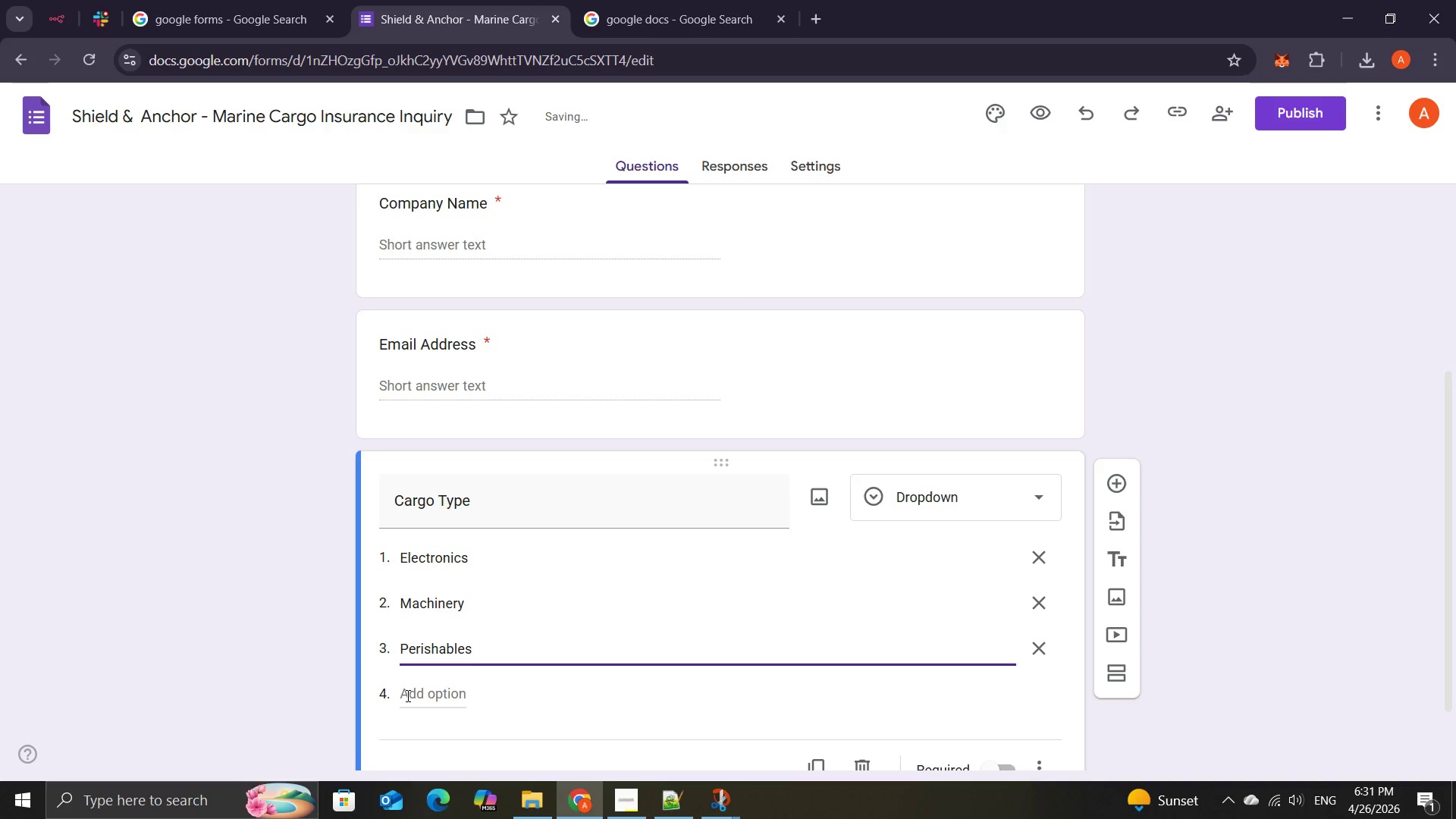 
left_click([406, 695])
 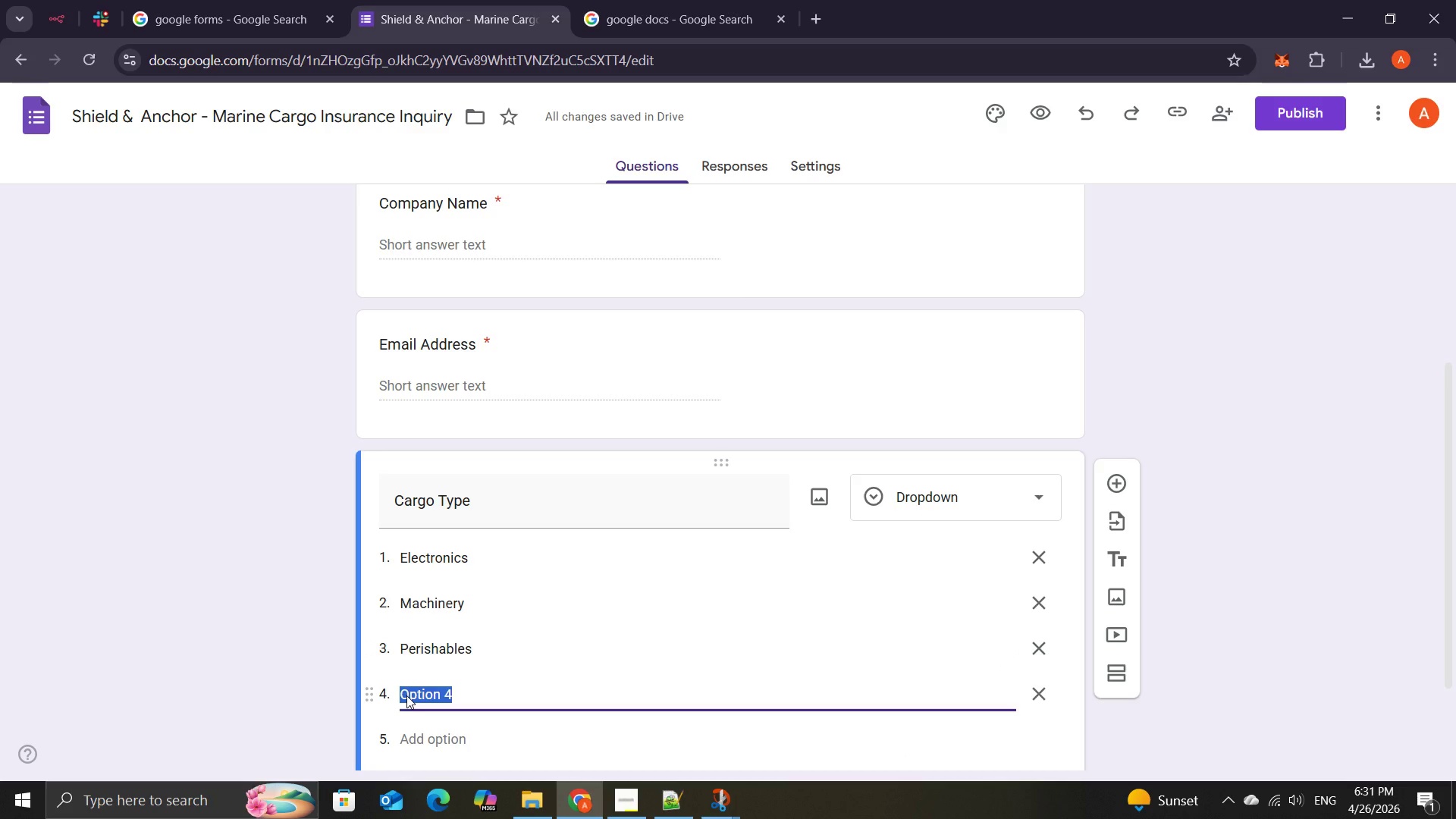 
wait(14.19)
 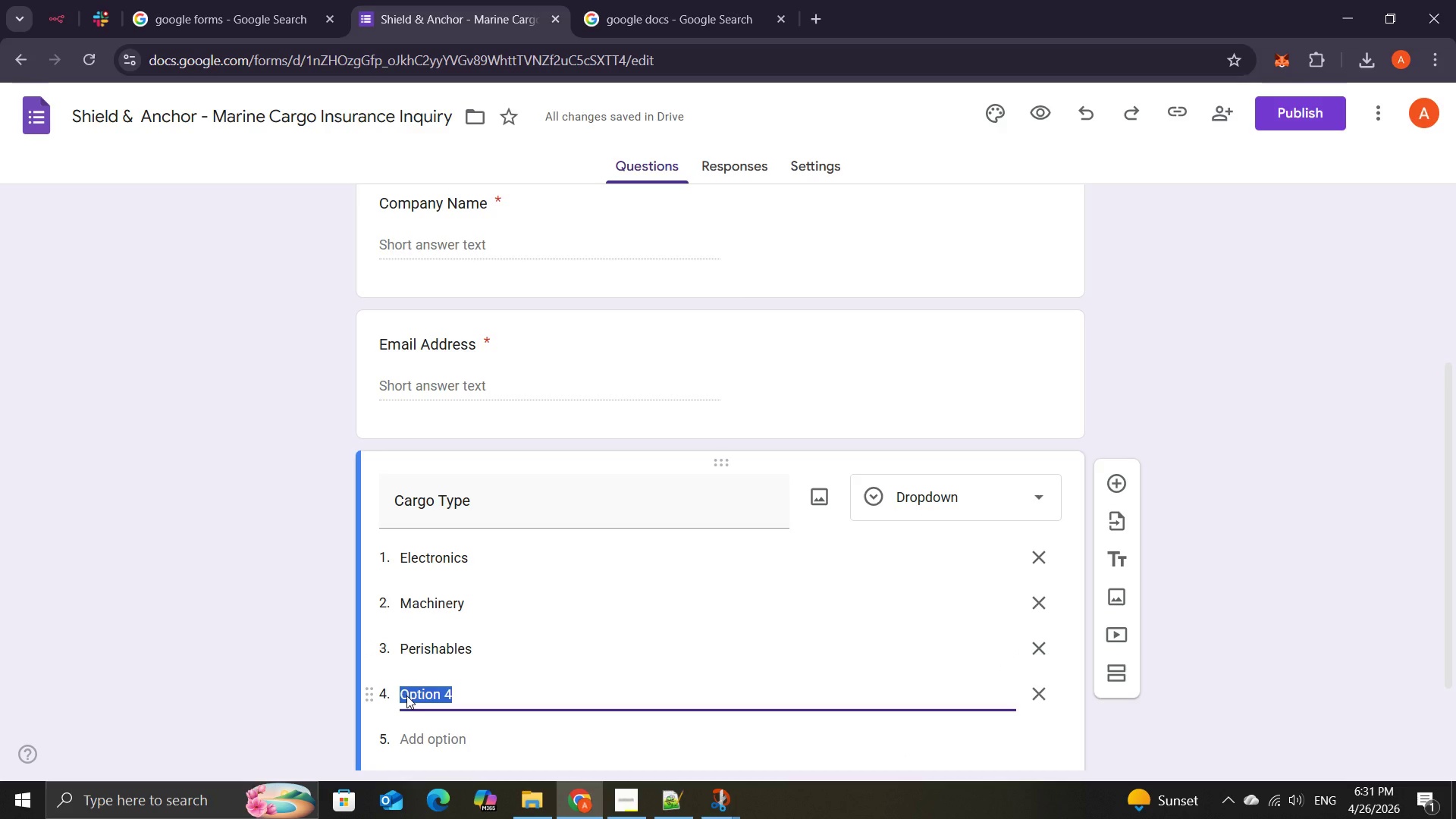 
type(Chemicals)
 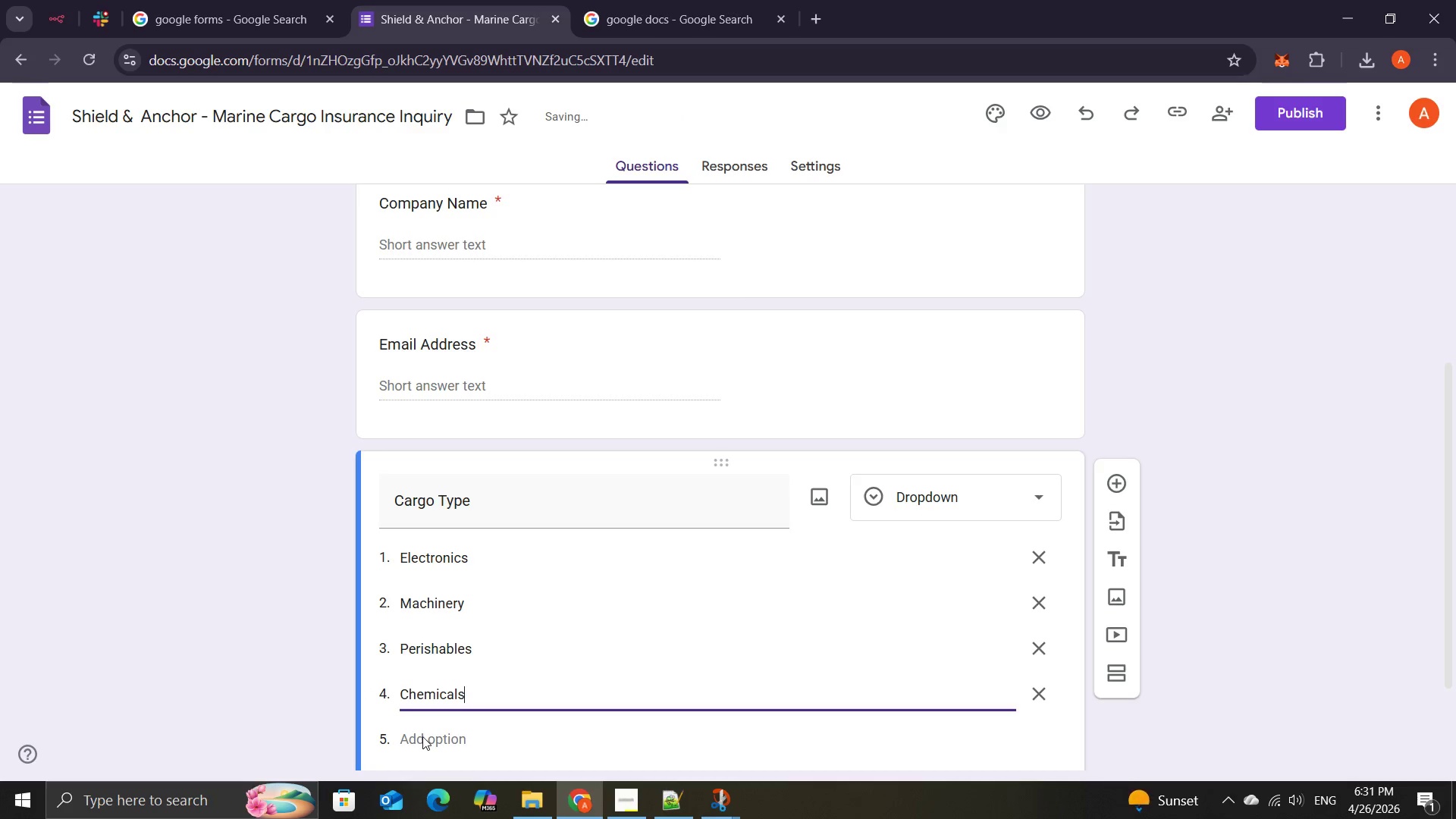 
left_click([425, 731])
 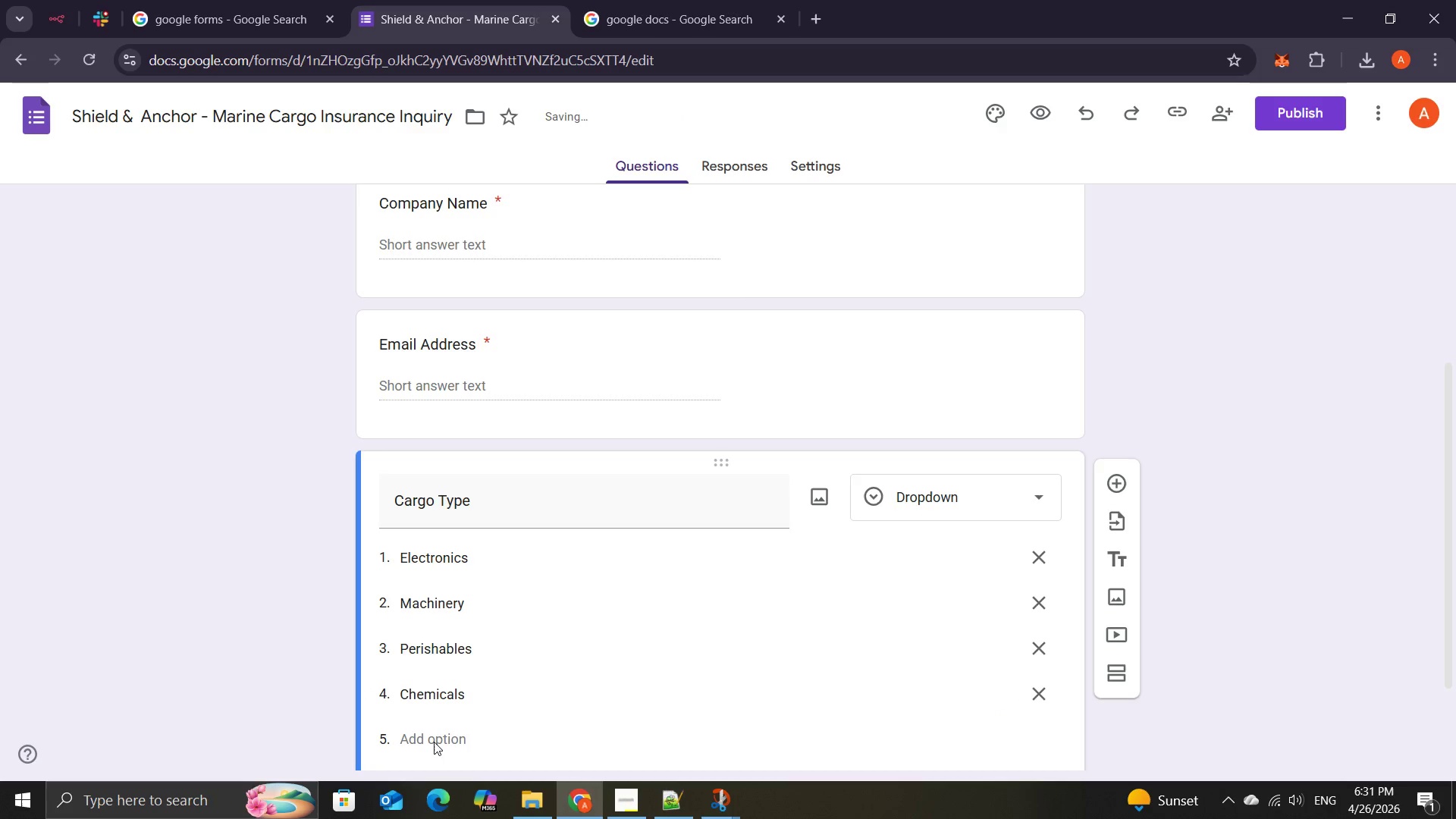 
left_click([434, 742])
 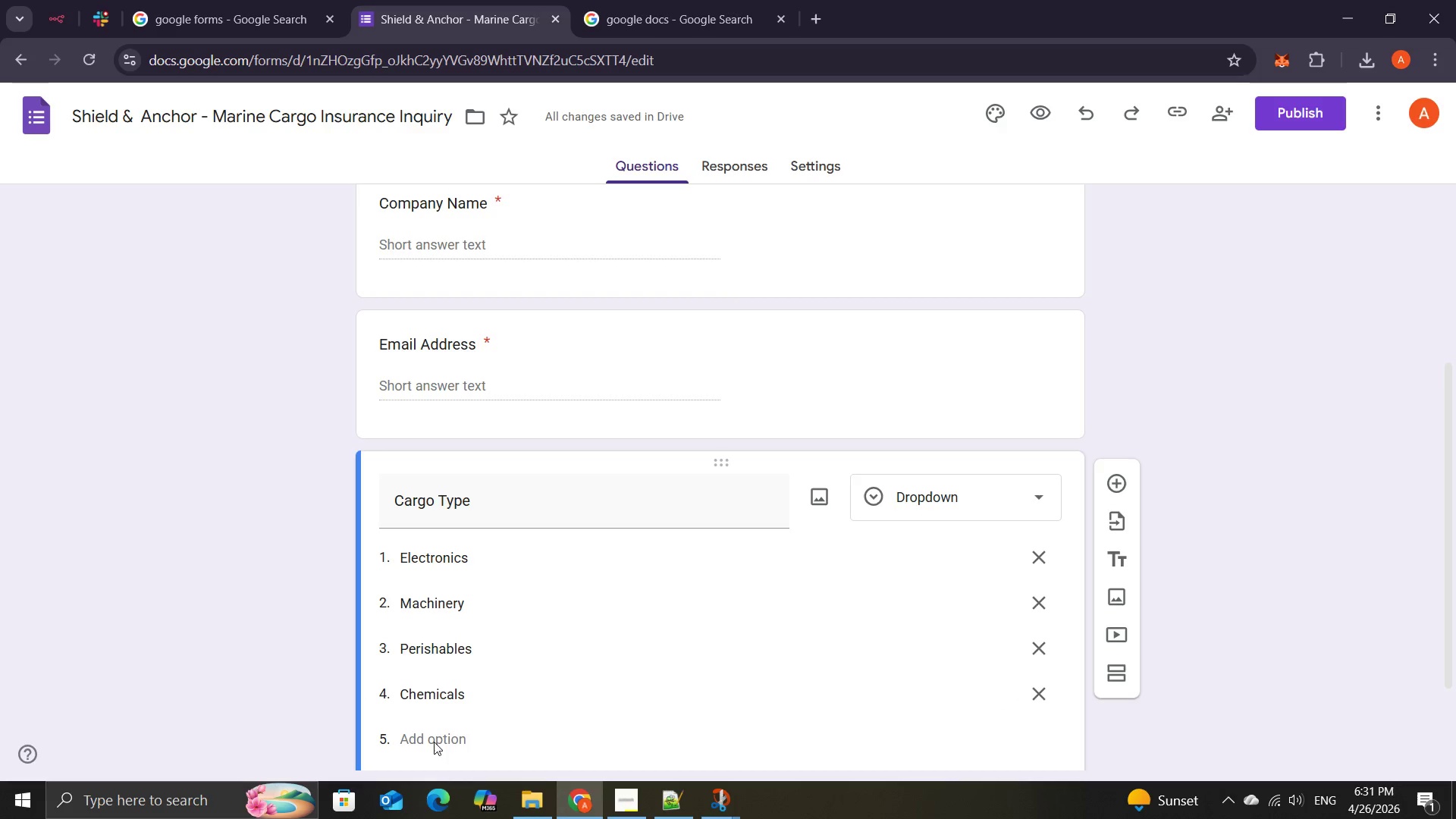 
mouse_move([555, 411])
 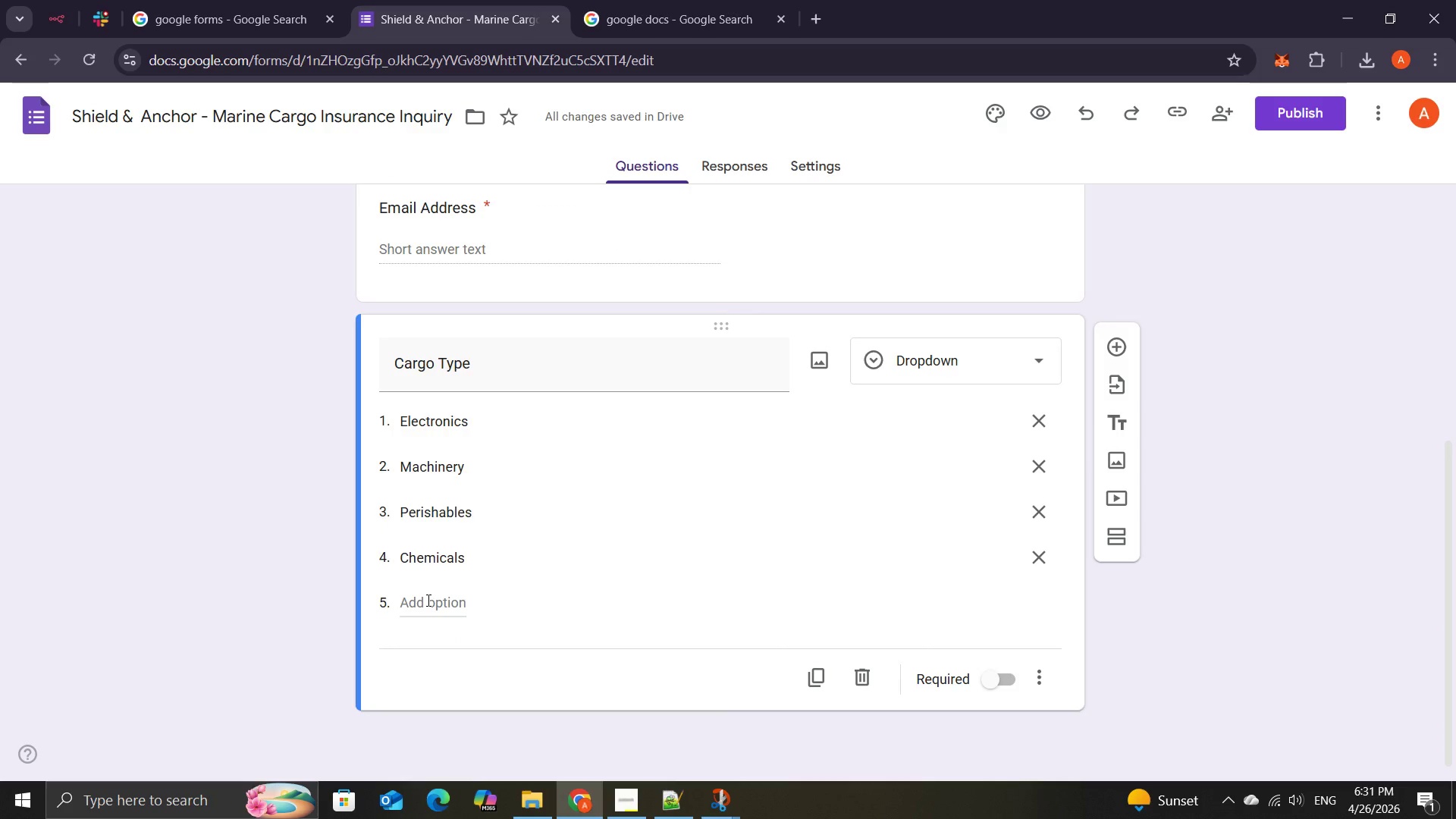 
left_click([427, 600])
 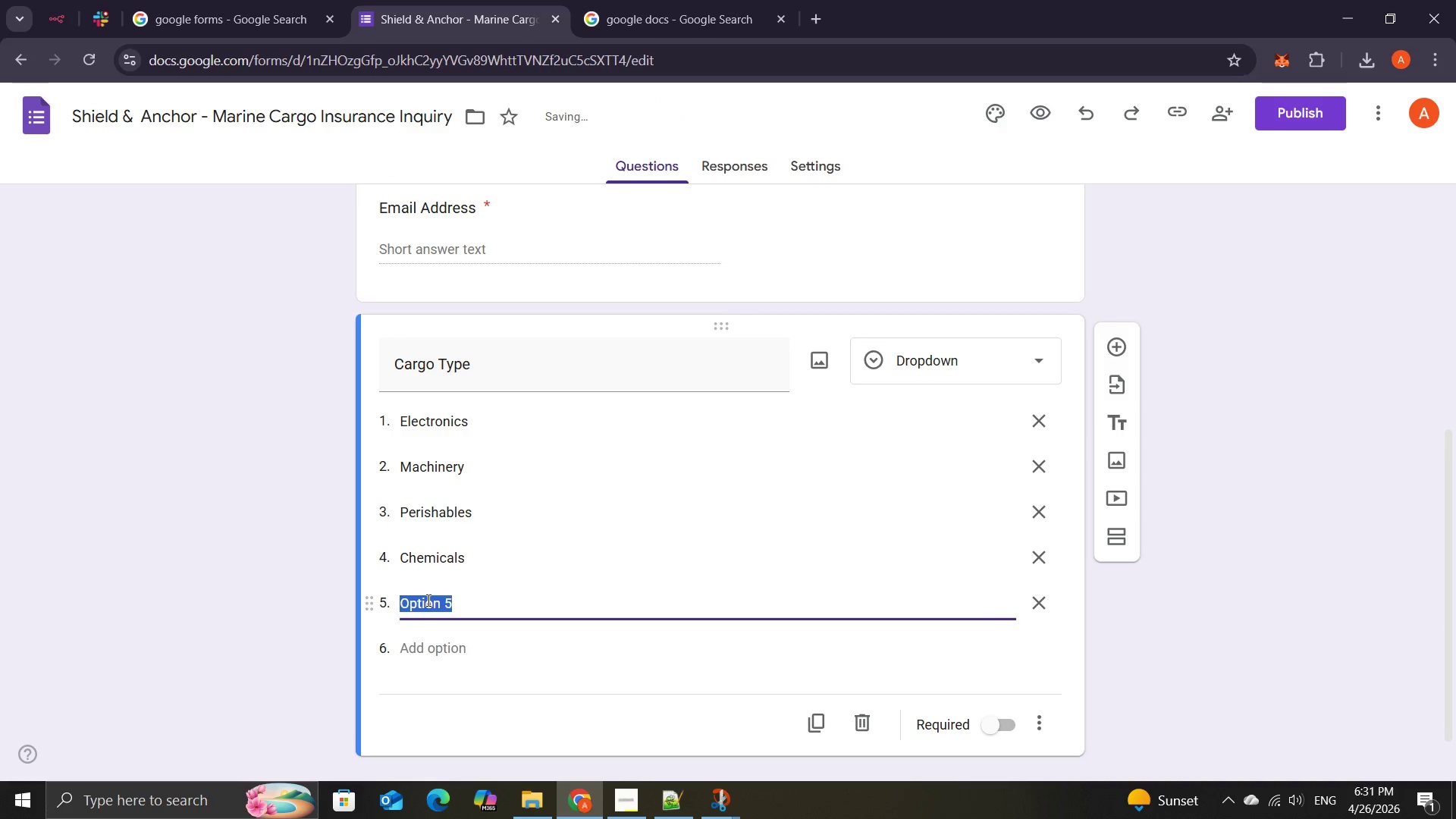 
type(Gen)
 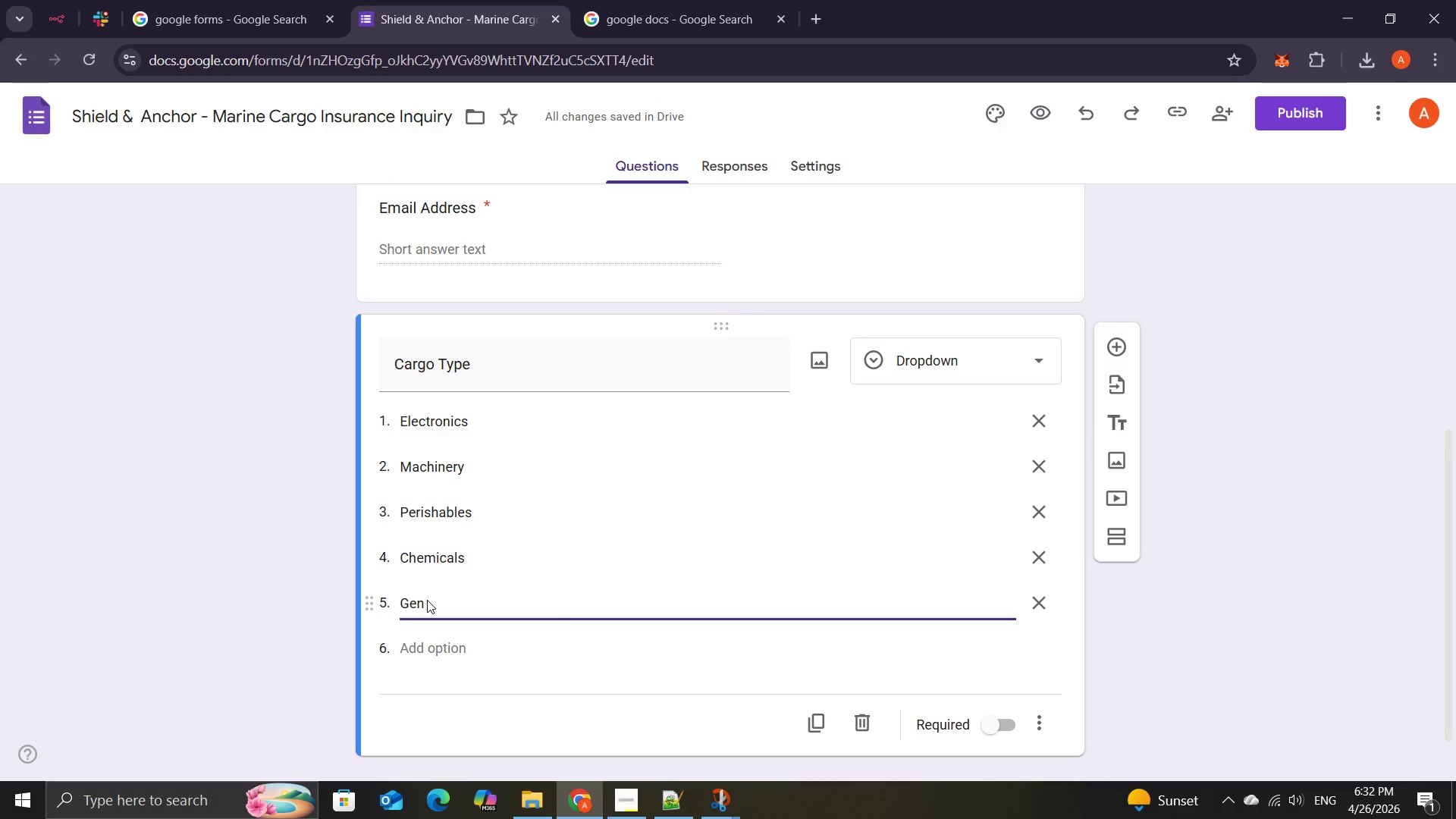 
wait(8.94)
 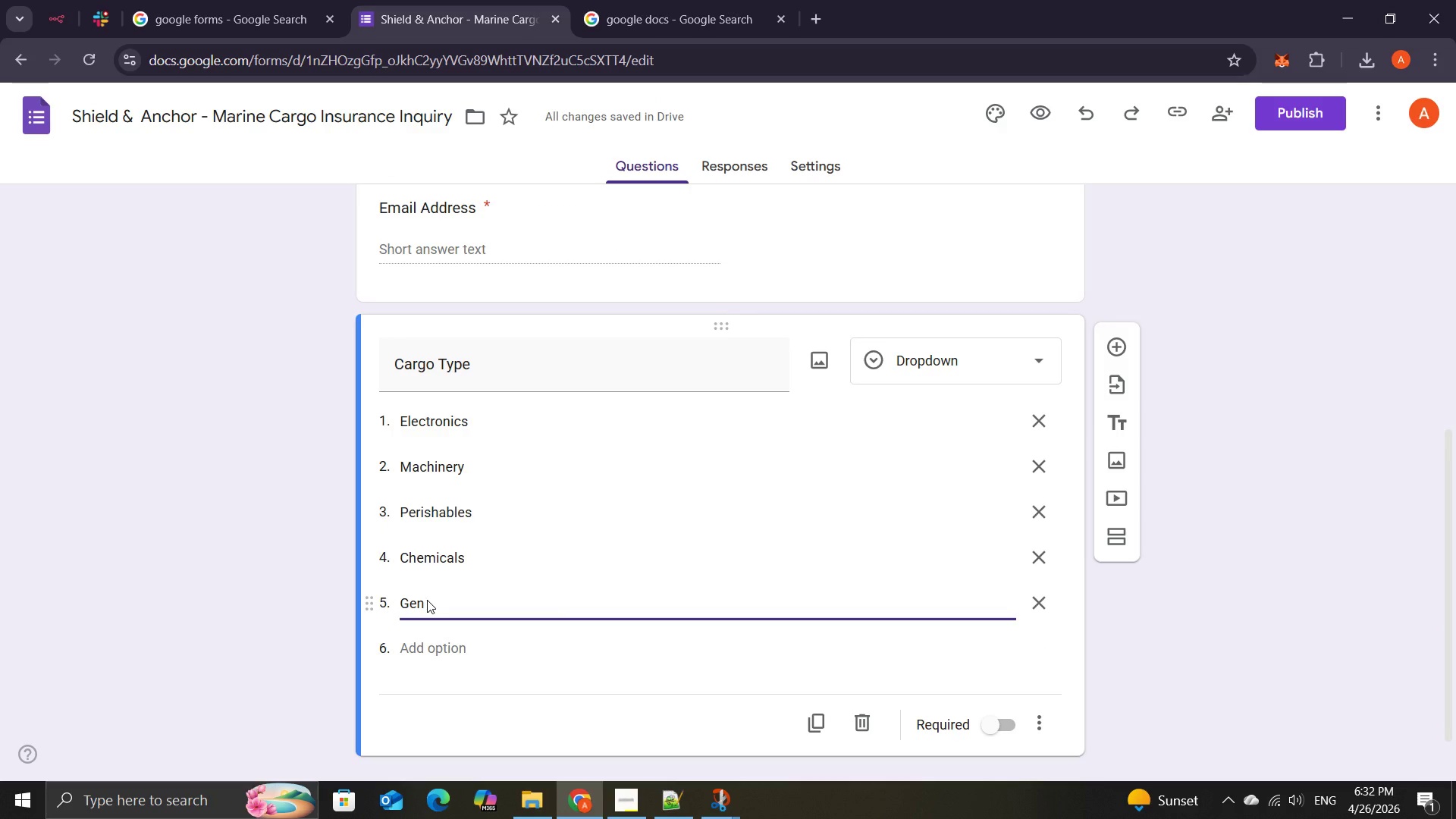 
key(Backspace)
key(Backspace)
type(aneral )
 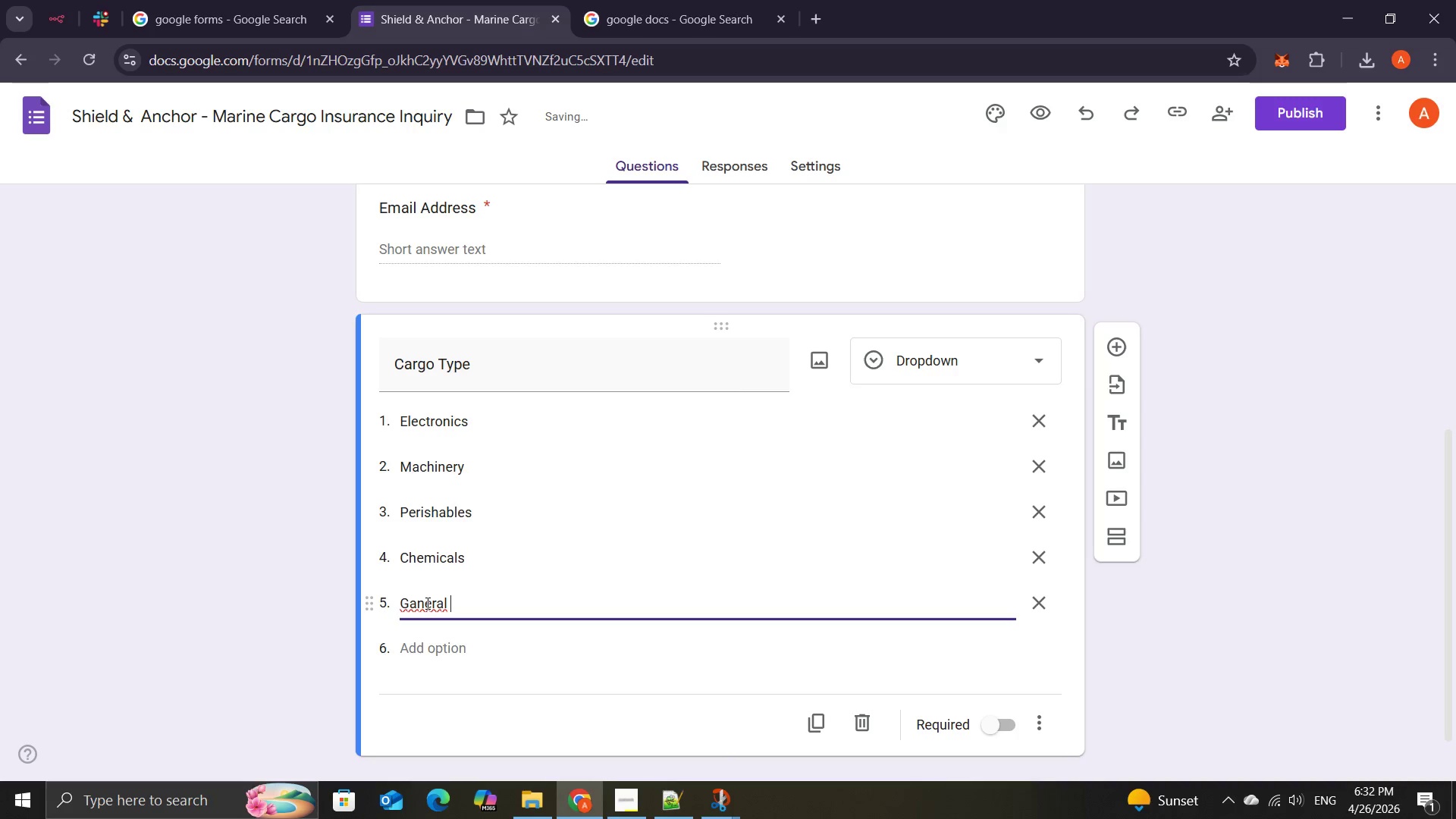 
left_click([416, 606])
 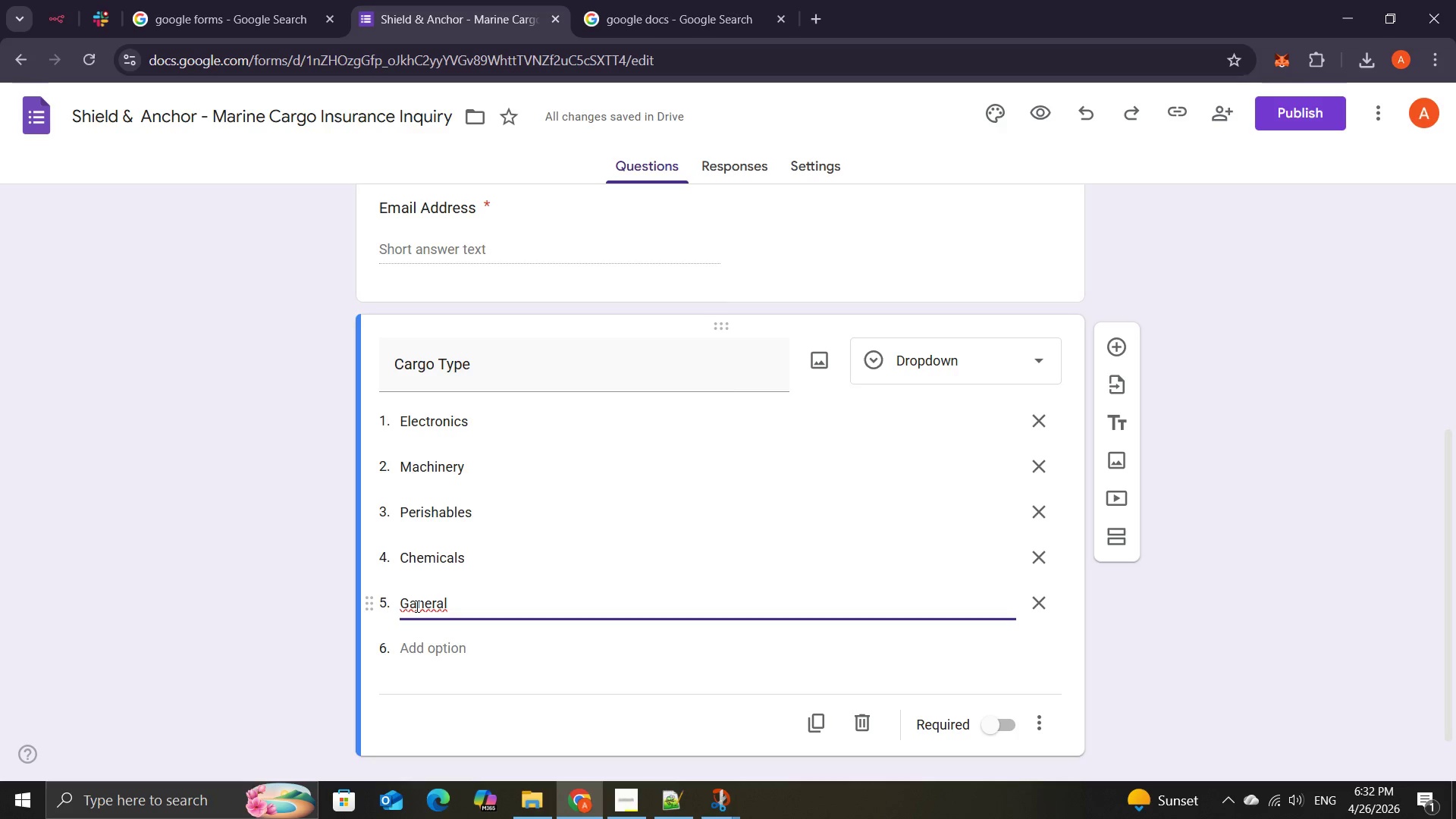 
key(Backspace)
 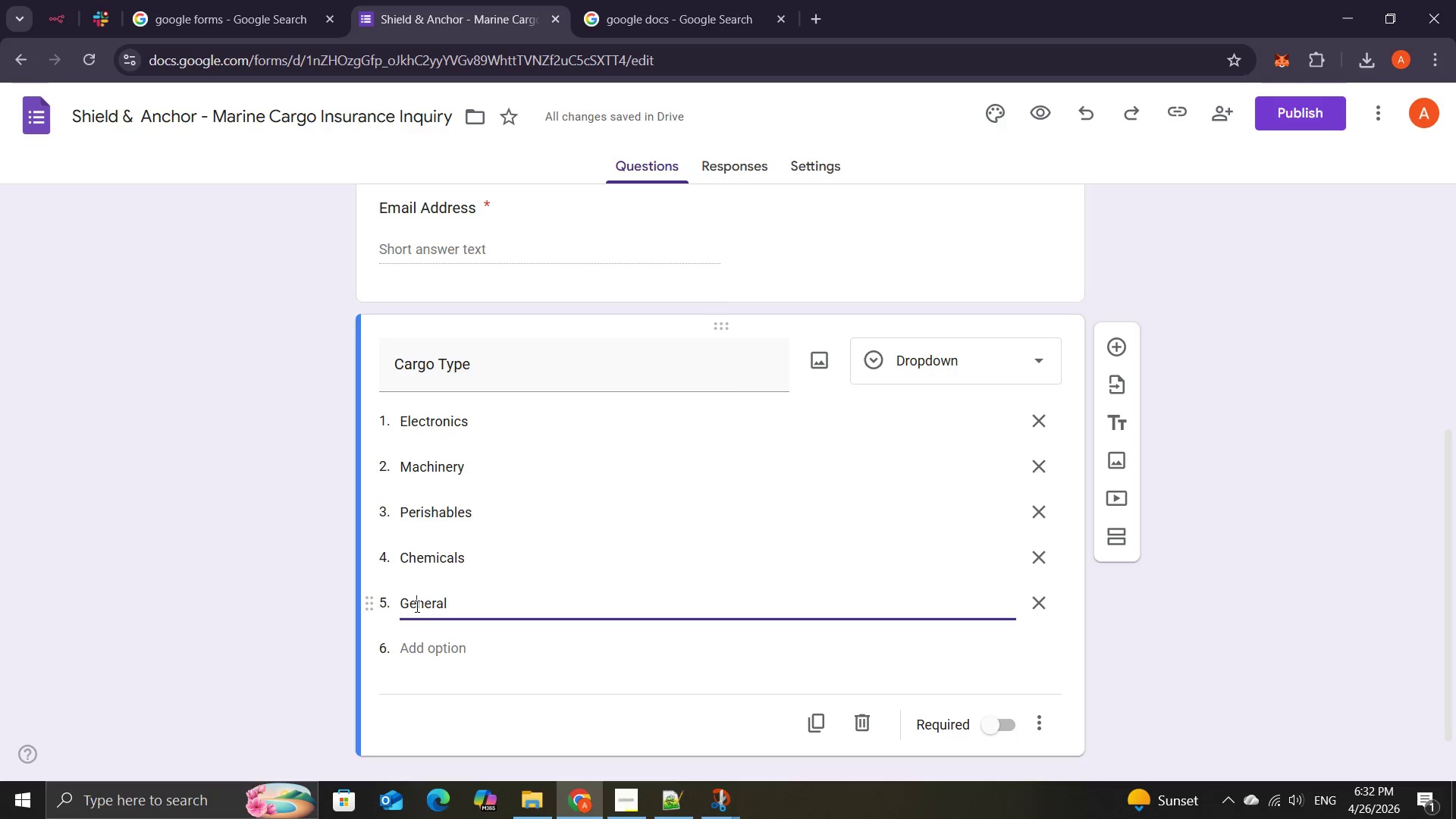 
key(E)
 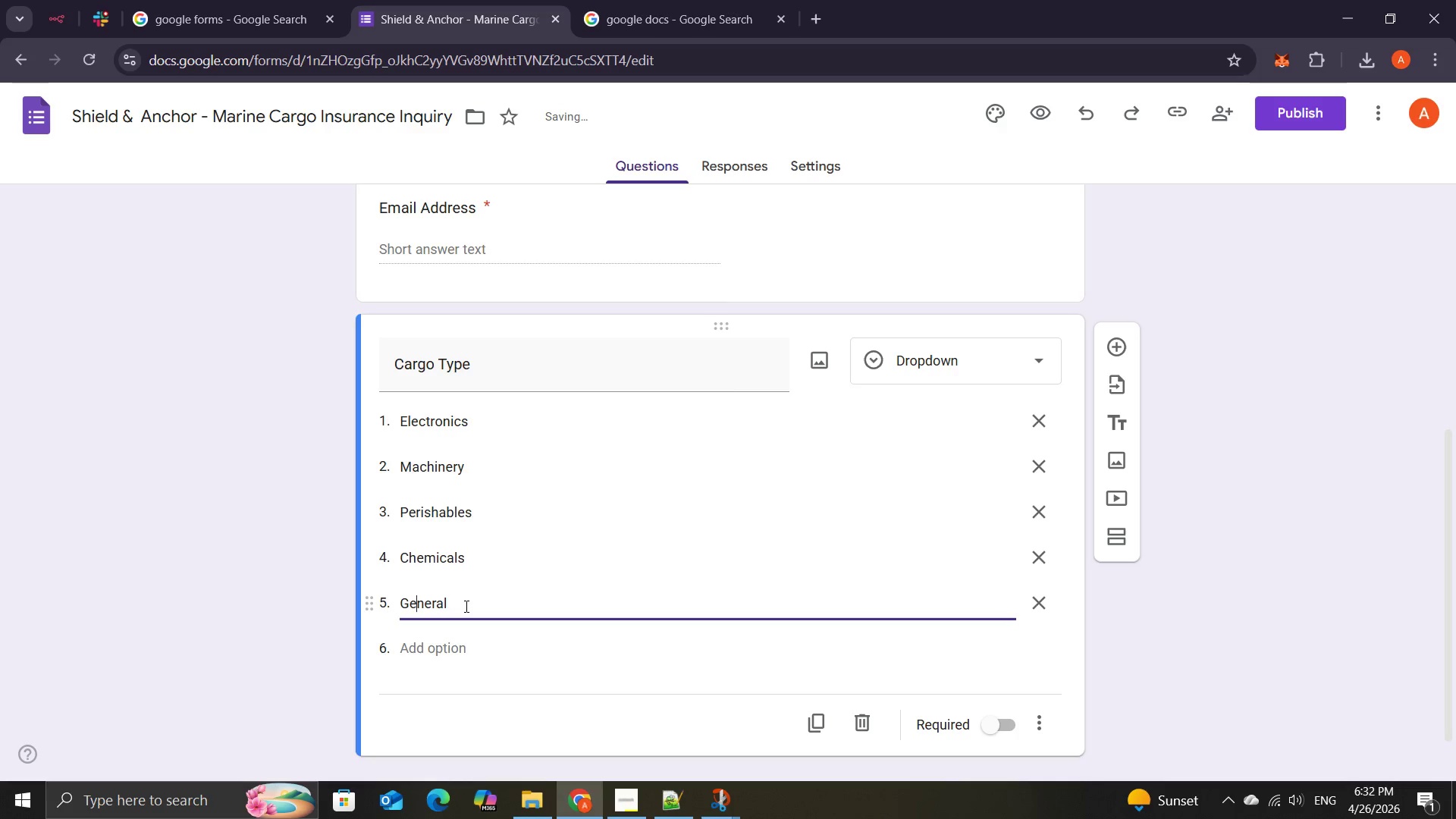 
left_click([465, 606])
 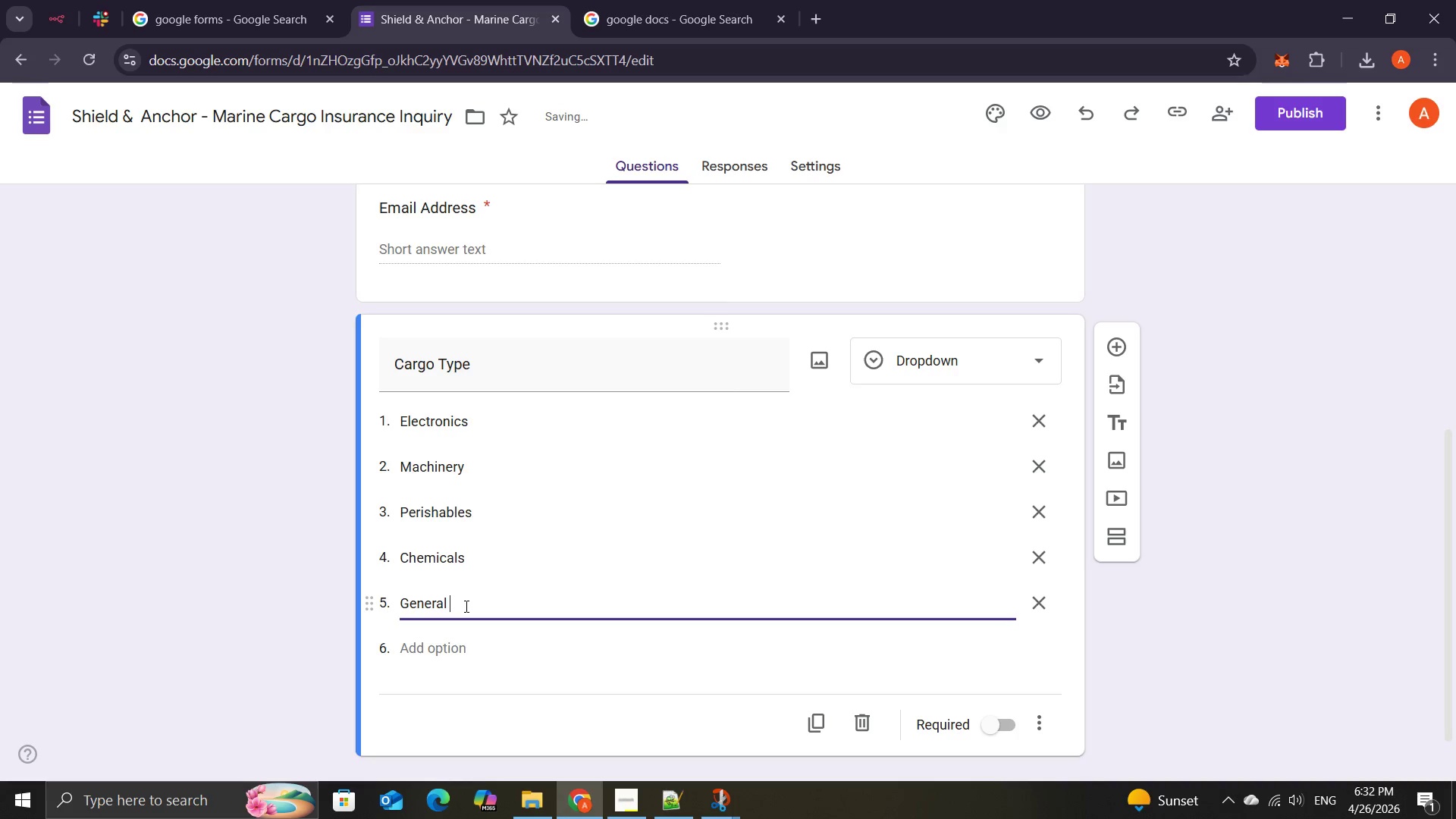 
type(Cargo)
 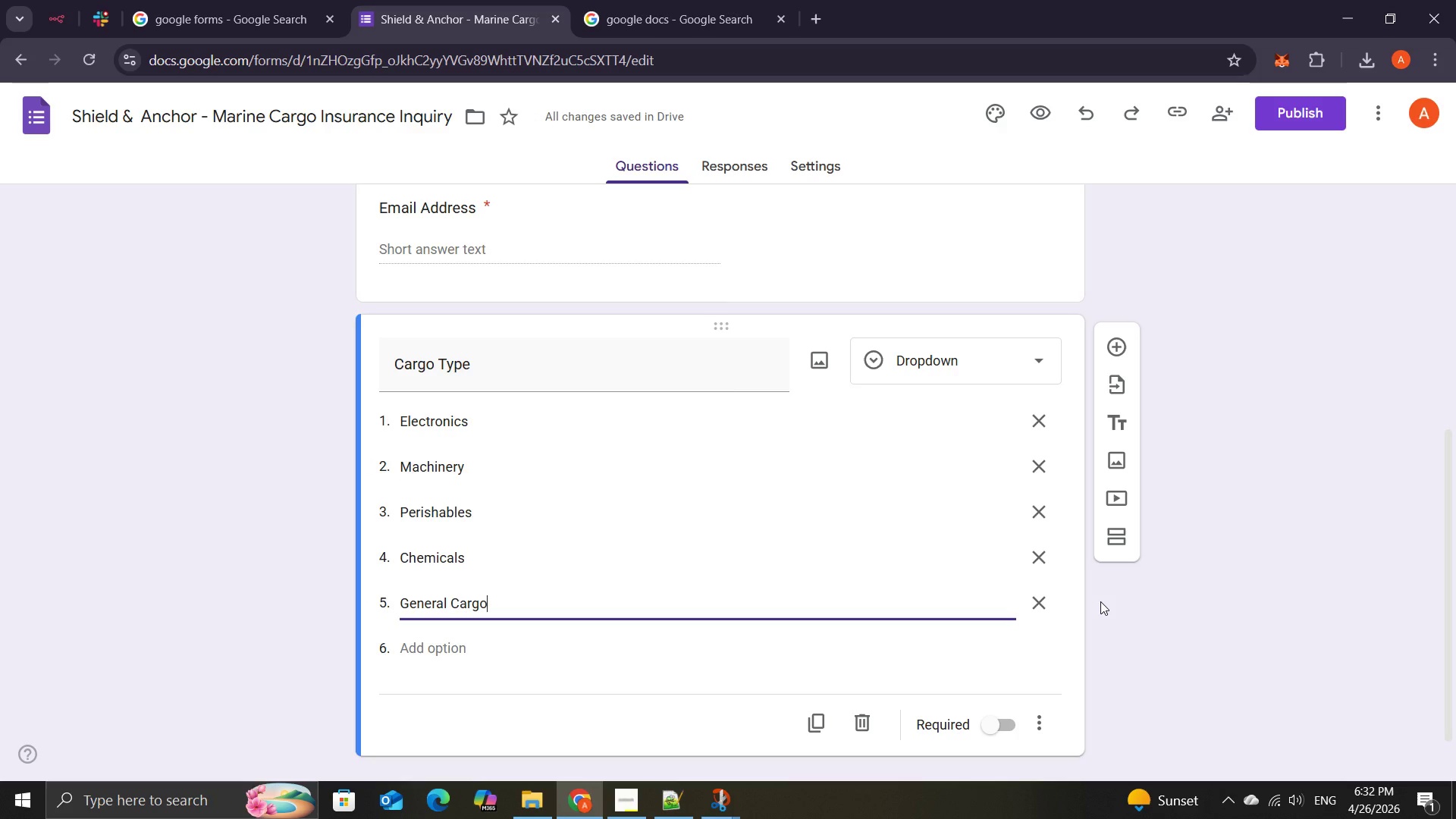 
left_click([1100, 601])
 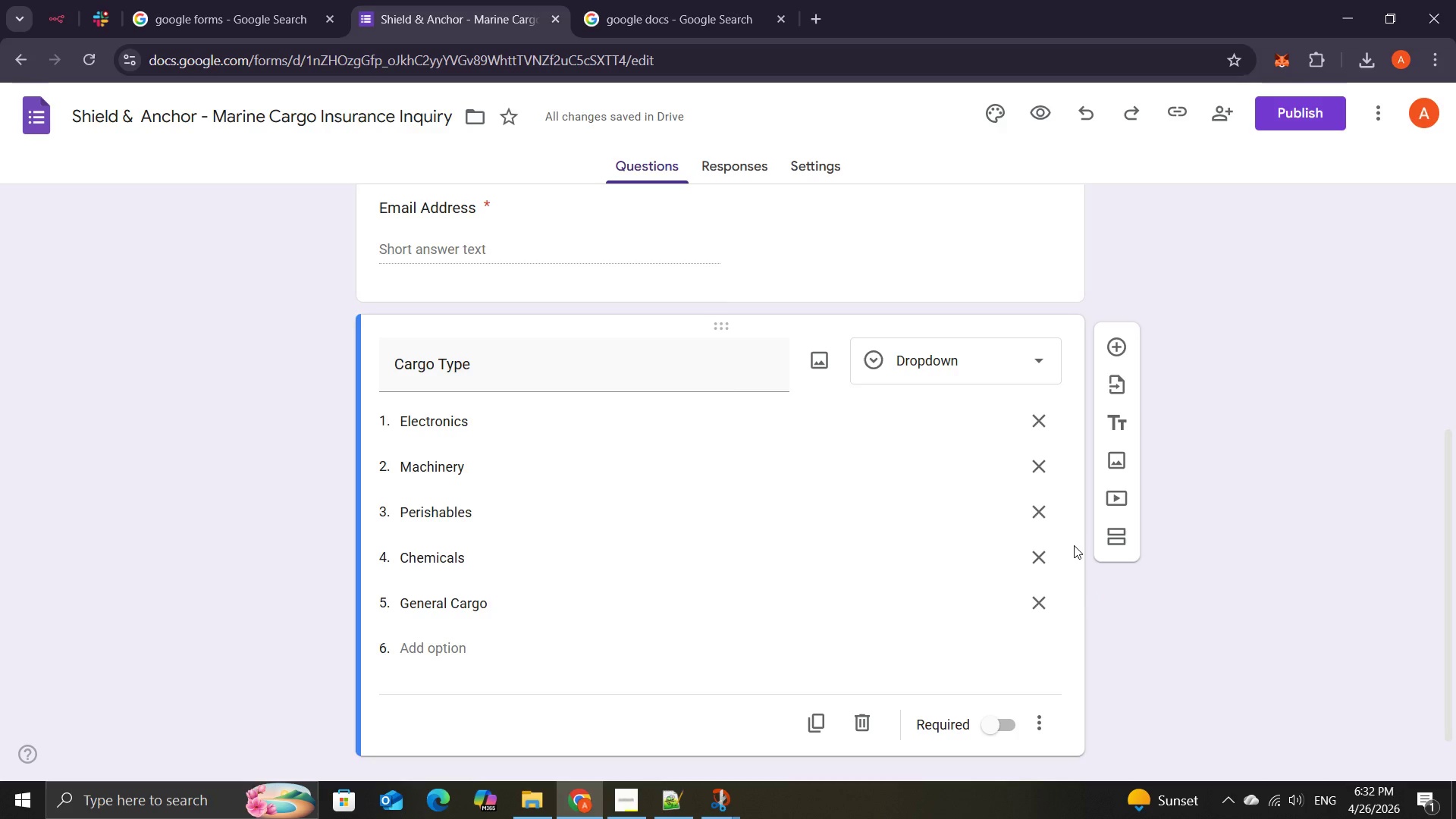 
wait(12.95)
 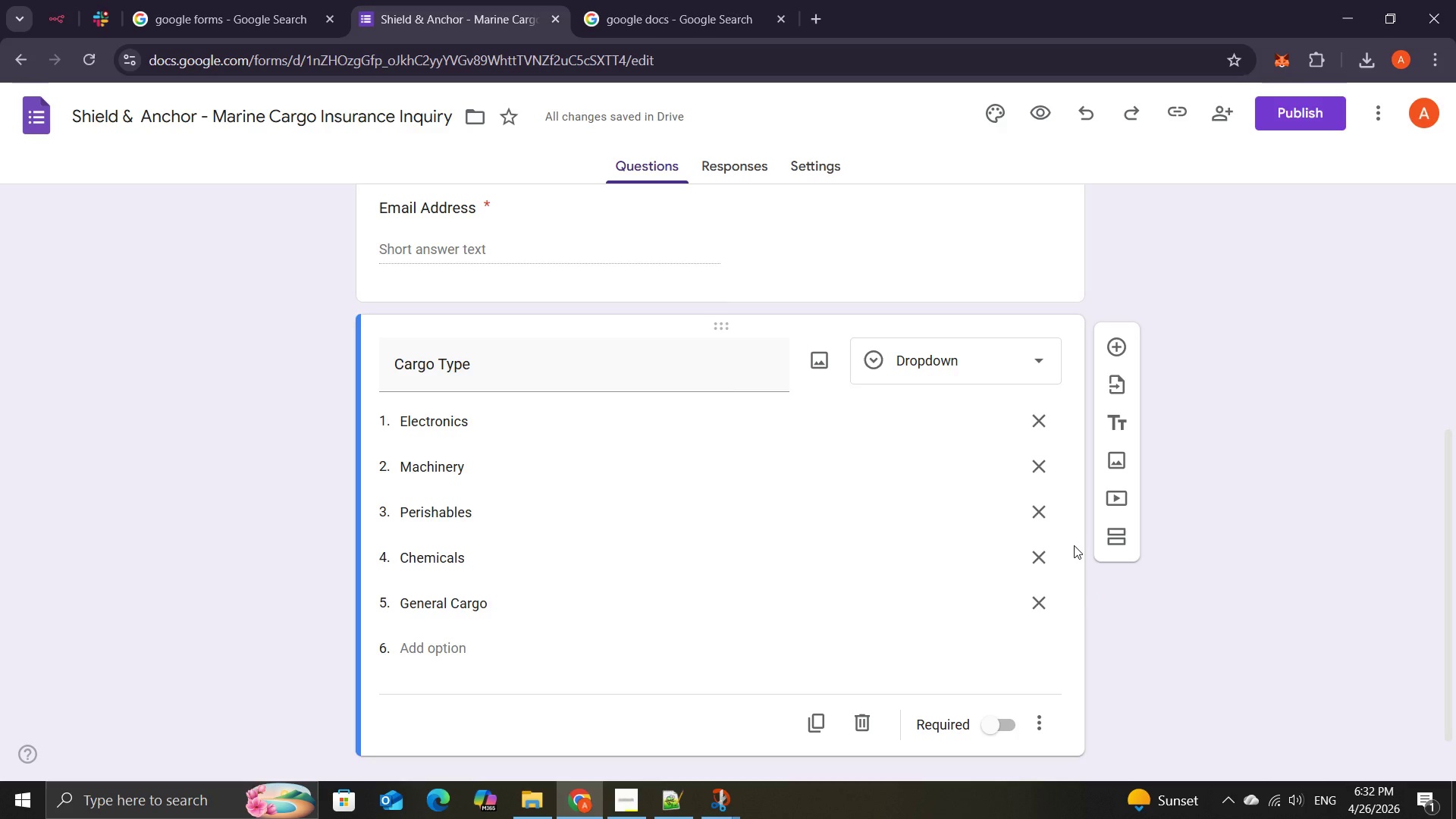 
left_click([993, 676])
 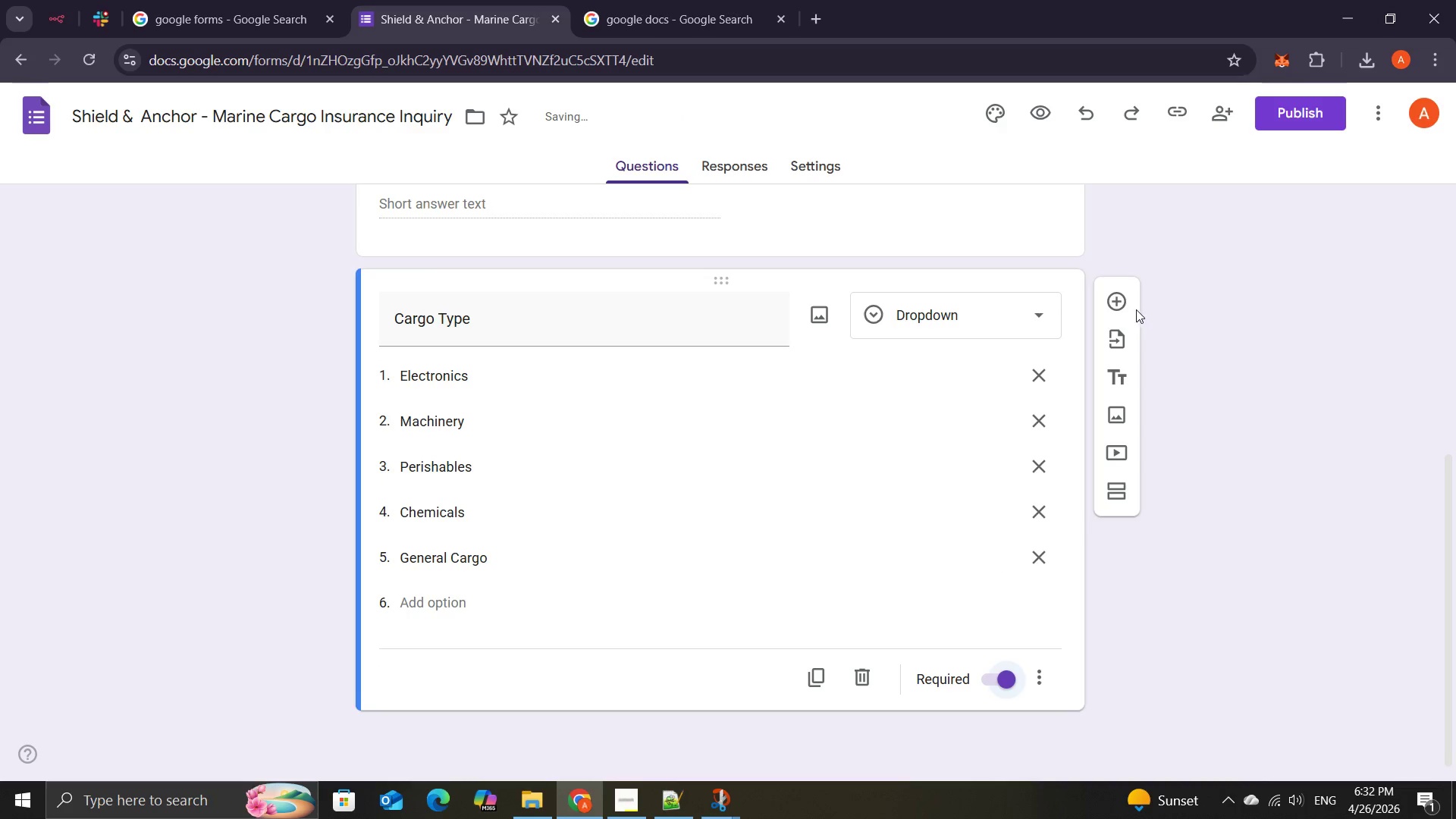 
left_click([1122, 300])
 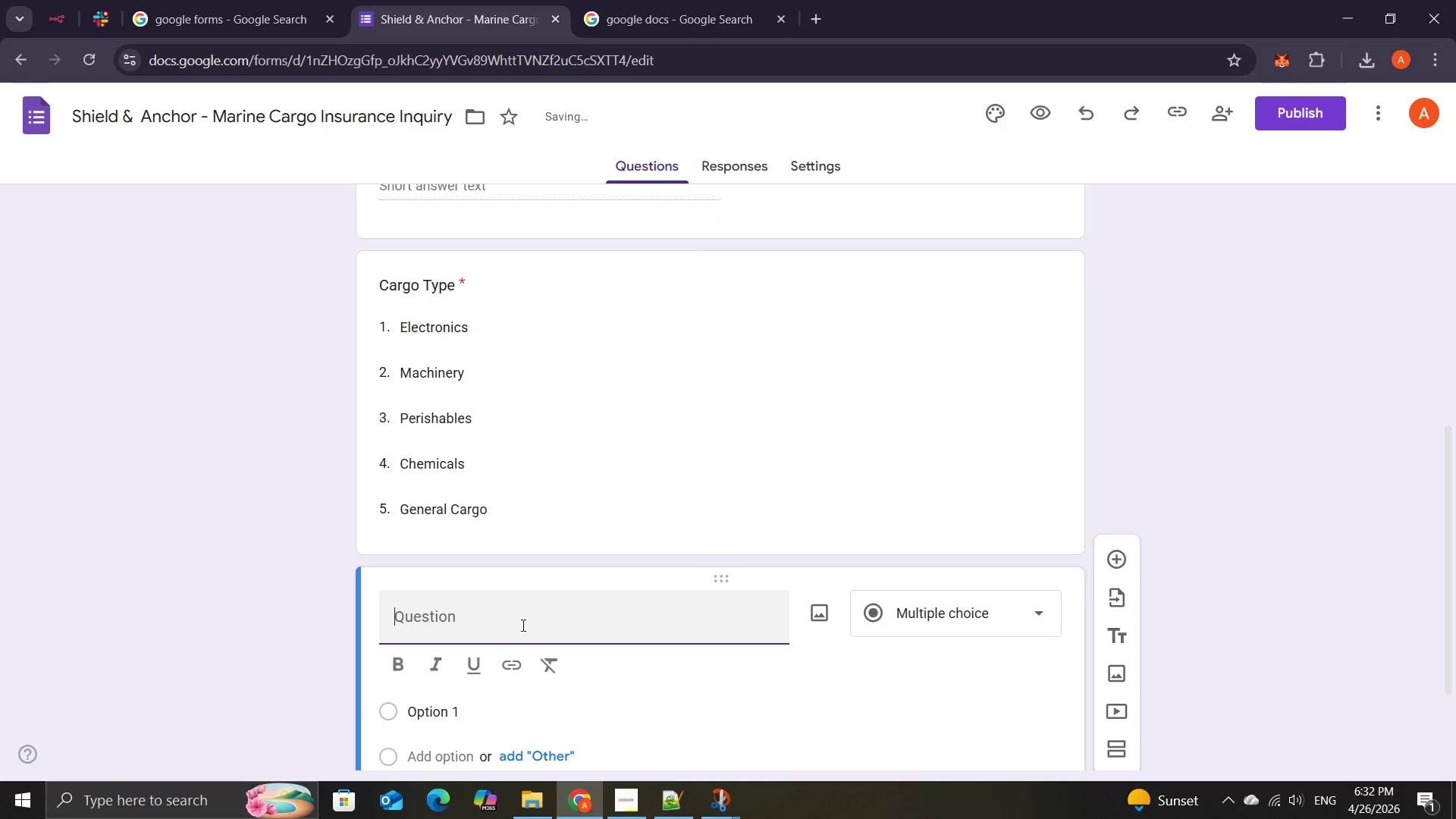 
type(Estime)
 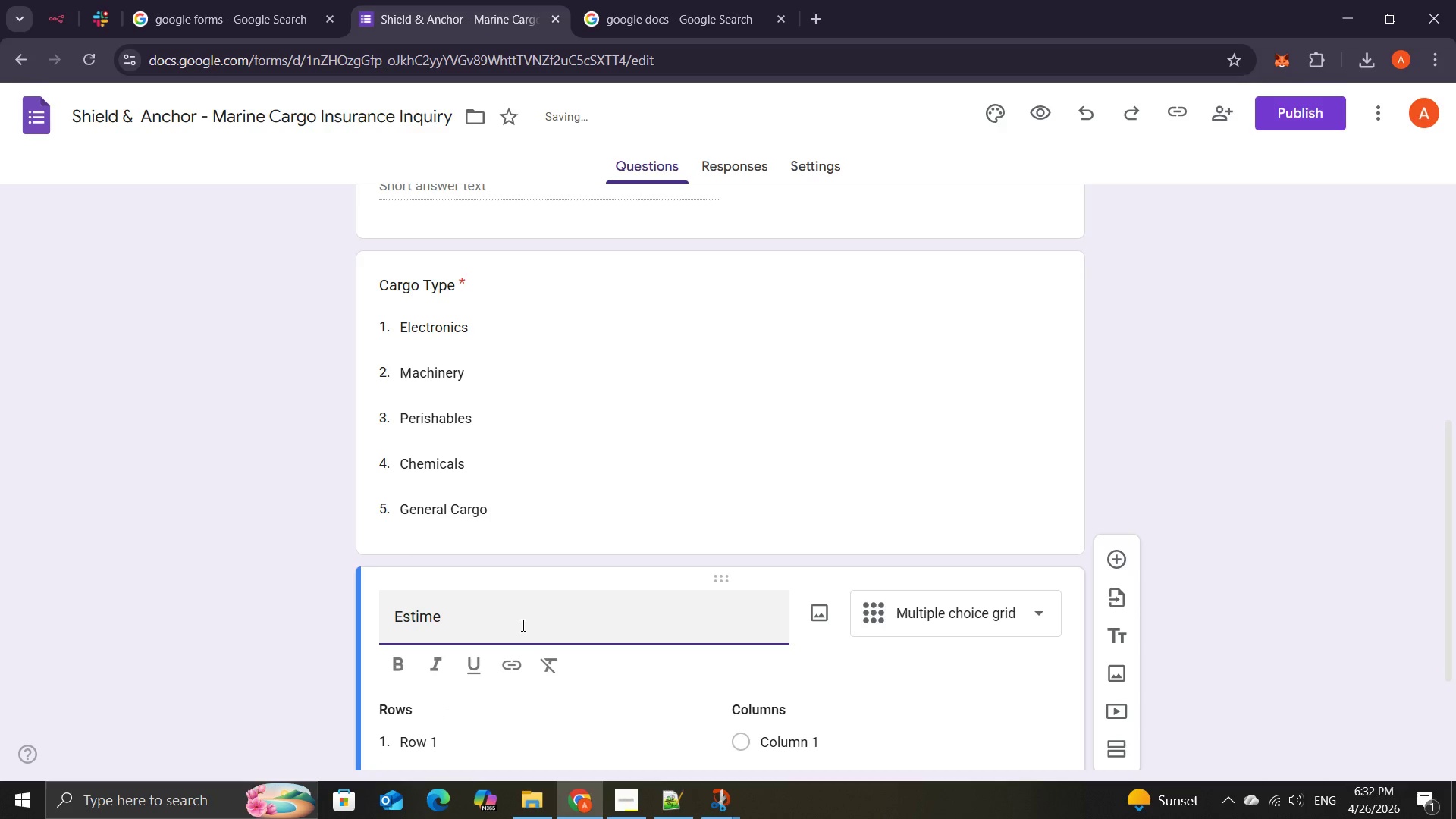 
key(Backspace)
type(ated Cargo Value)
 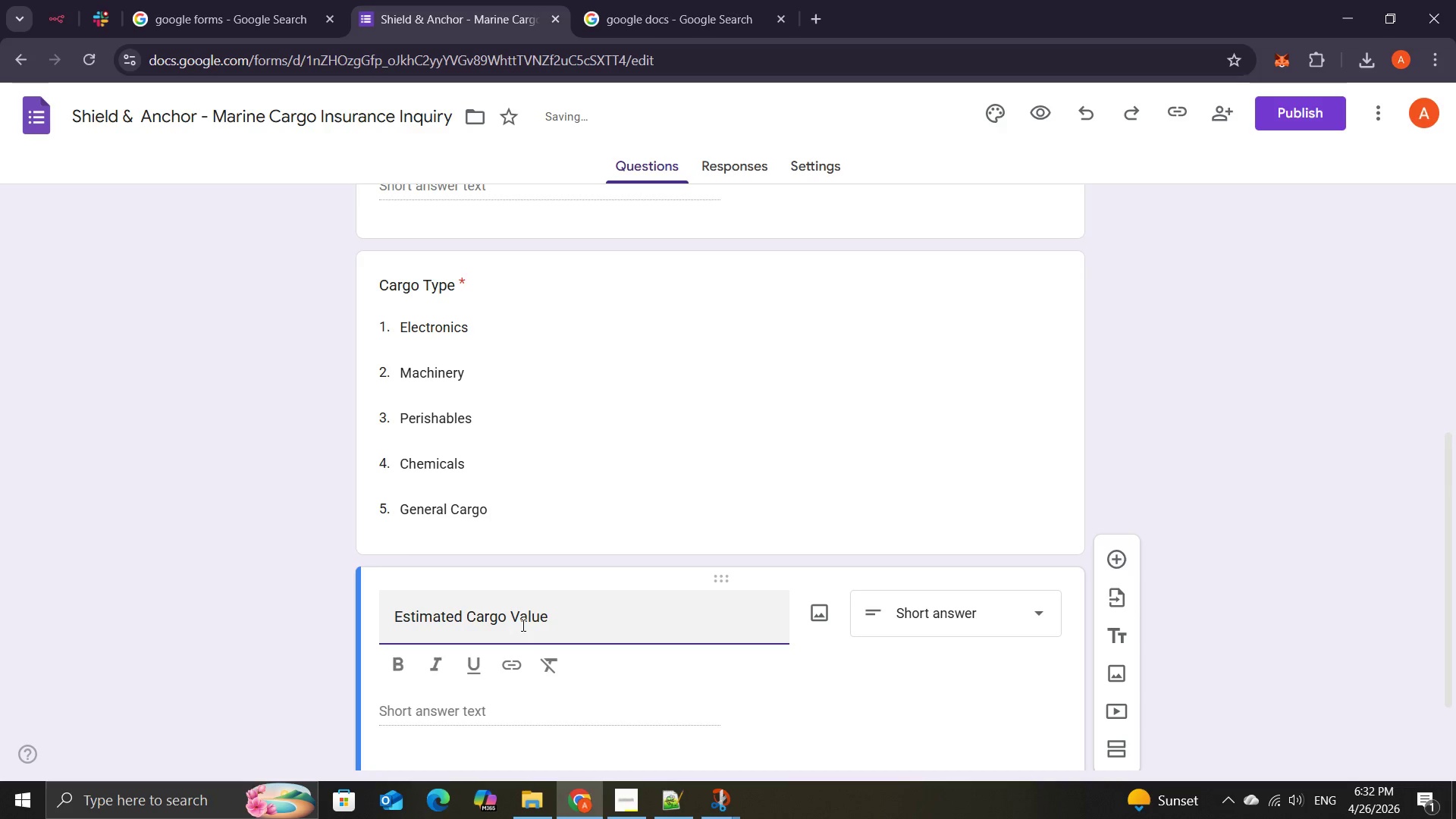 
left_click([994, 617])
 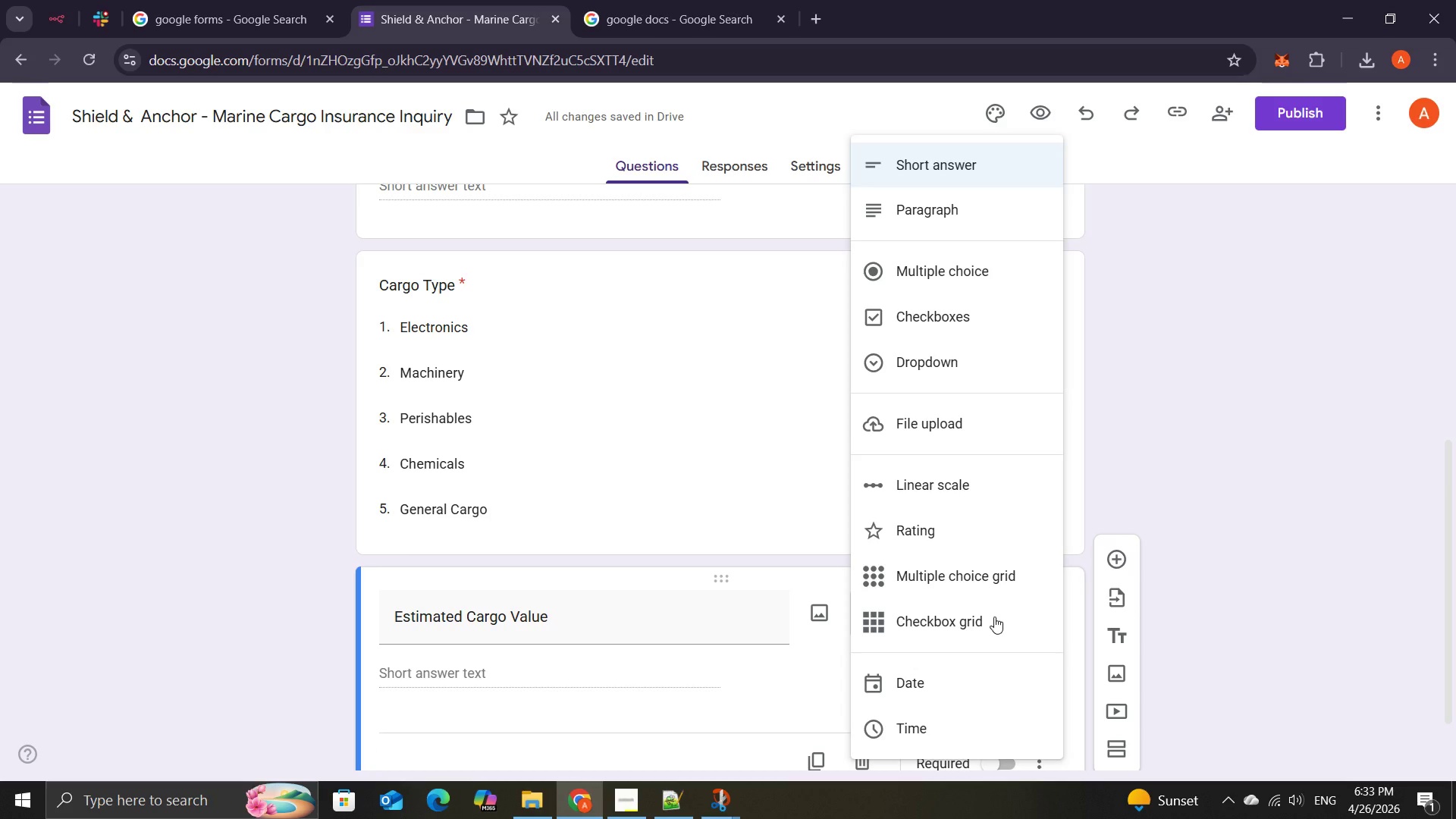 
wait(13.28)
 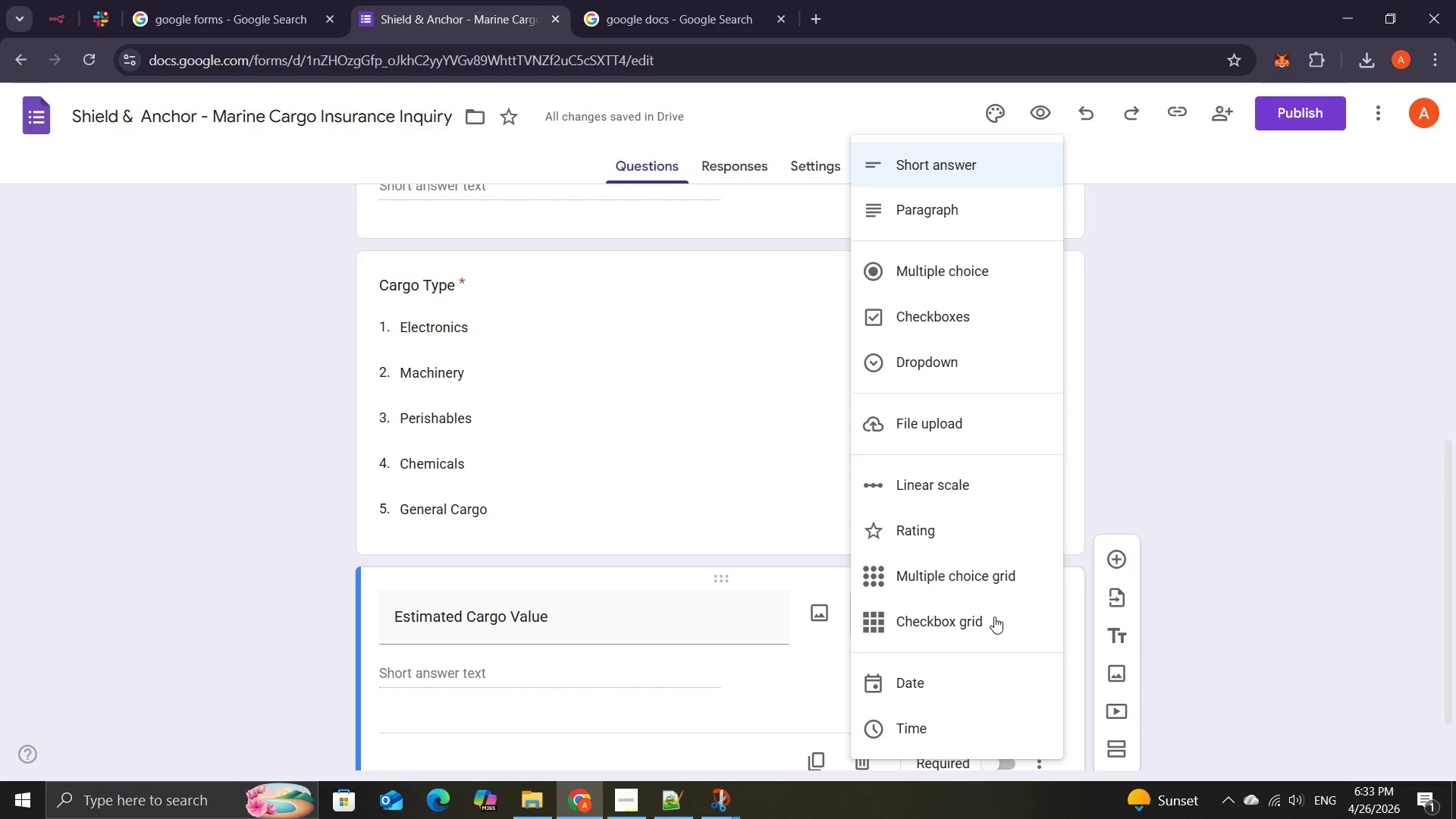 
left_click([815, 660])
 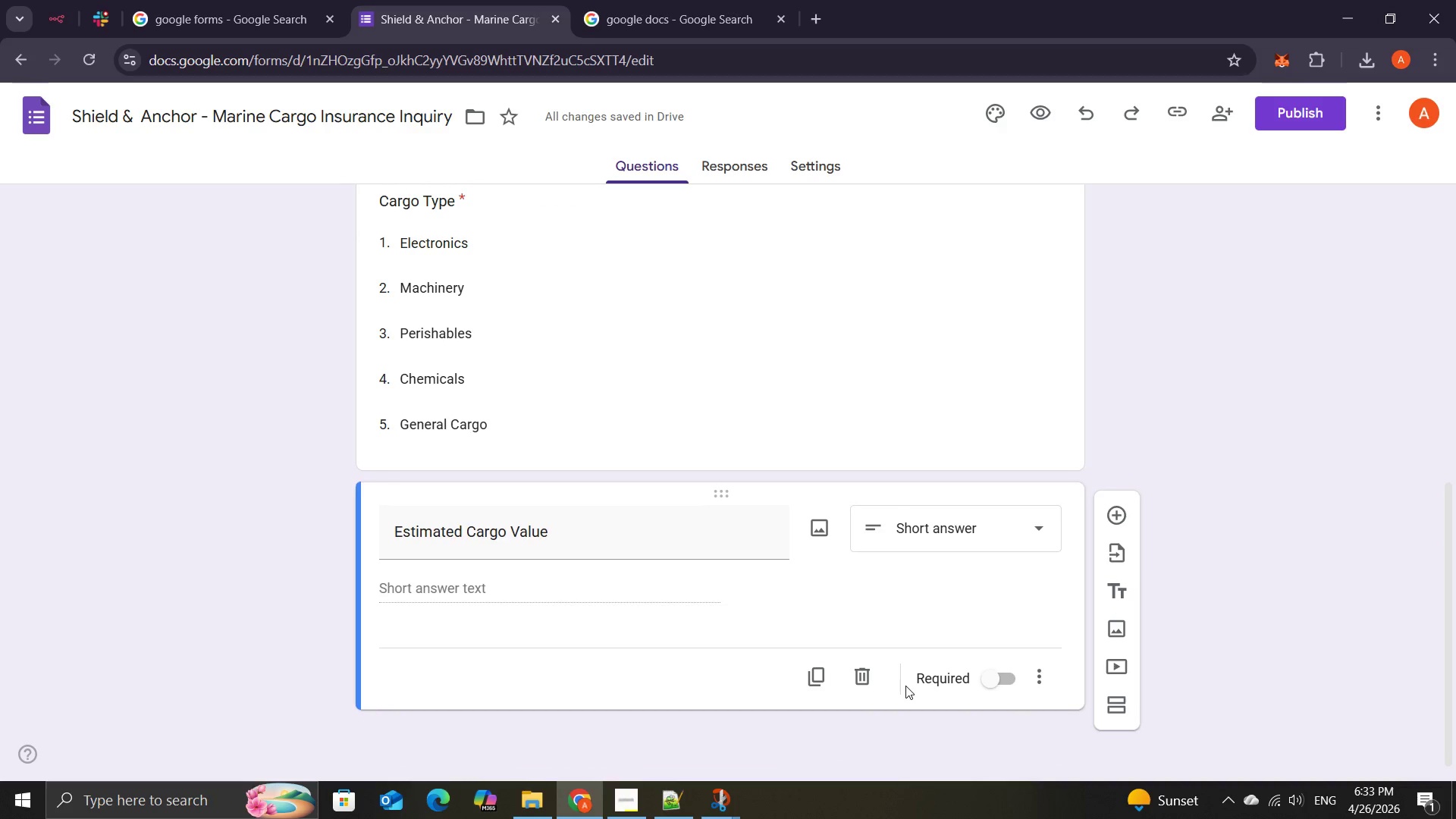 
left_click([996, 676])
 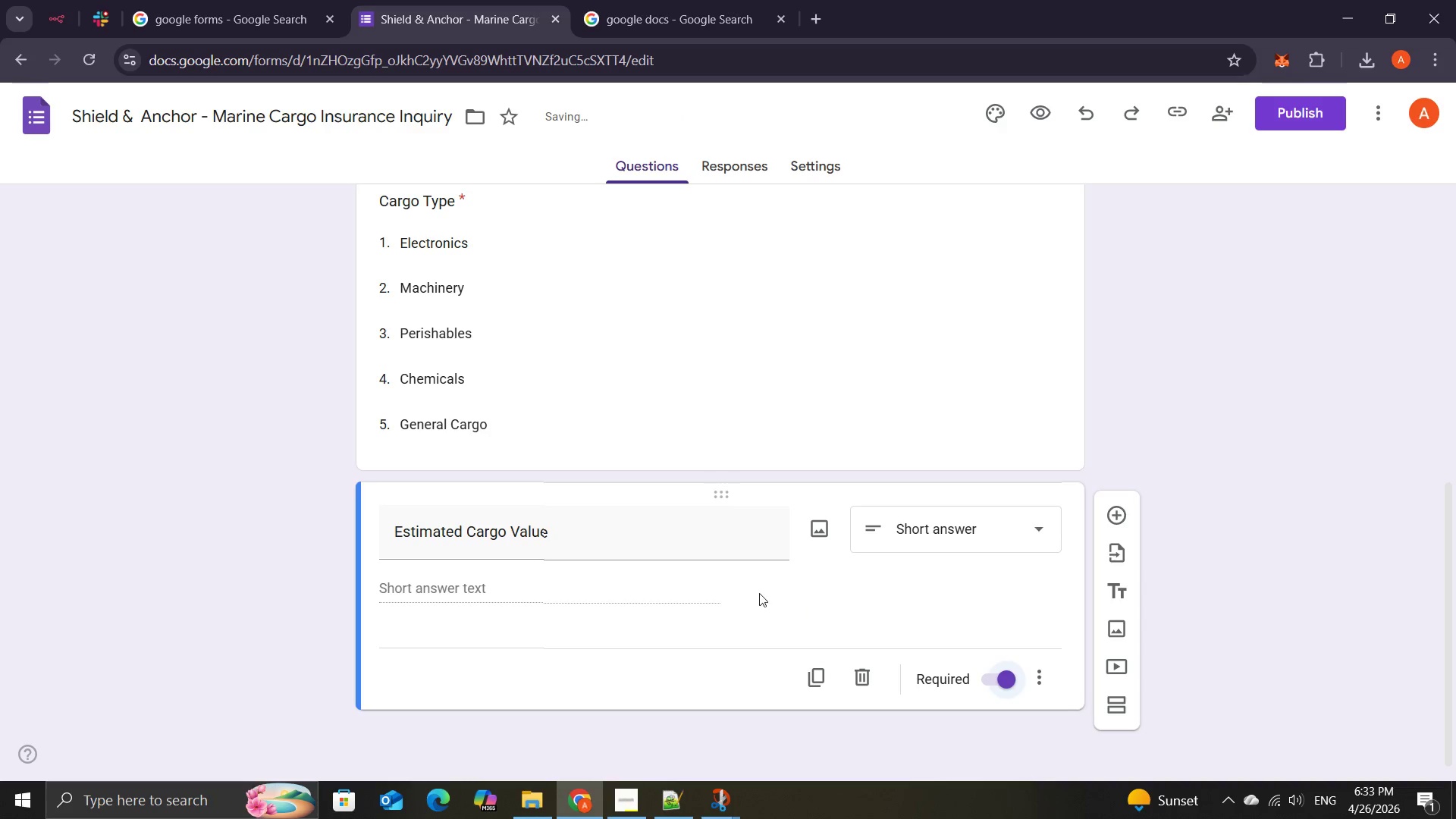 
left_click([597, 597])
 